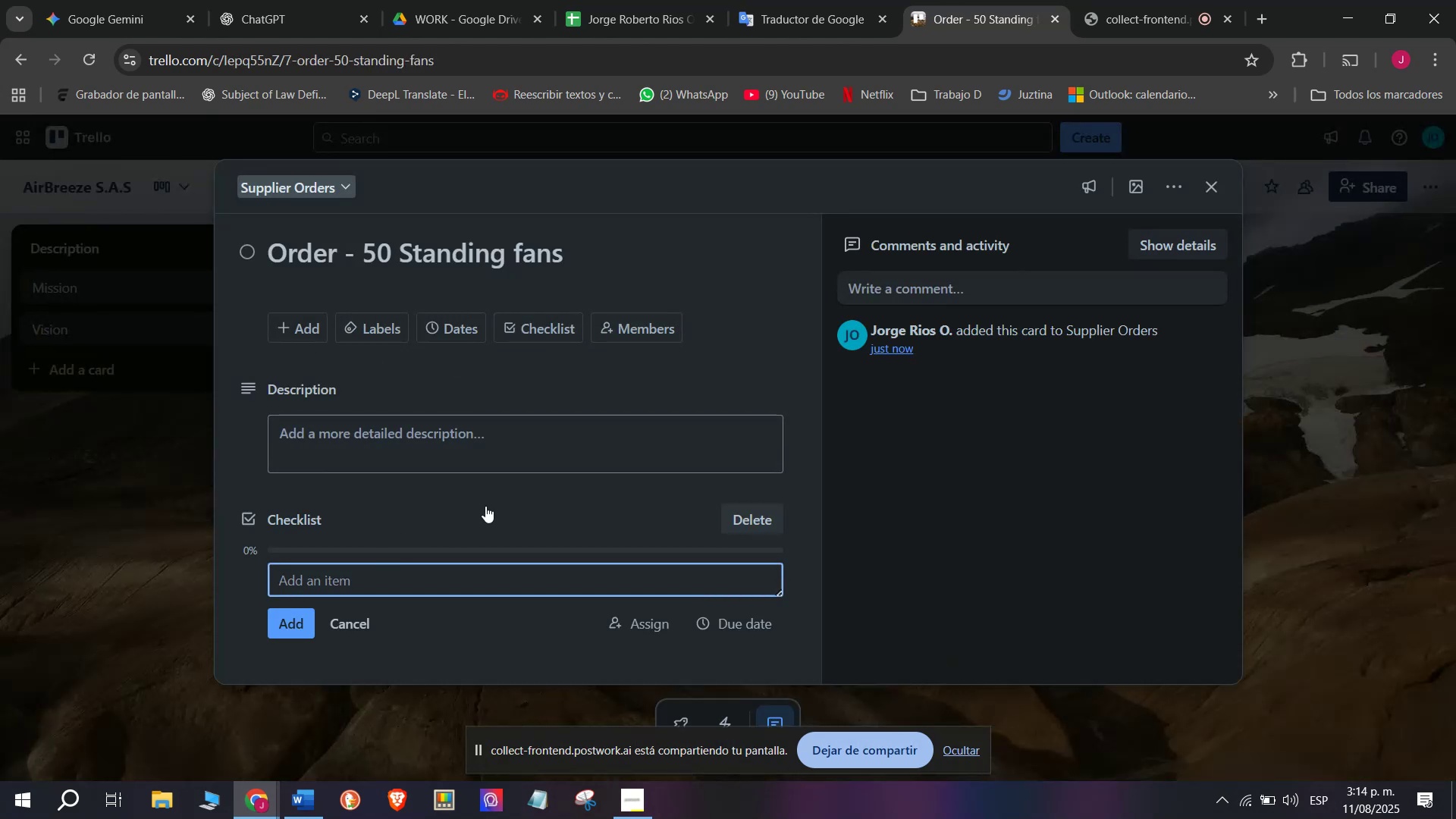 
type(Contact supplier)
 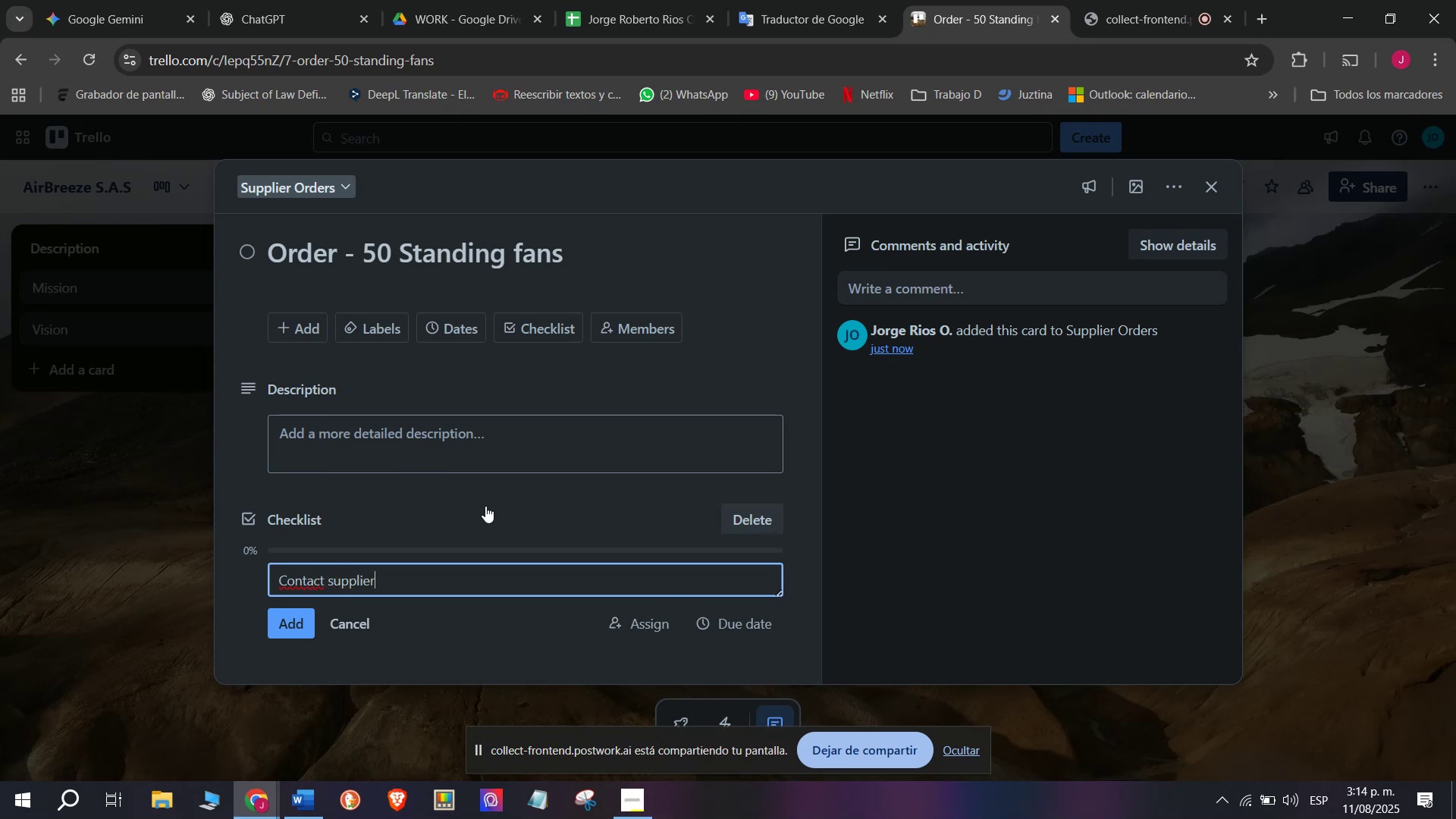 
key(Enter)
 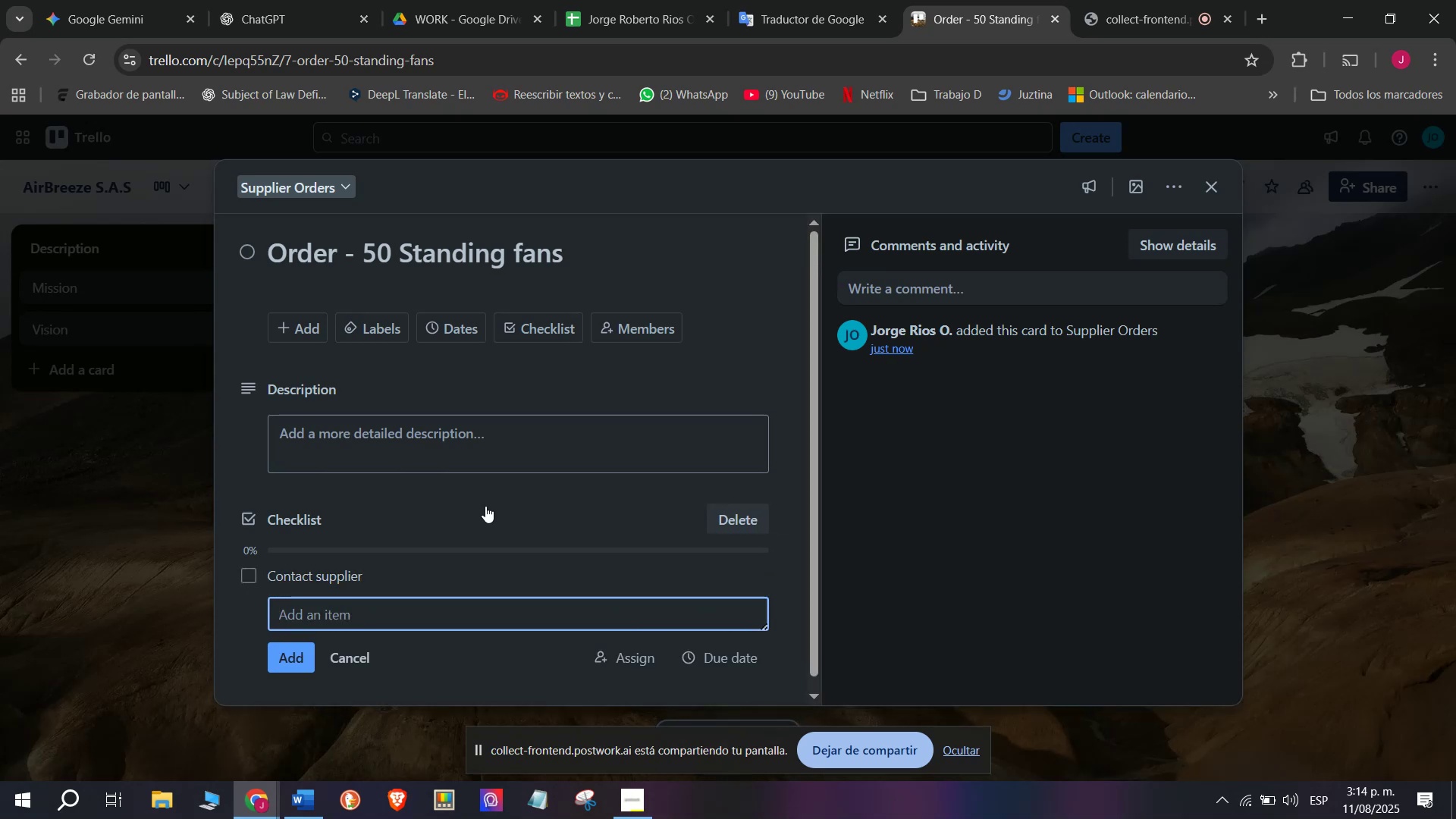 
type(Request delivery date)
 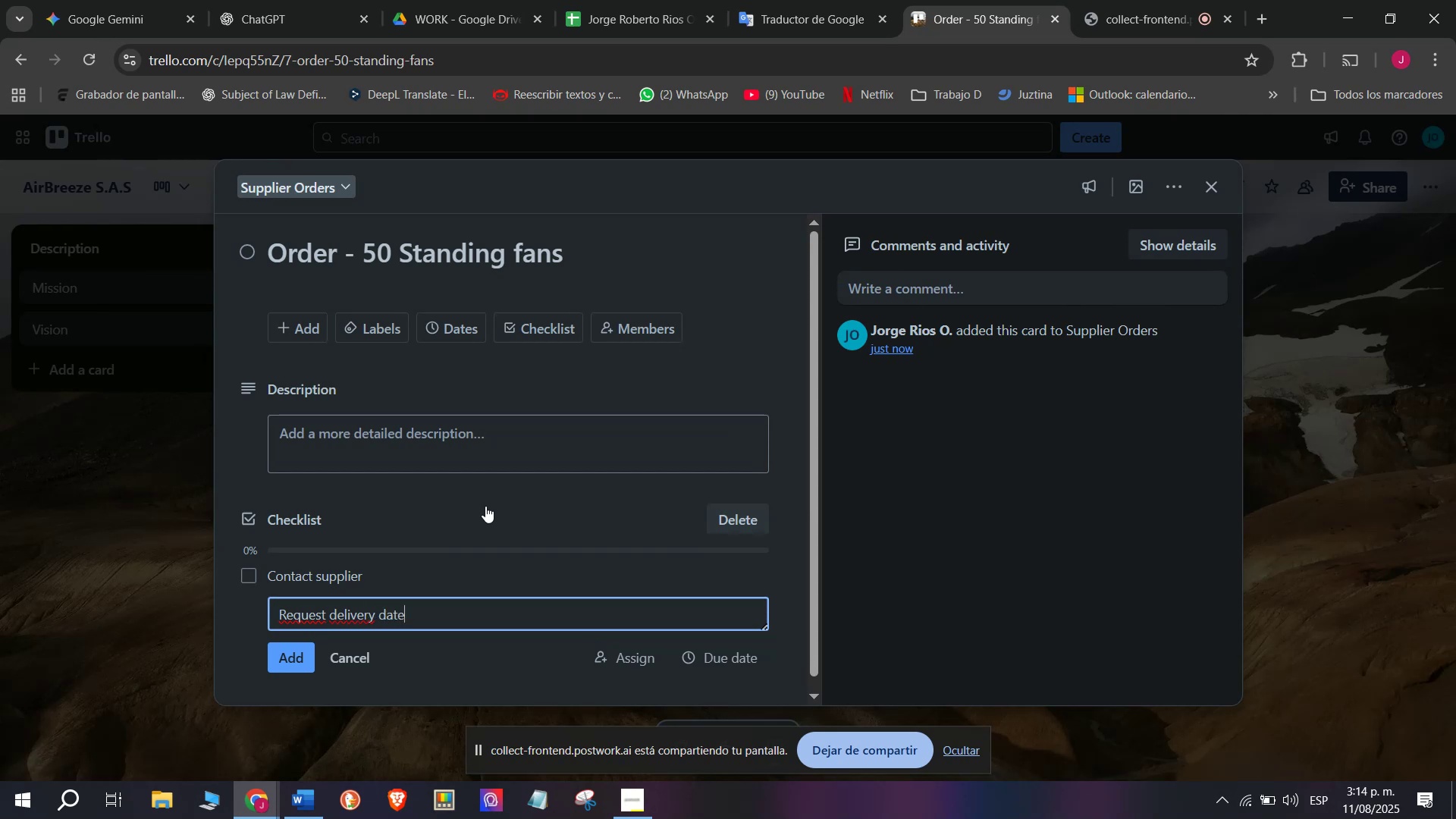 
key(Enter)
 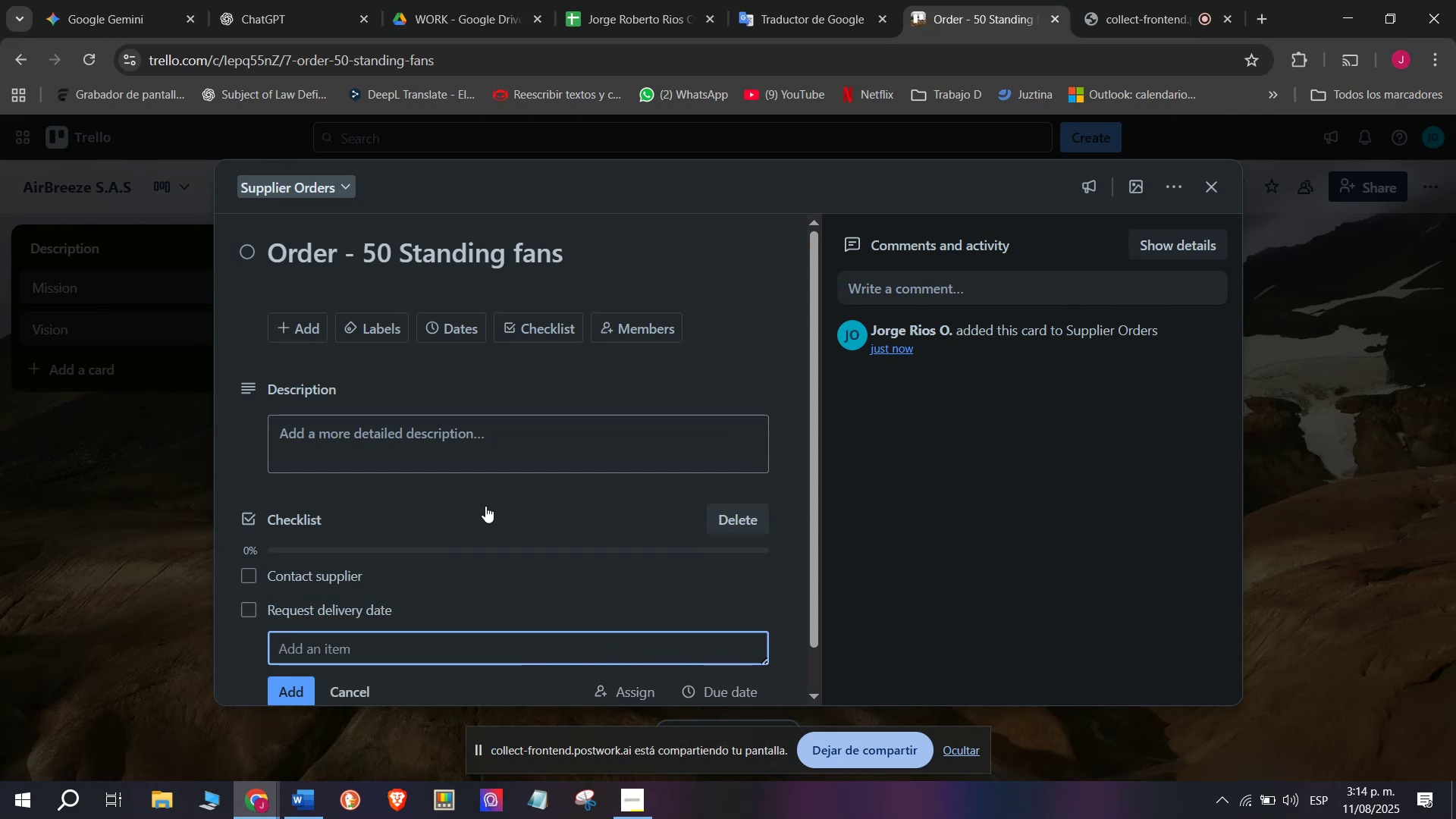 
type(Approve payment)
 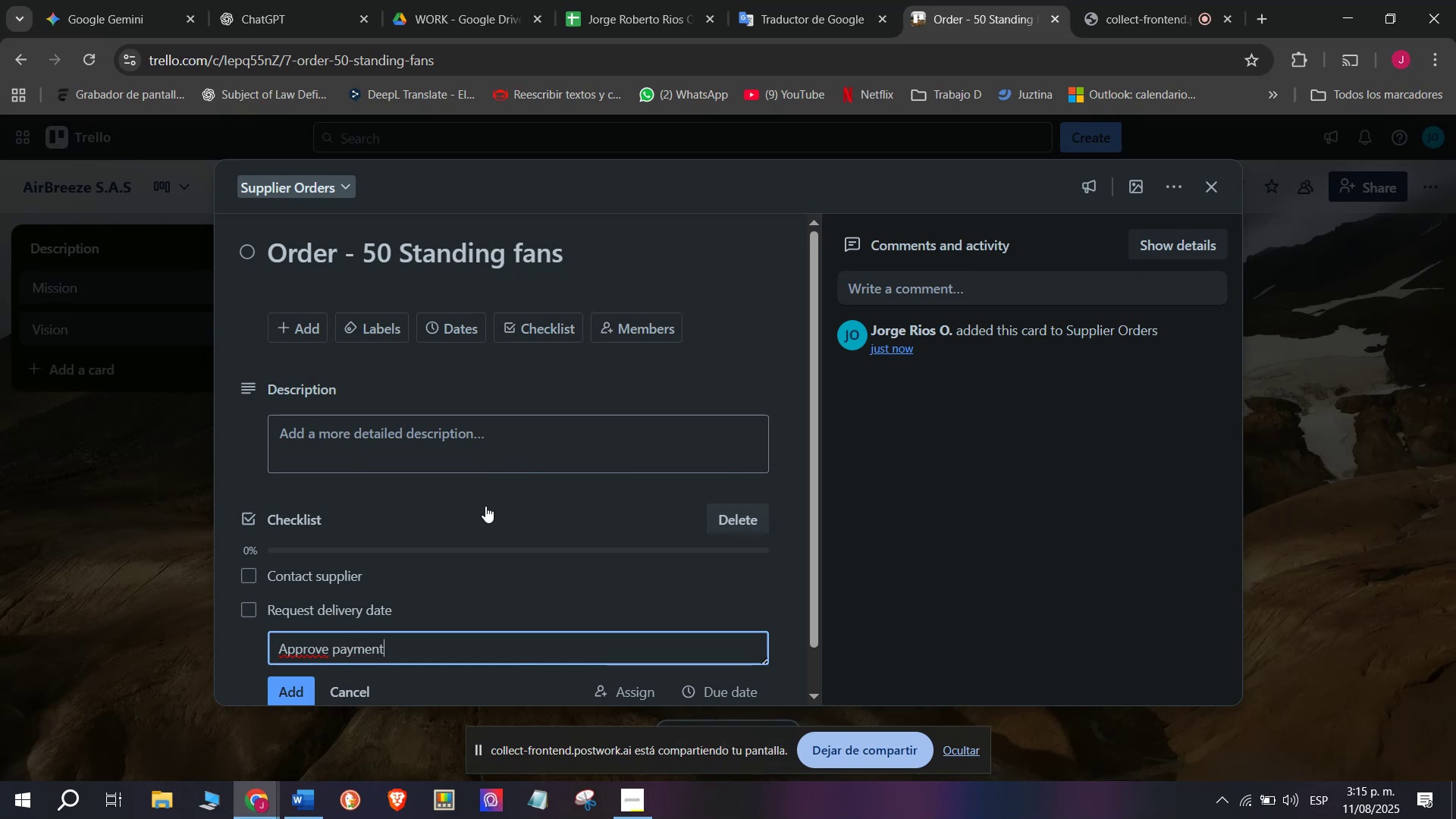 
key(Enter)
 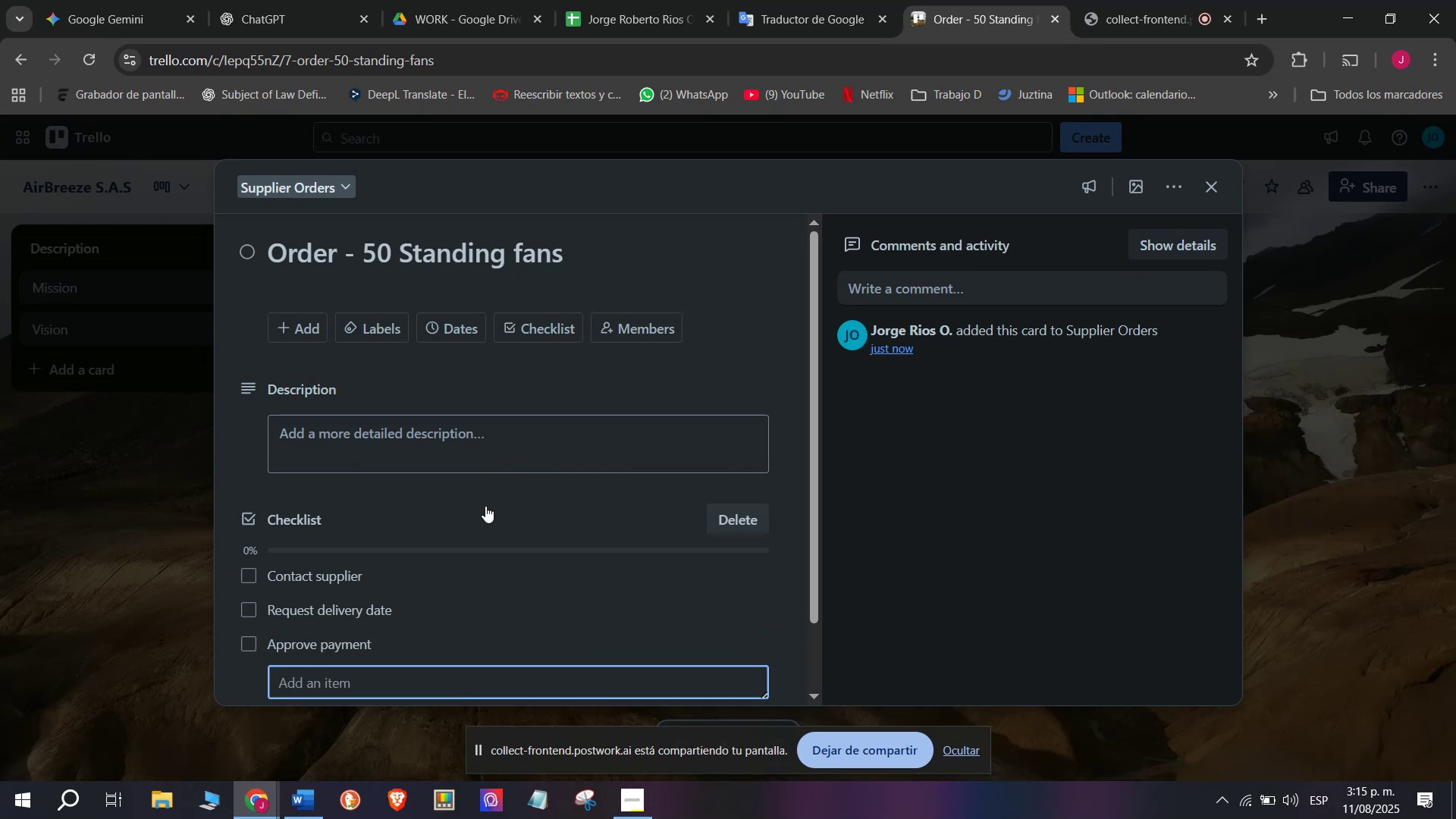 
type(Track shipment)
 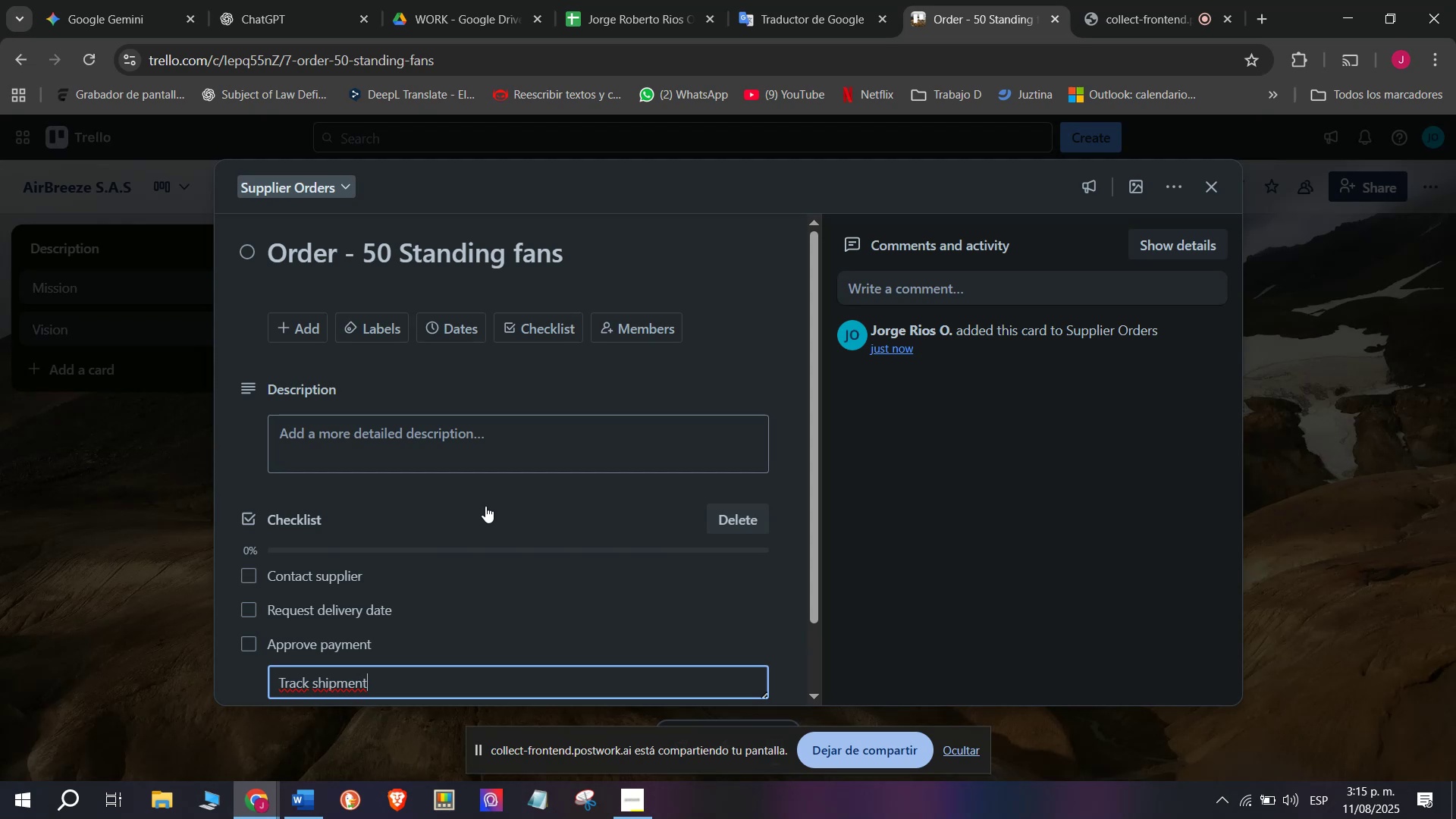 
wait(5.37)
 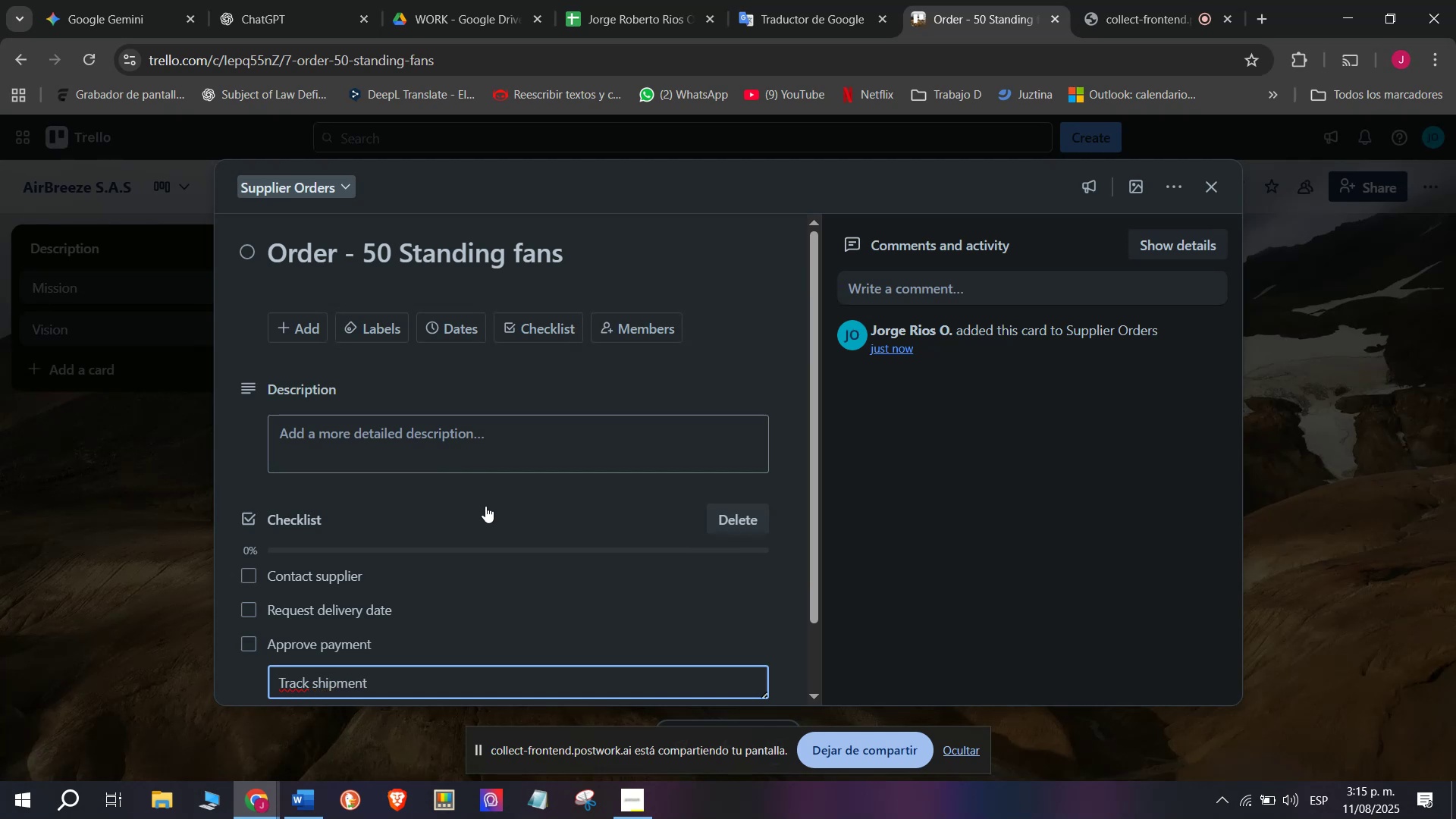 
key(Enter)
 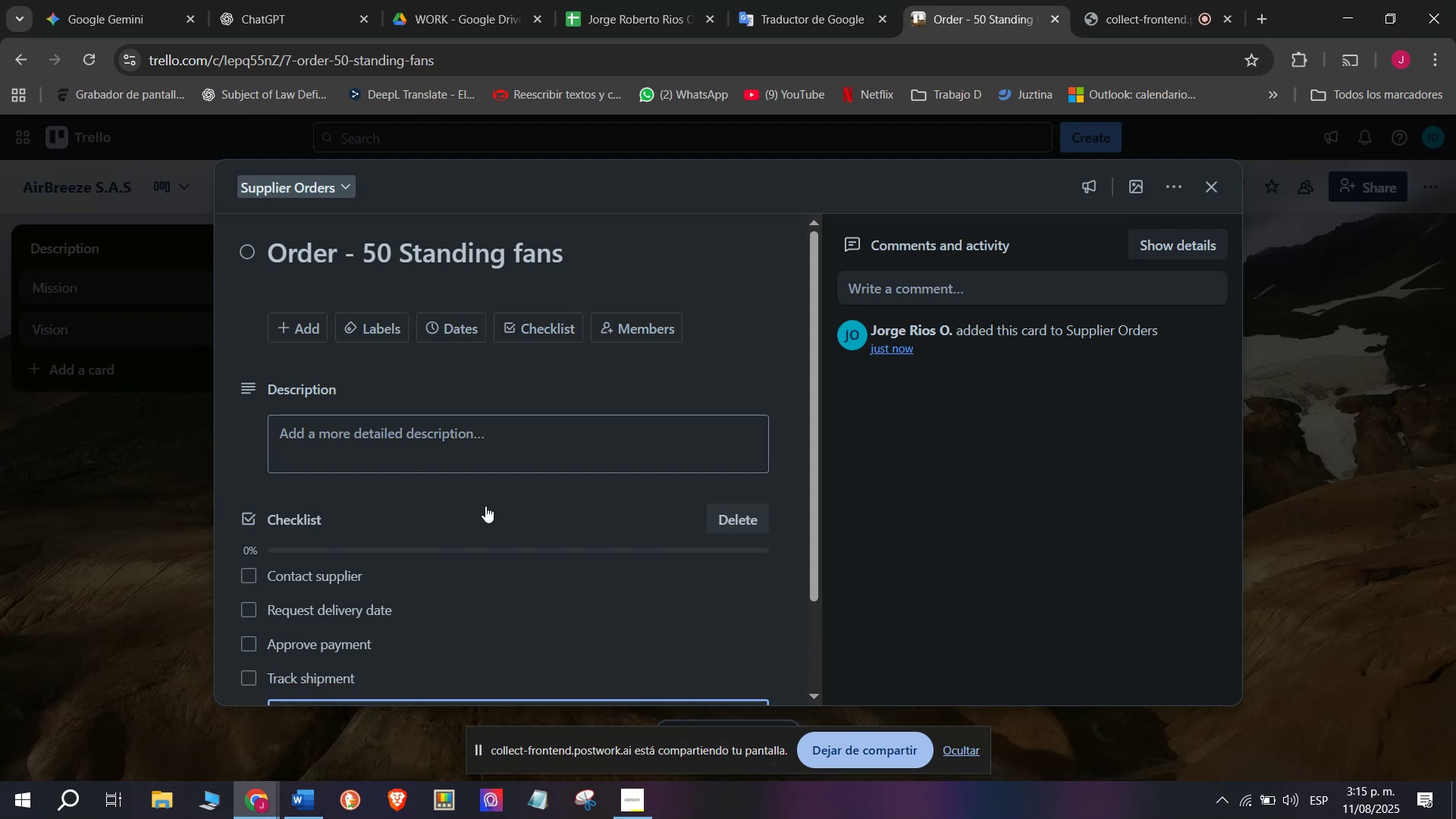 
scroll: coordinate [485, 506], scroll_direction: down, amount: 1.0
 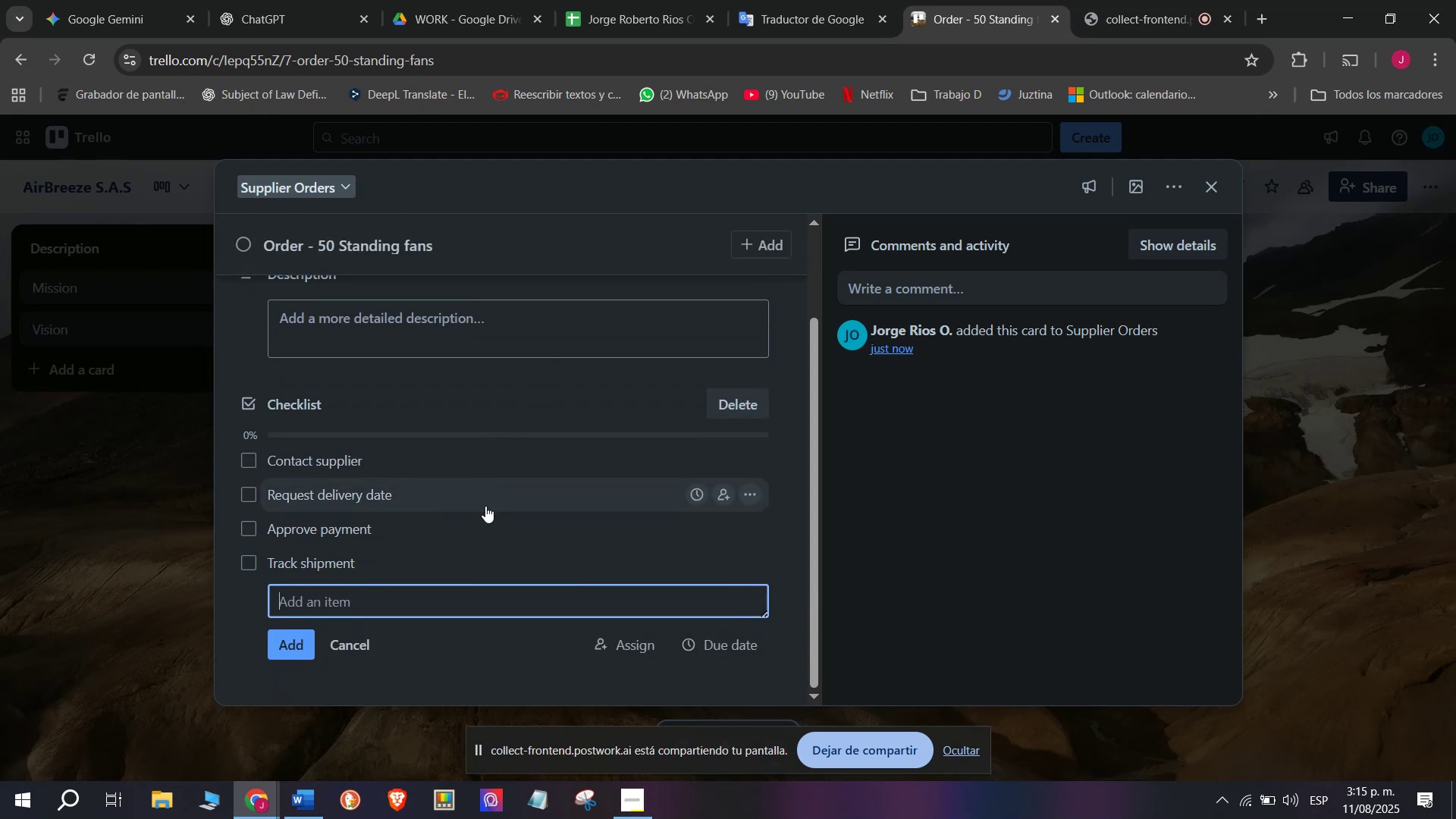 
type(Confirm arrival)
 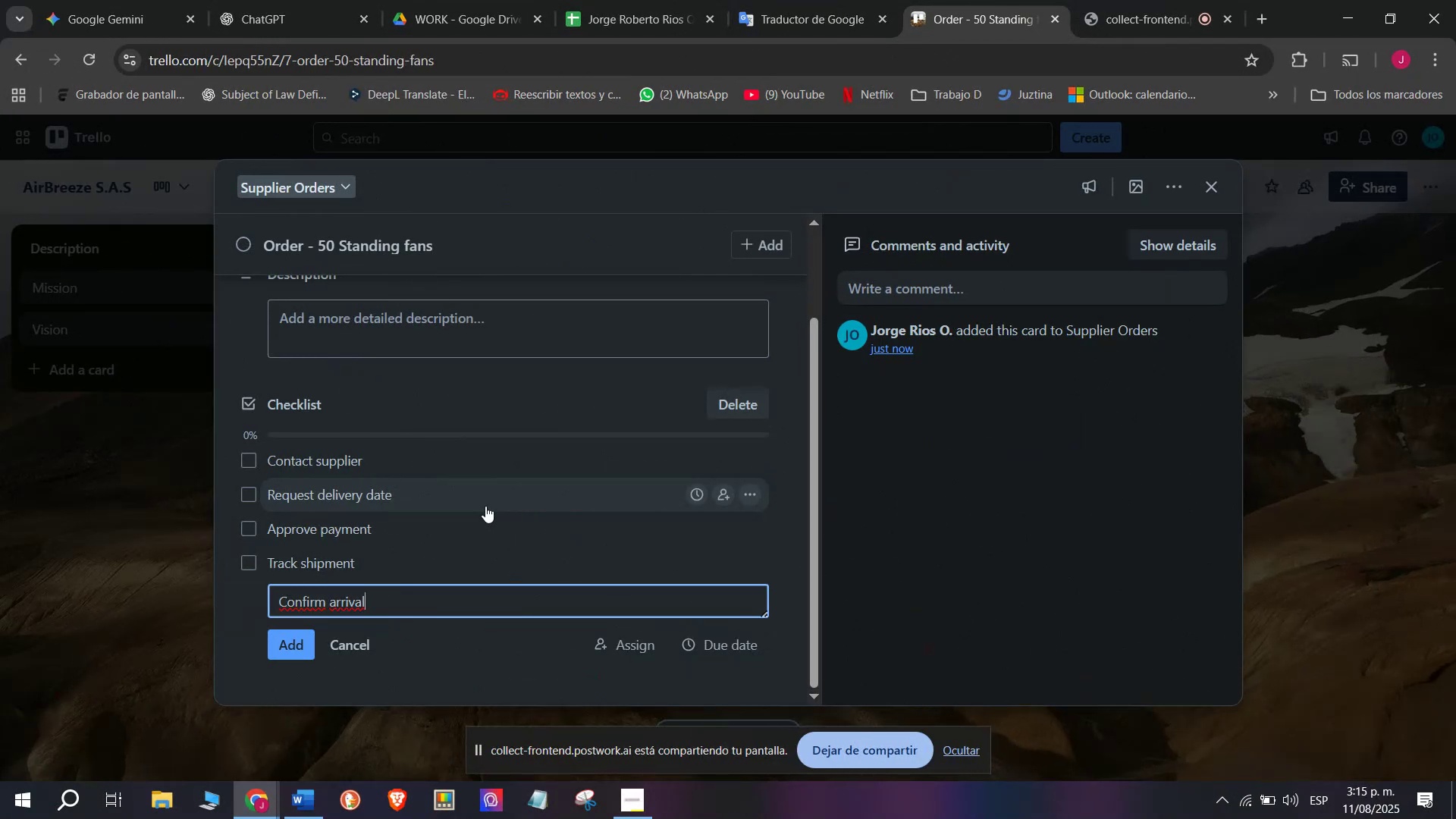 
wait(11.98)
 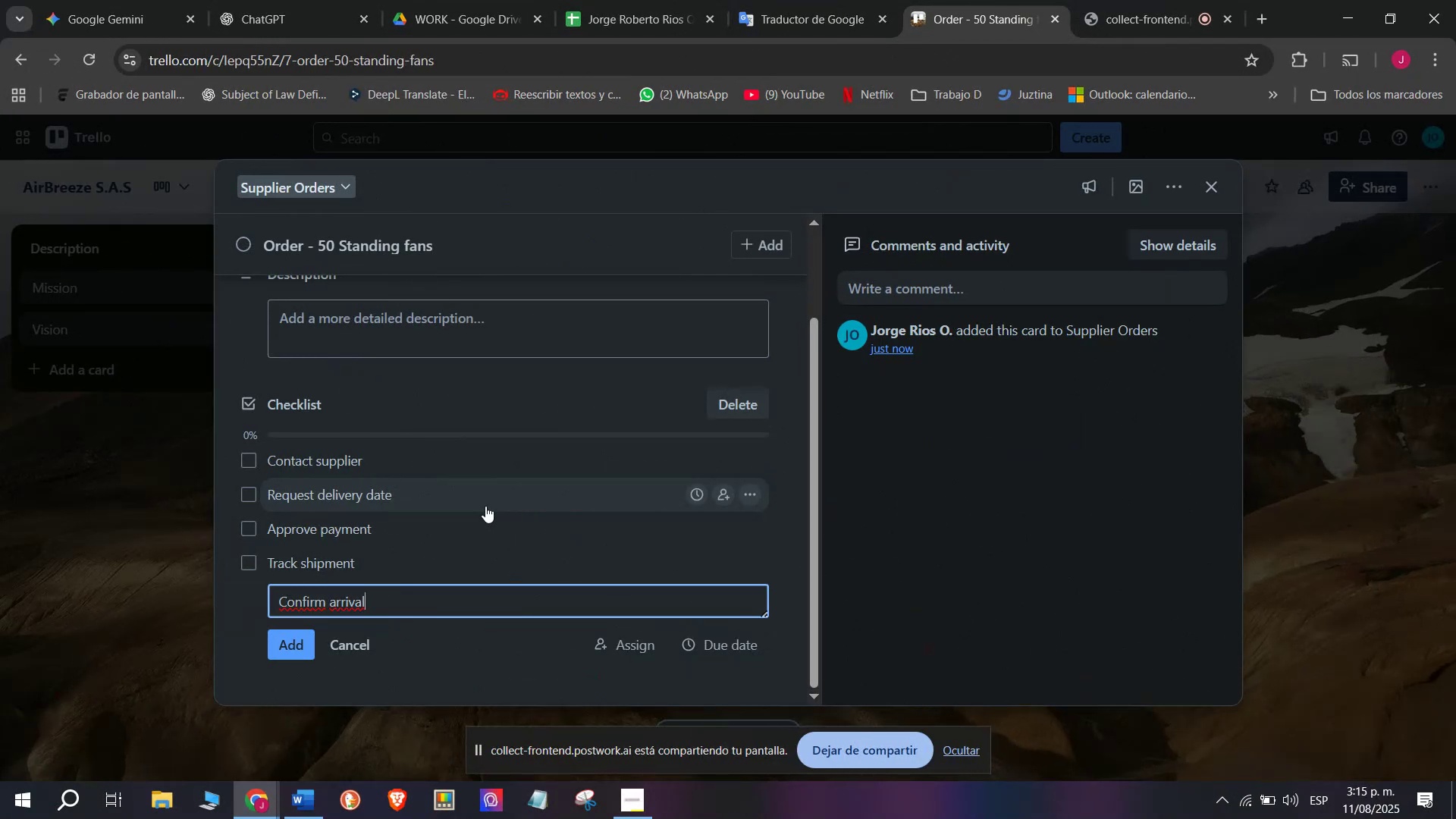 
key(Enter)
 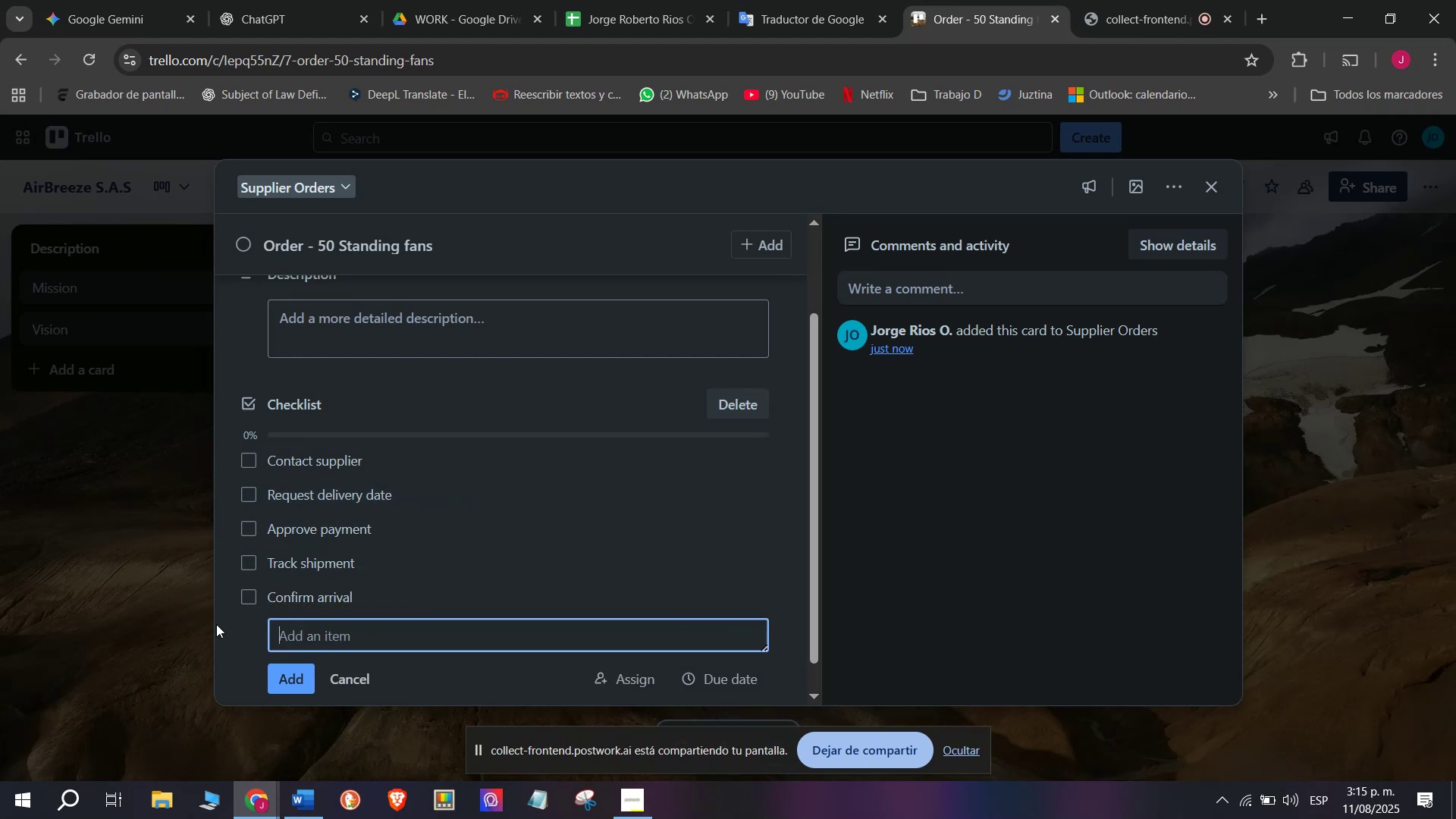 
wait(7.3)
 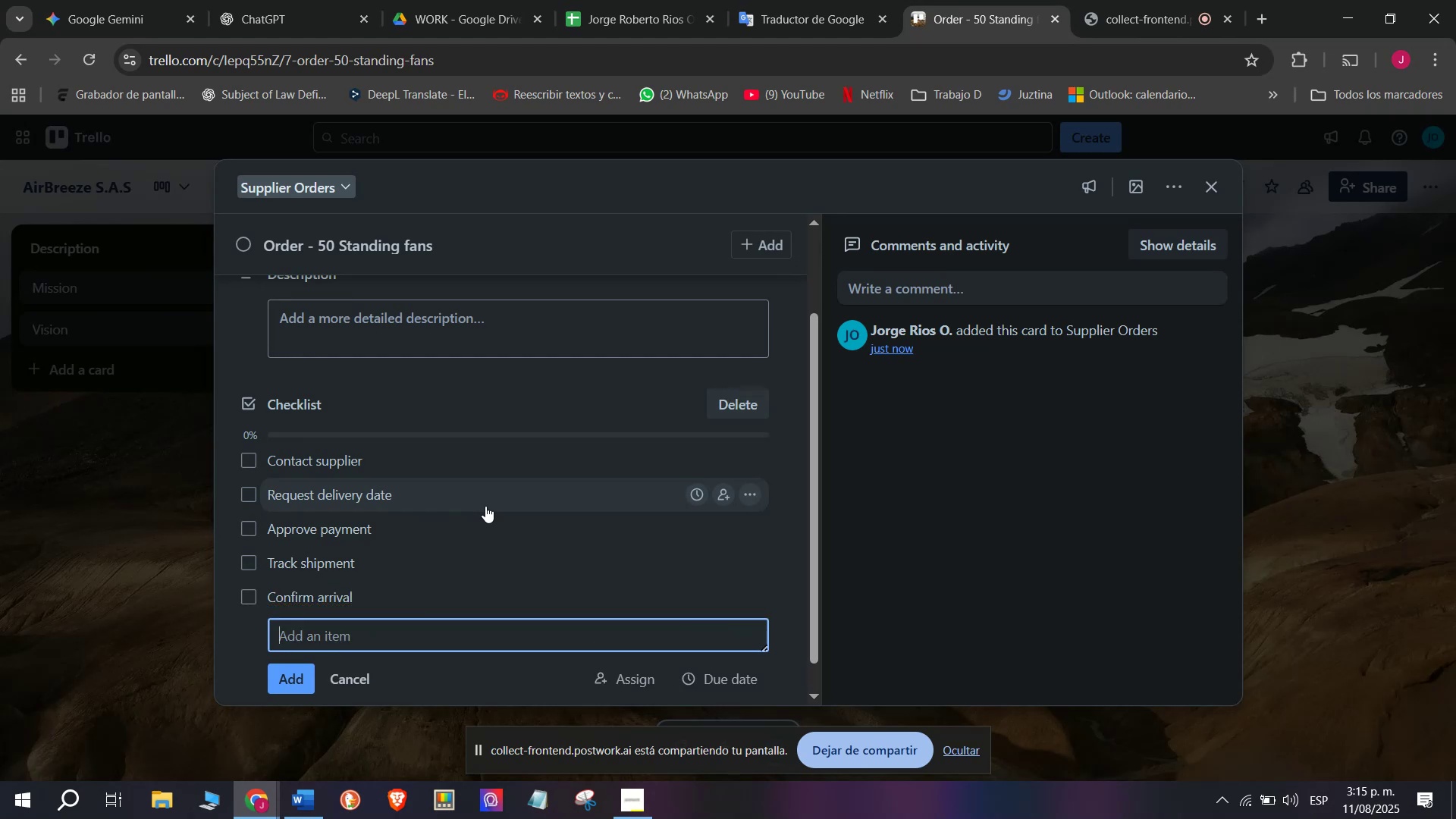 
scroll: coordinate [230, 615], scroll_direction: down, amount: 2.0
 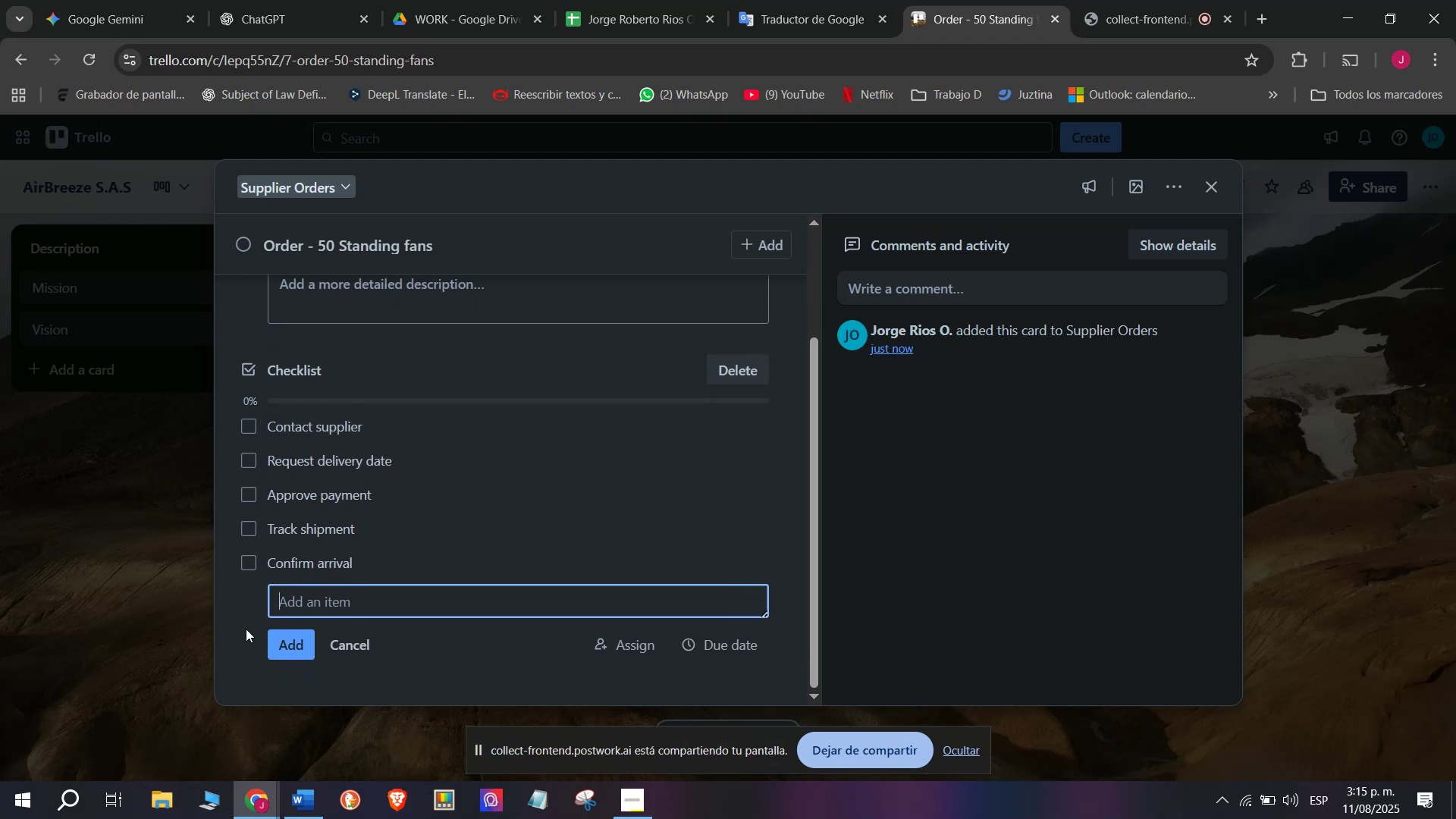 
left_click([235, 629])
 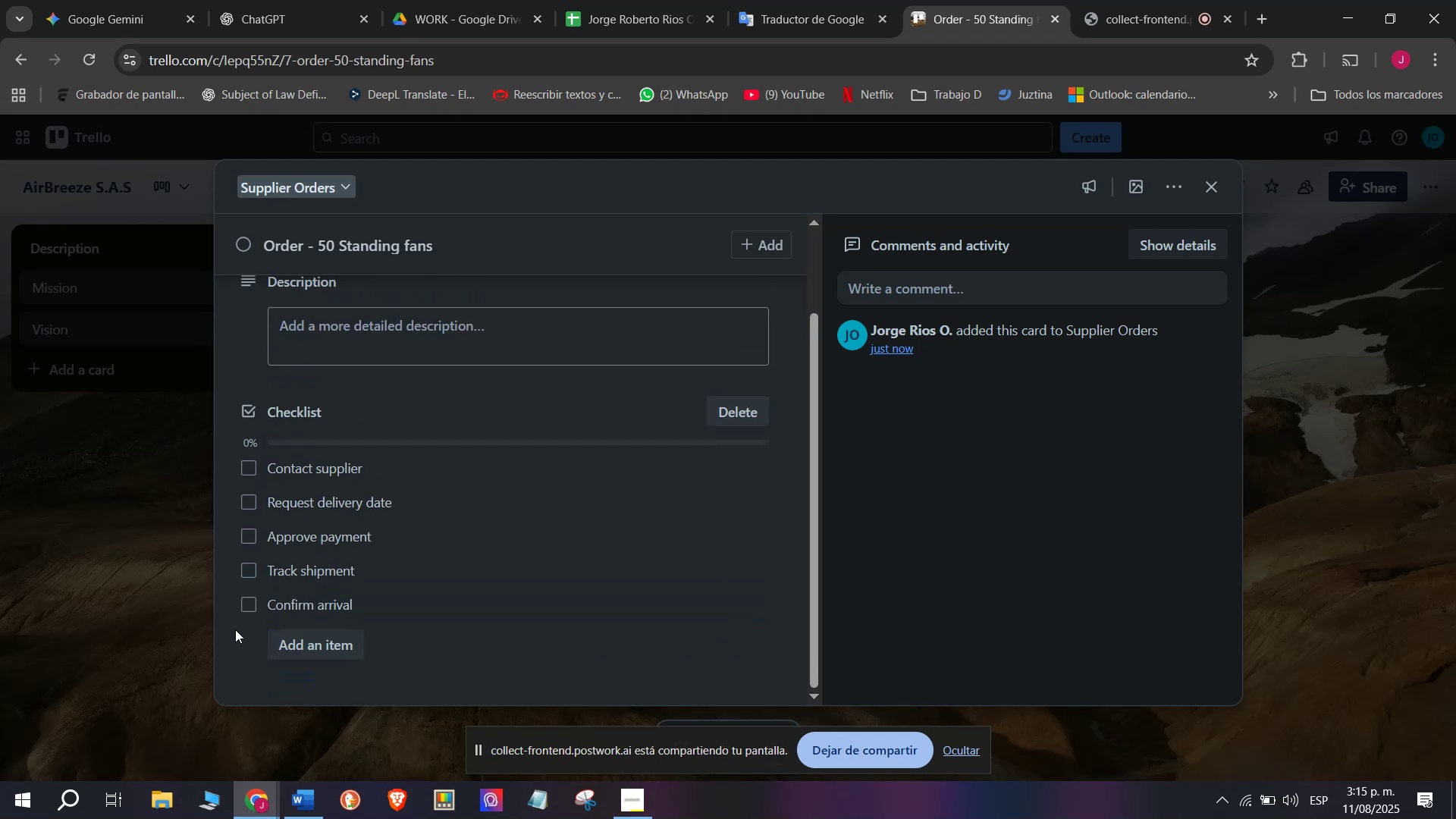 
scroll: coordinate [338, 556], scroll_direction: up, amount: 1.0
 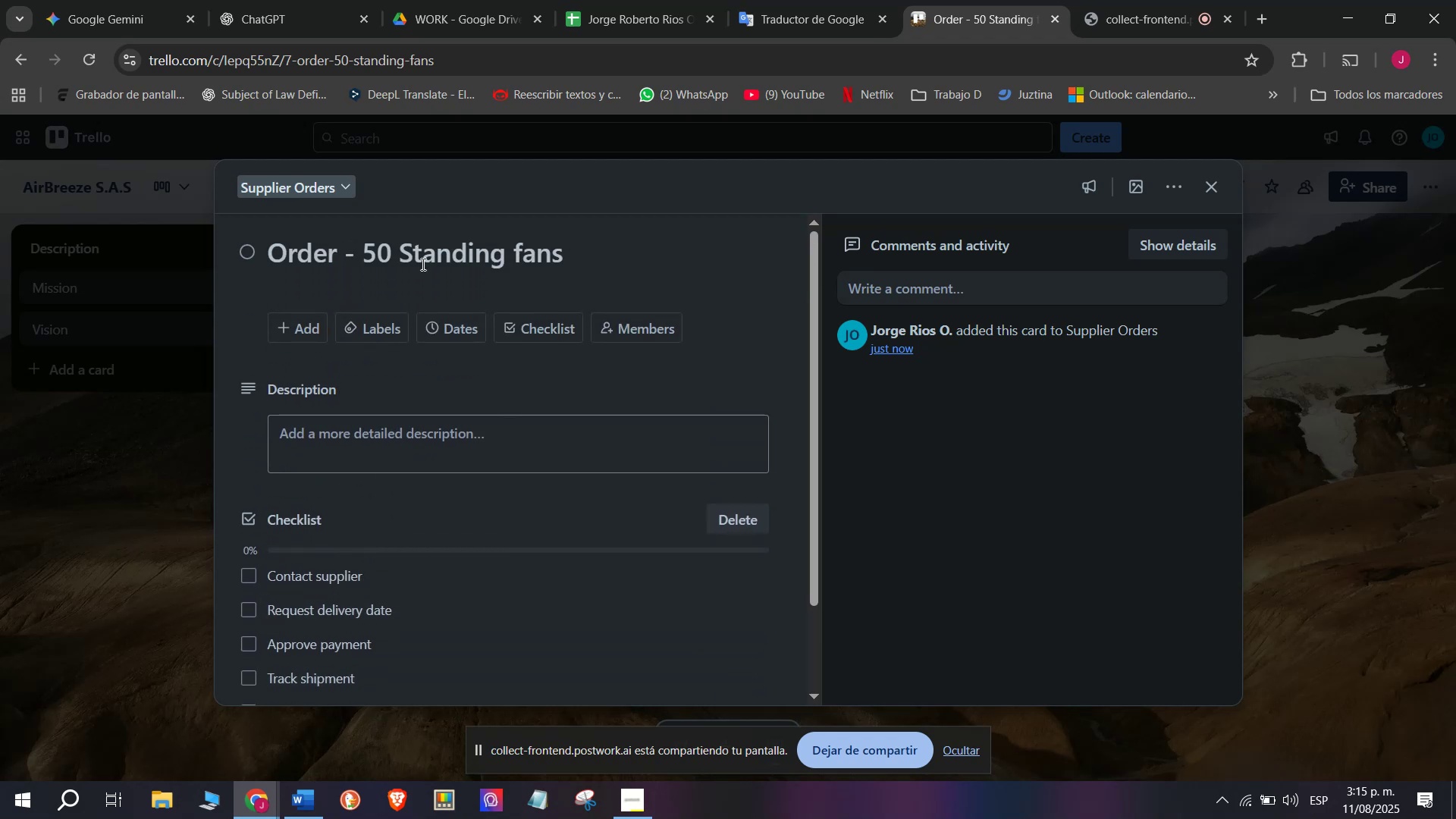 
left_click([370, 322])
 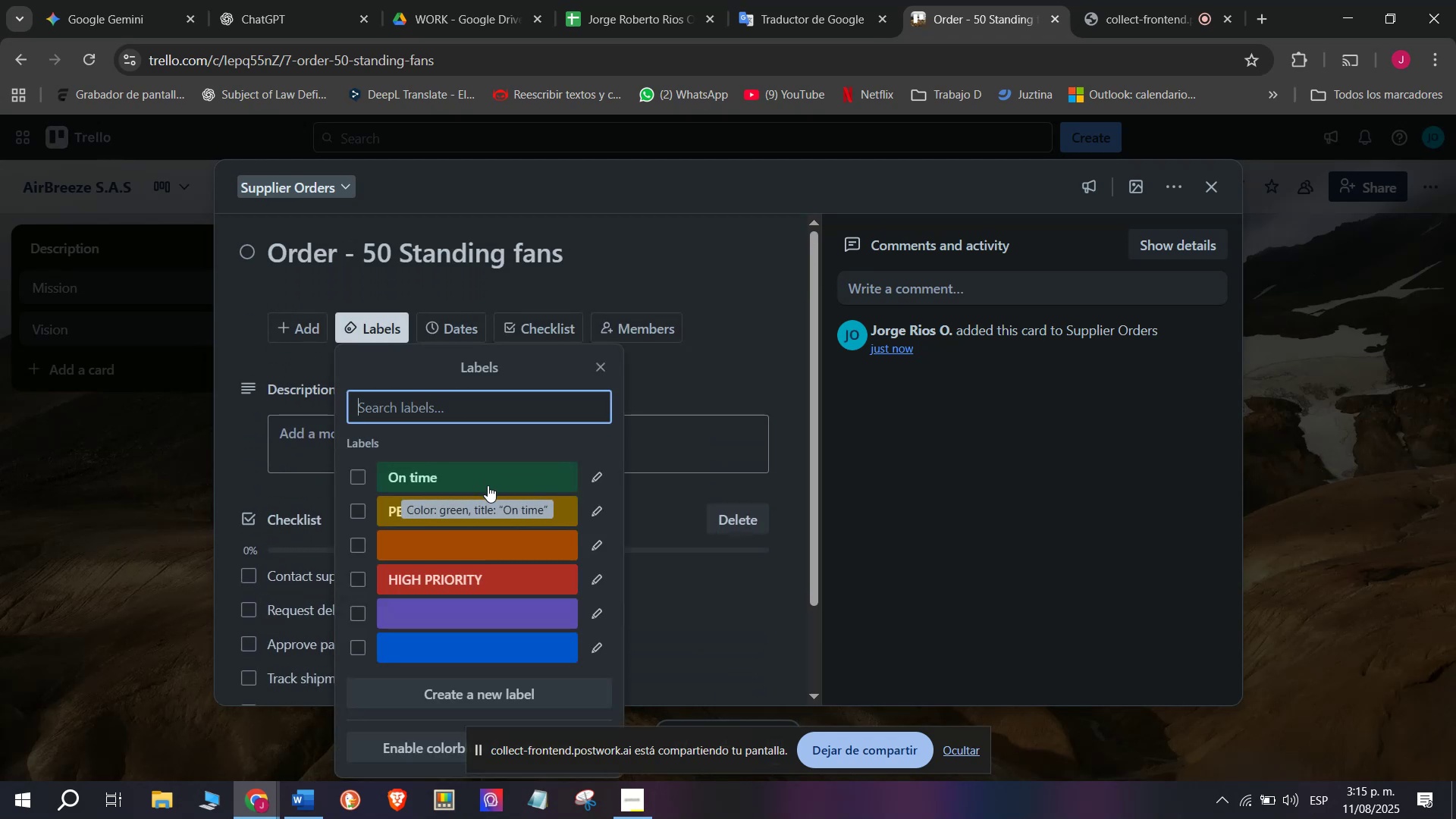 
left_click([472, 583])
 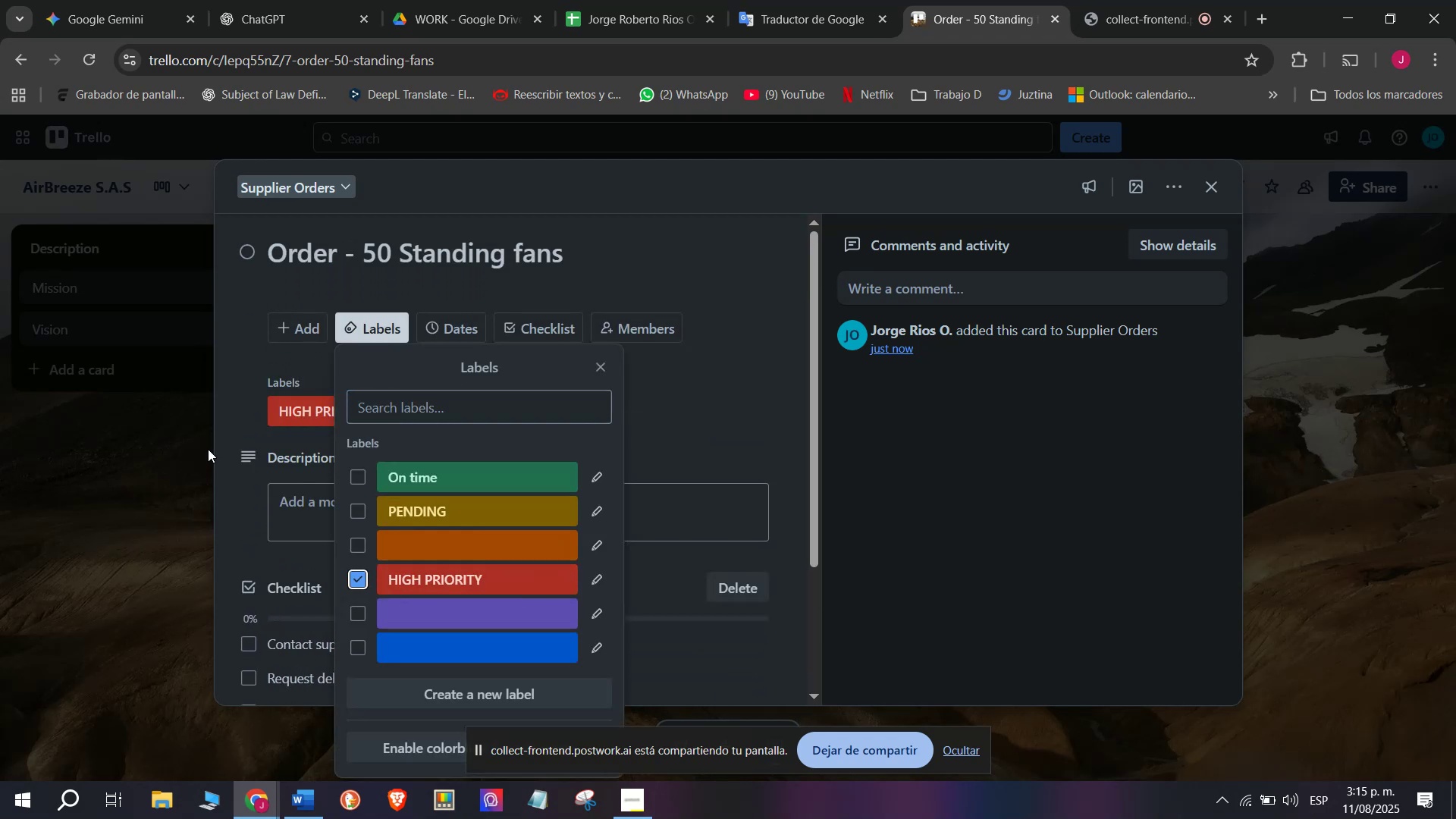 
left_click([186, 469])
 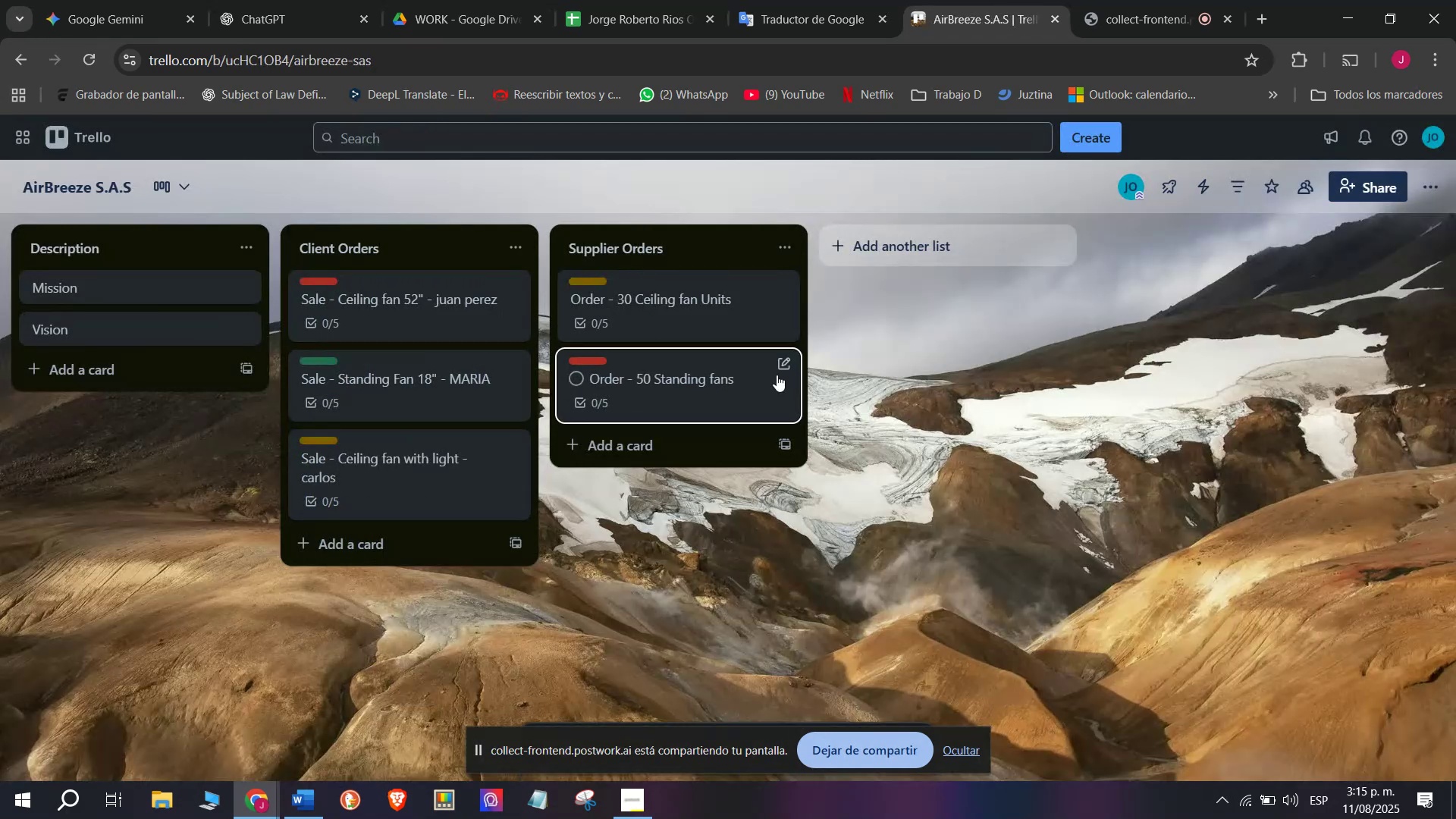 
left_click([642, 448])
 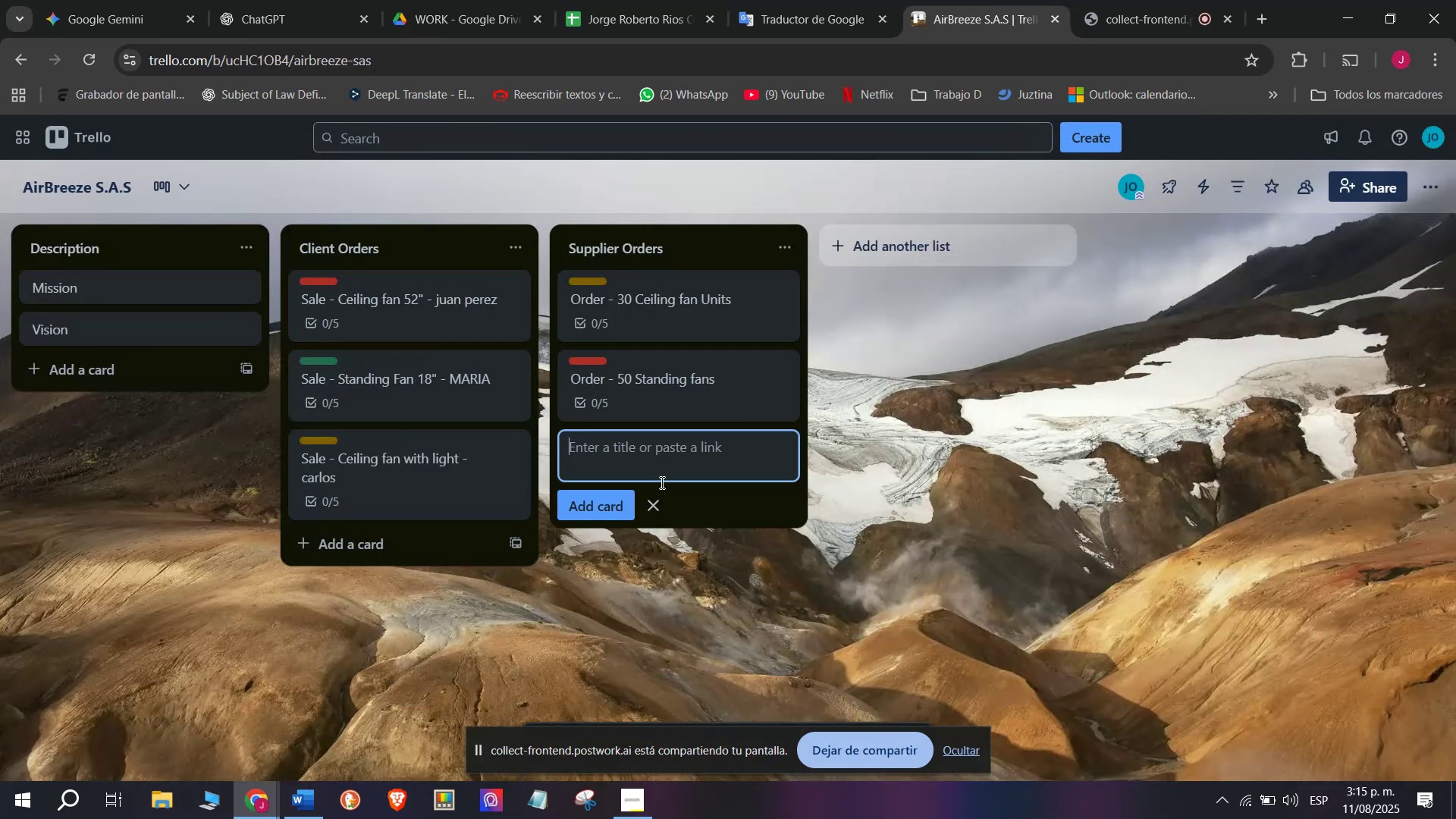 
left_click([592, 504])
 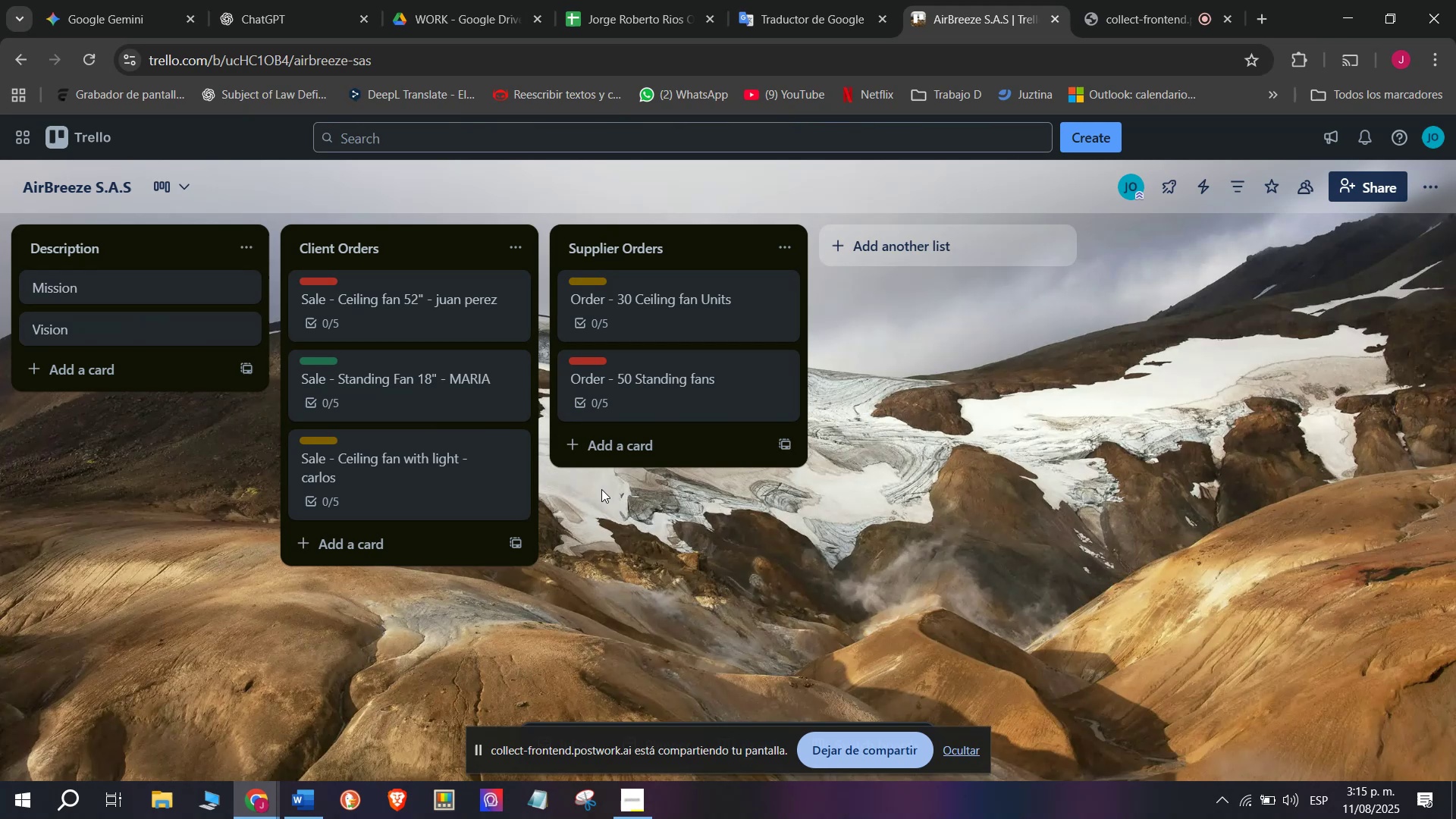 
left_click([667, 443])
 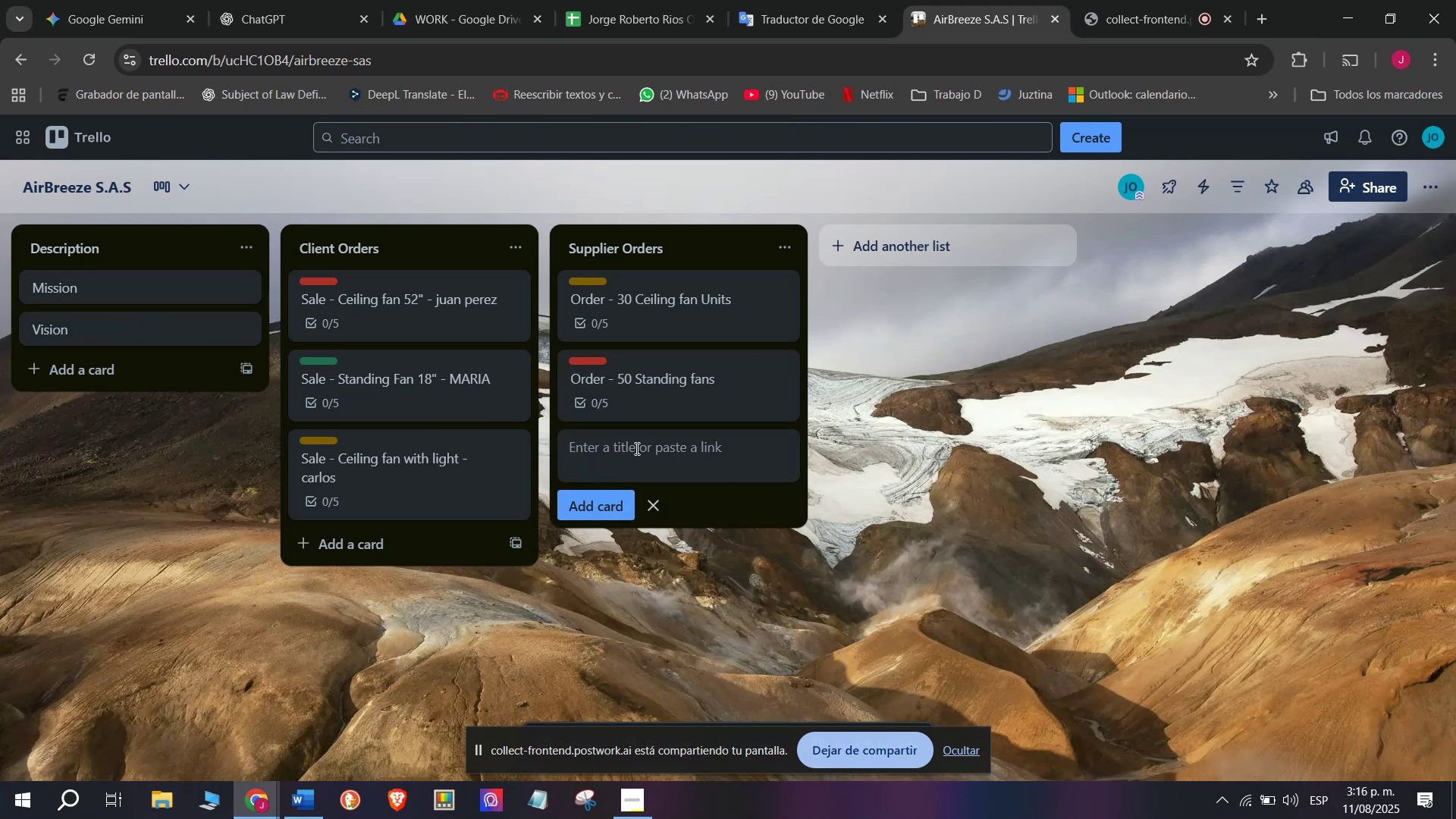 
wait(5.59)
 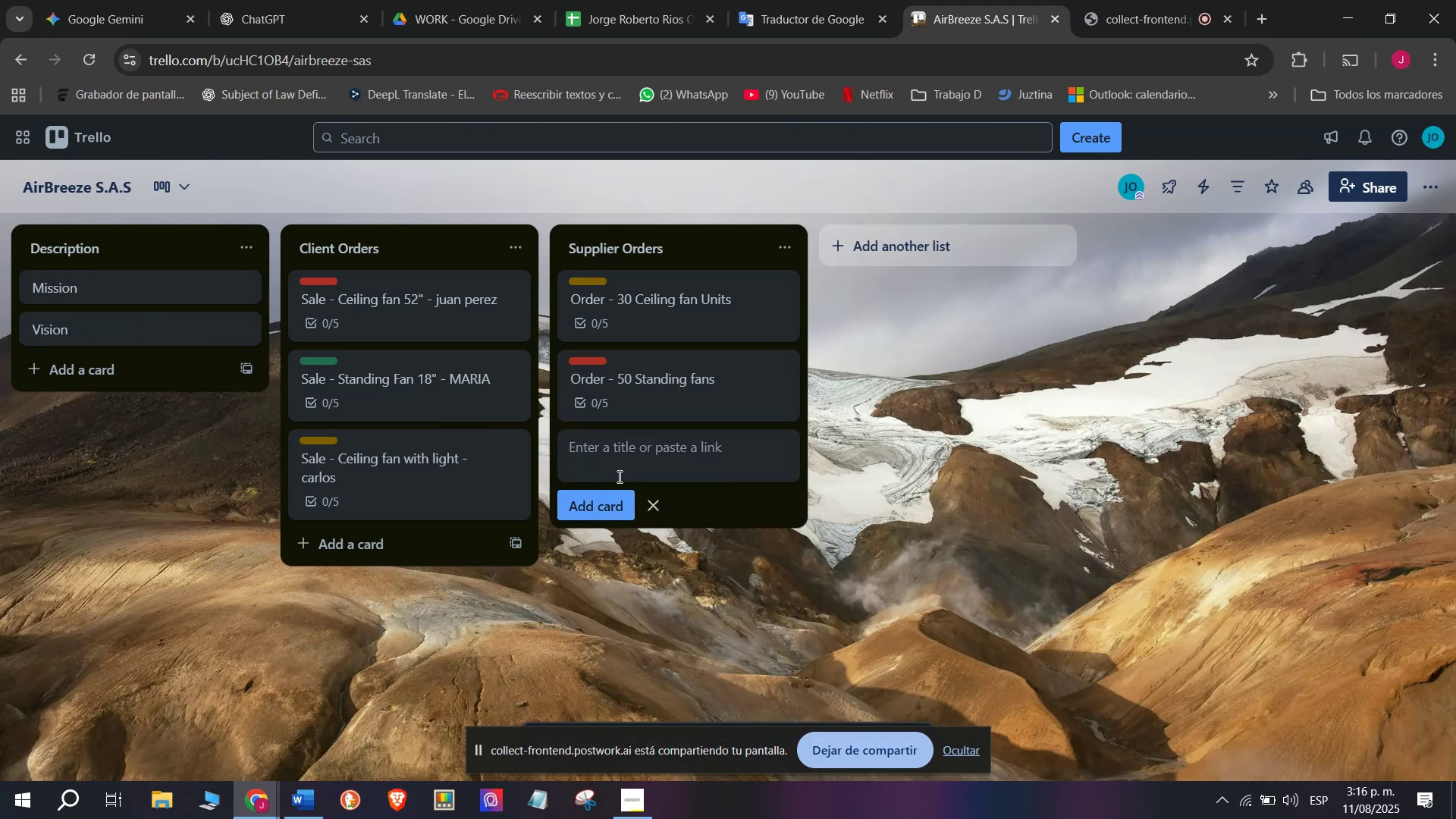 
type(Order )
key(Backspace)
type( - Spare )
 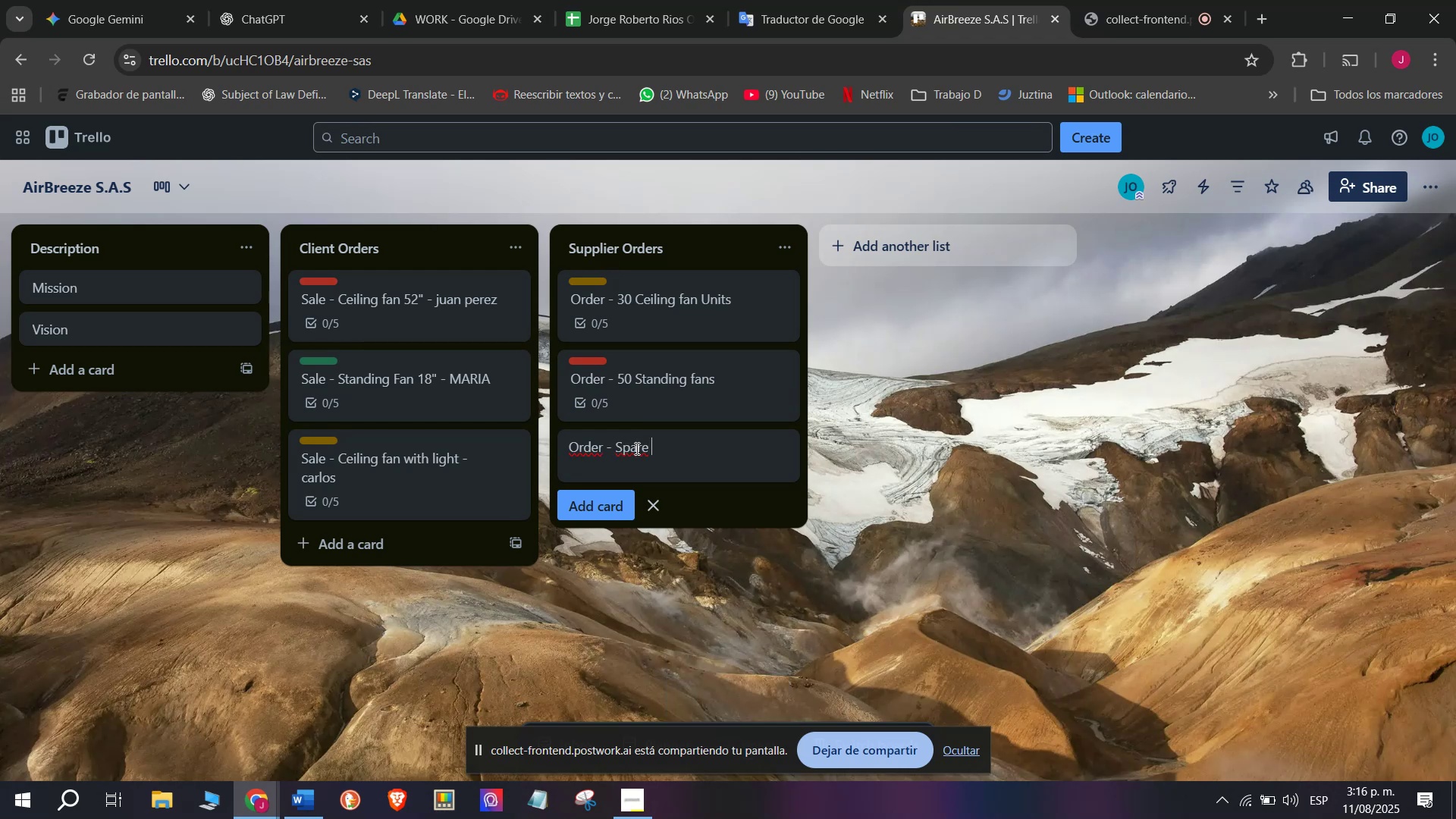 
type(parts and Accessories)
 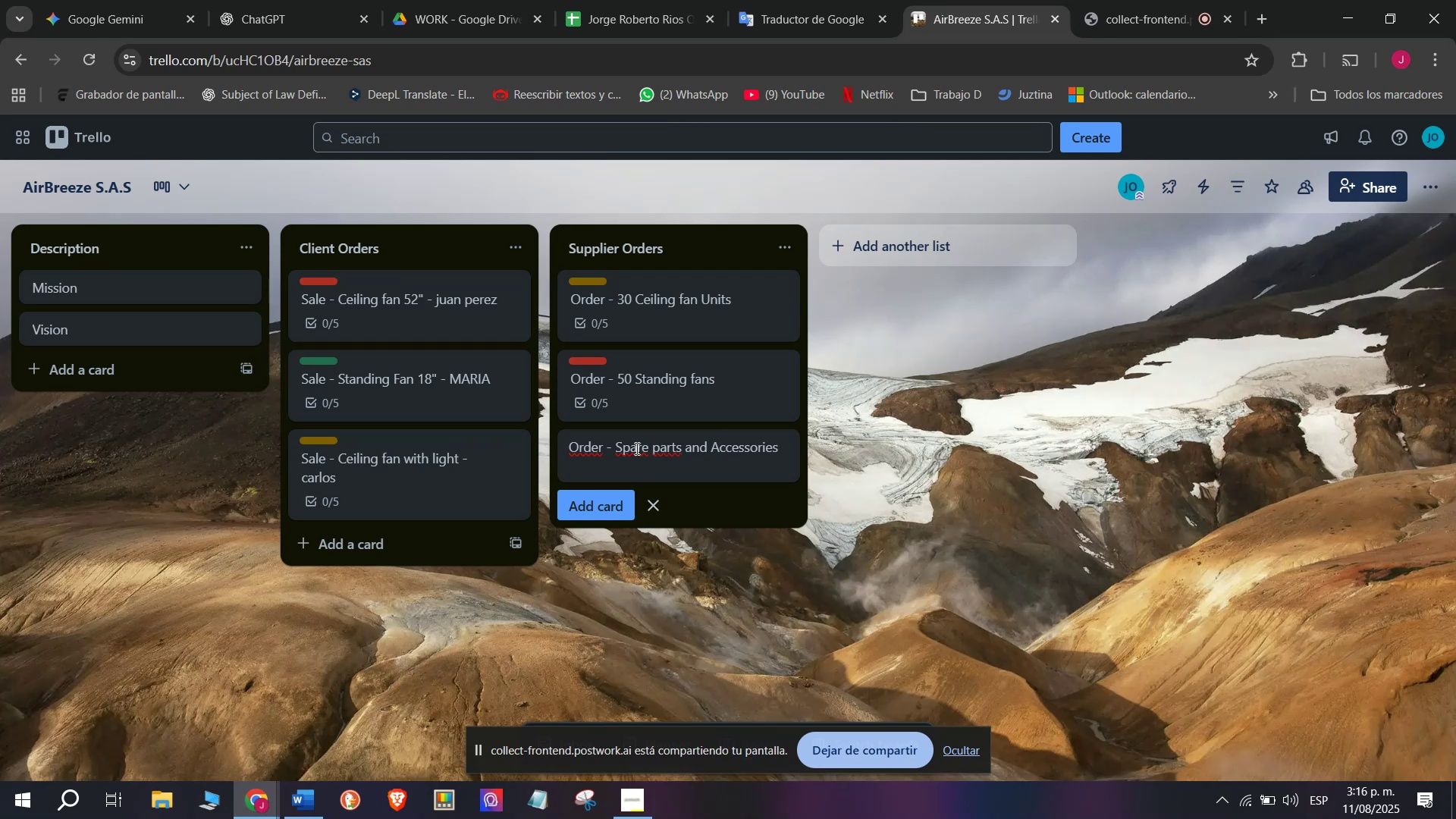 
key(Enter)
 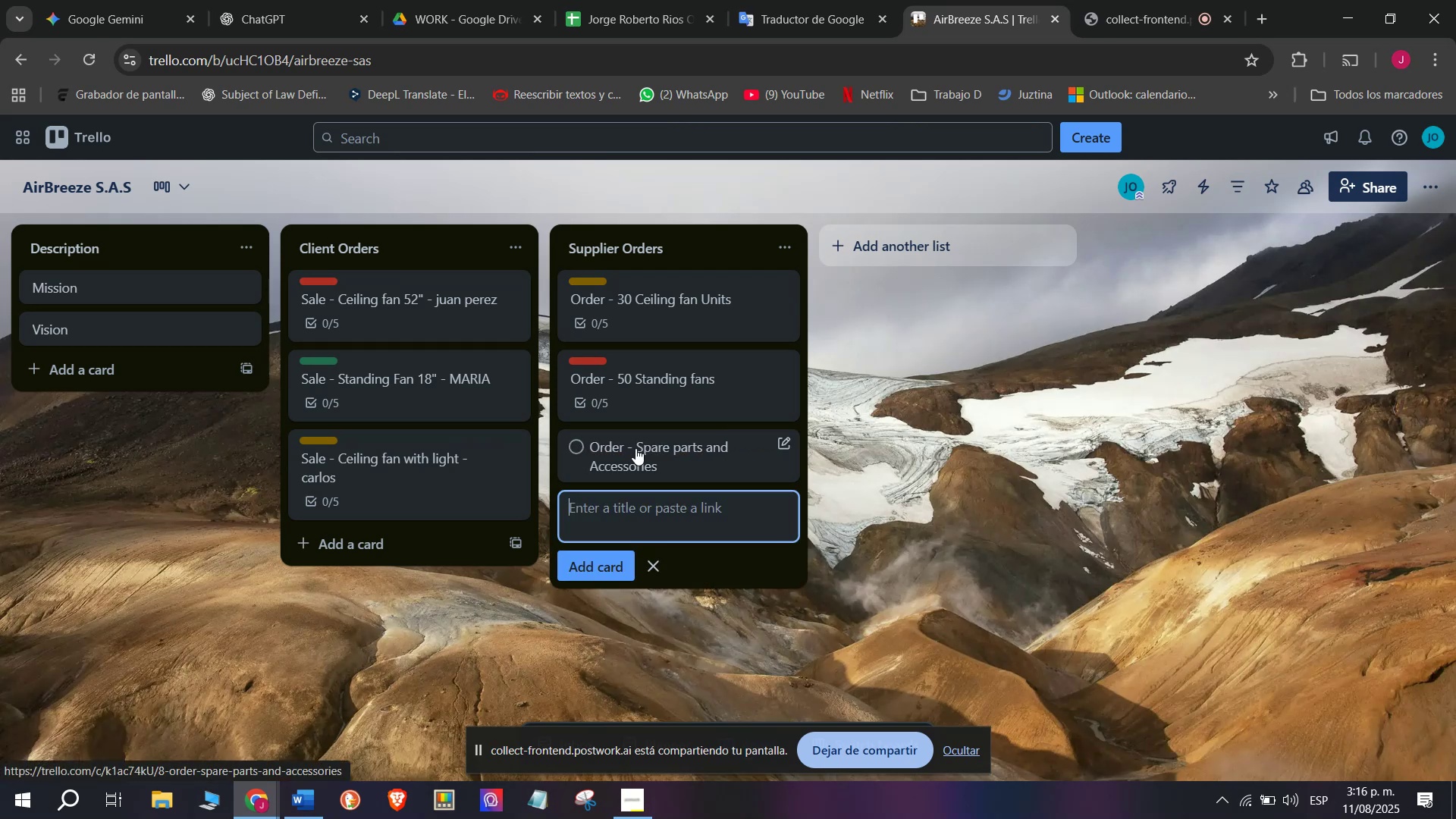 
left_click([635, 448])
 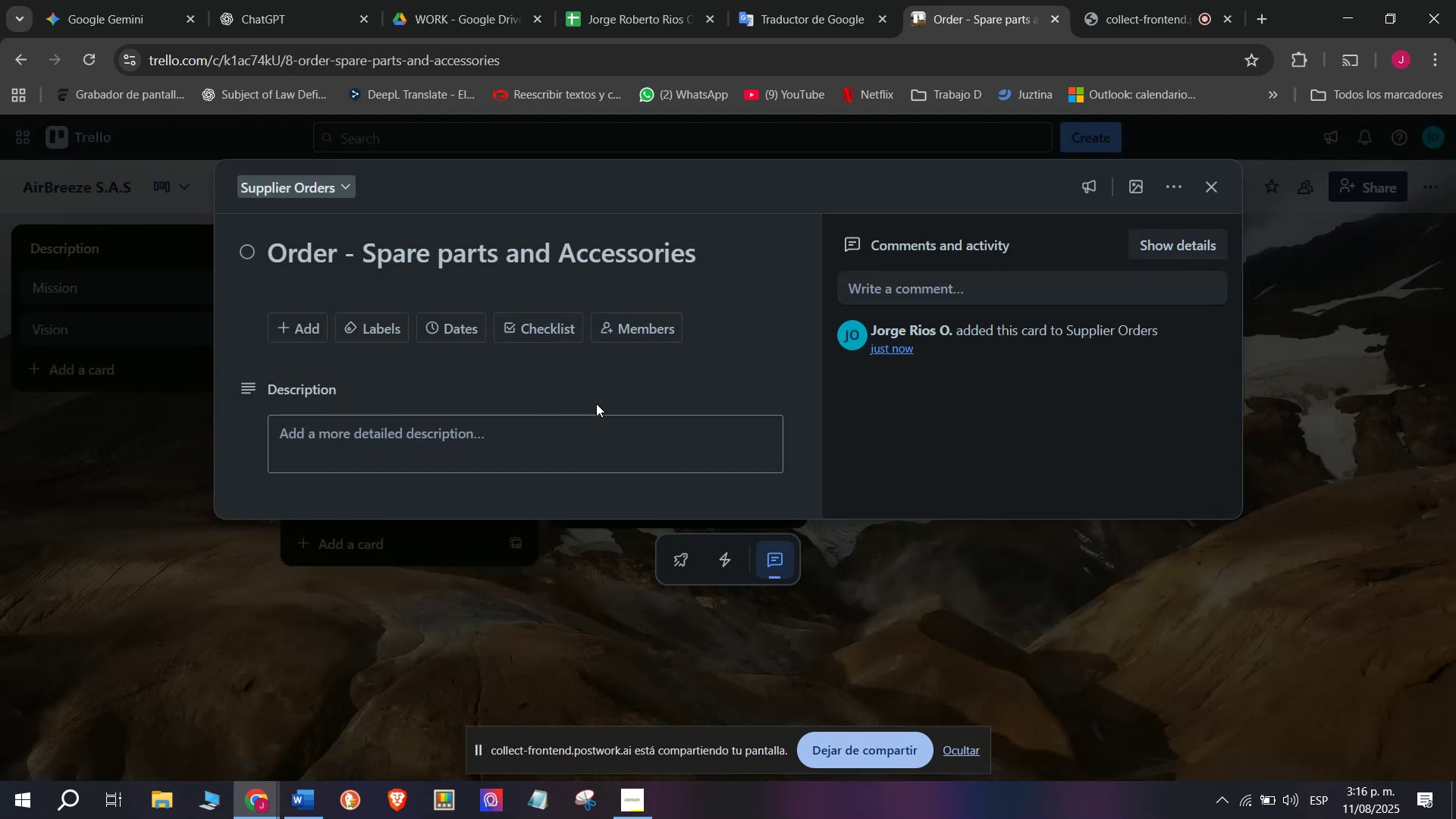 
wait(5.08)
 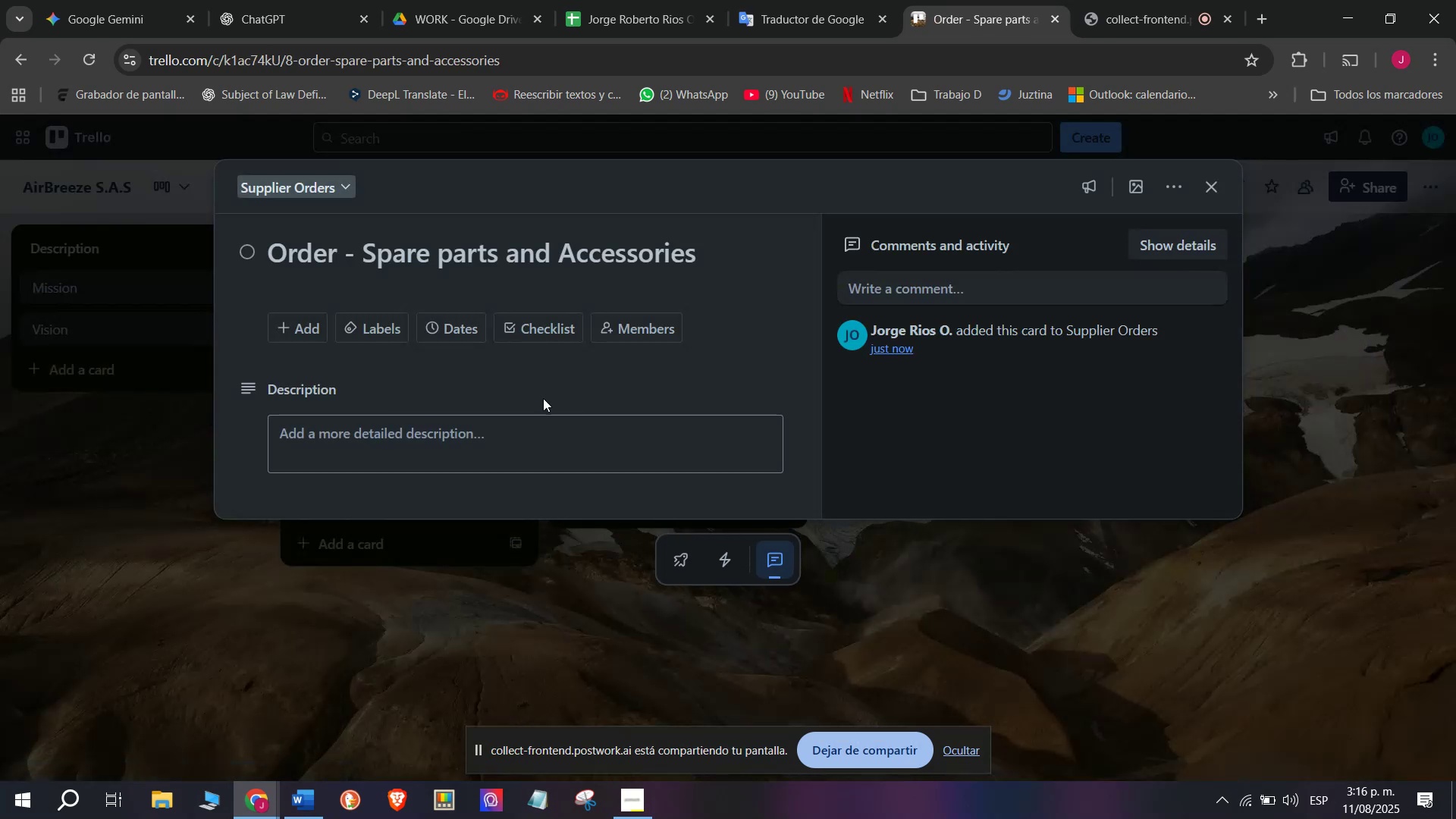 
left_click([549, 325])
 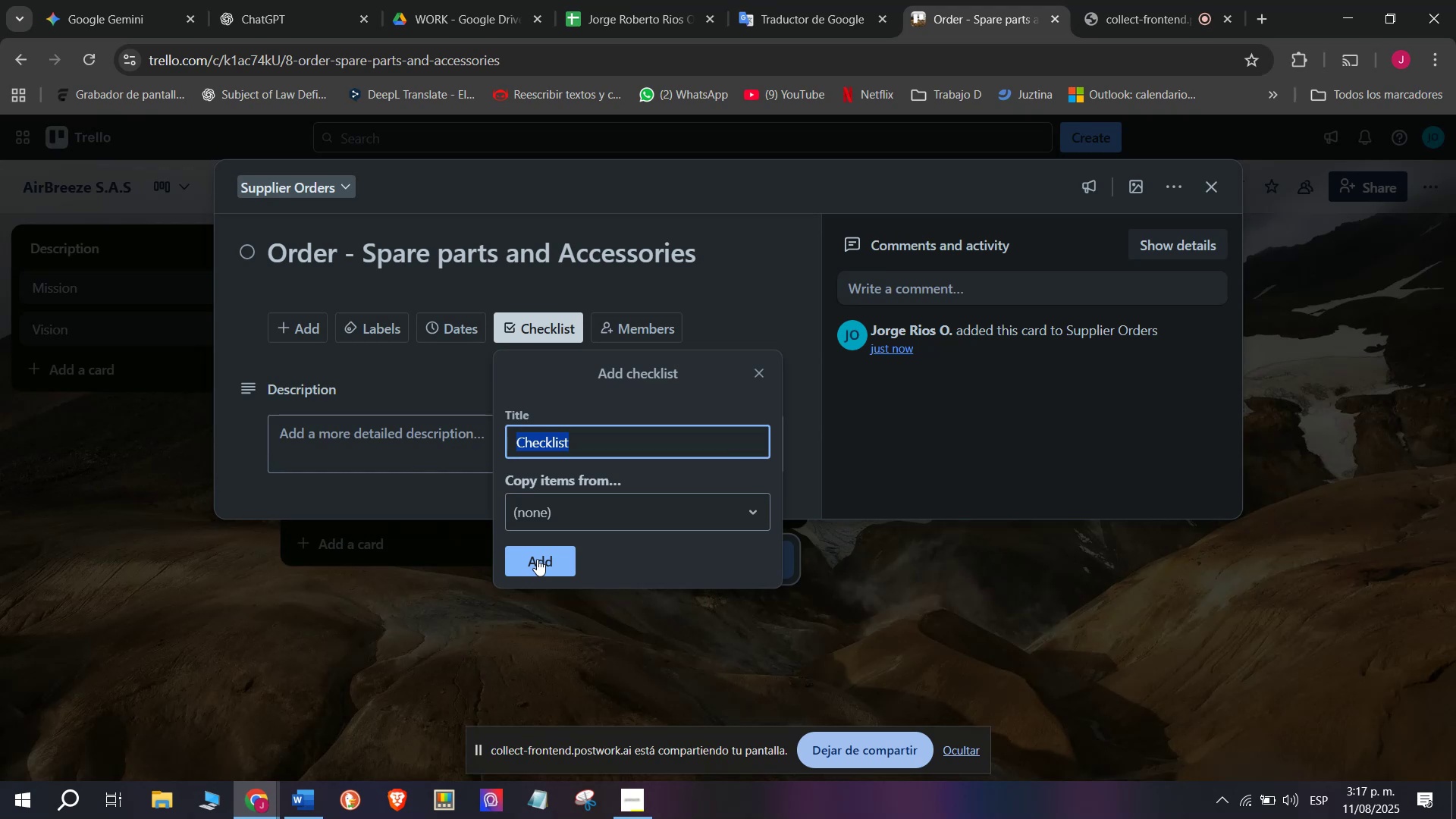 
wait(50.17)
 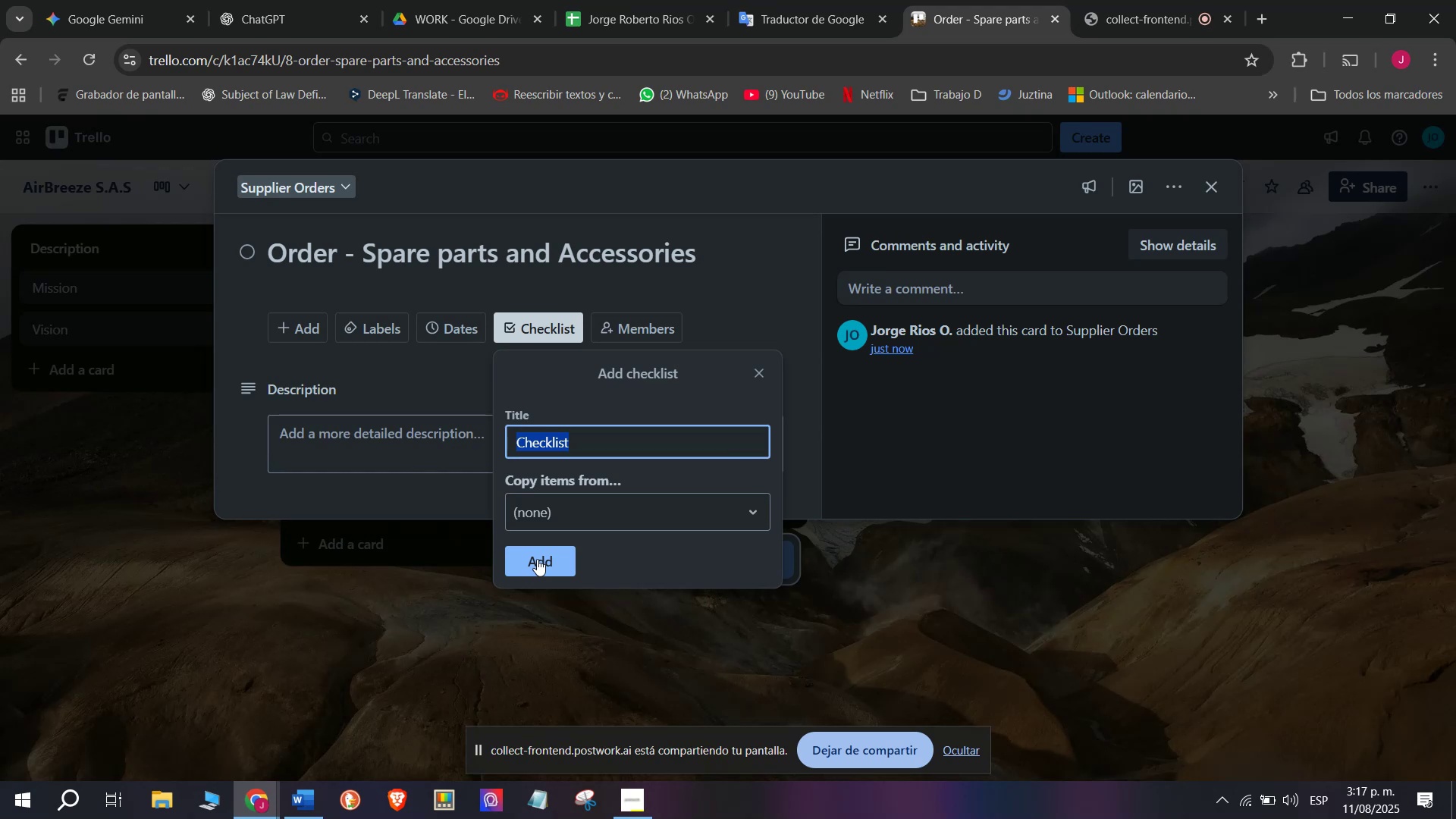 
left_click([512, 555])
 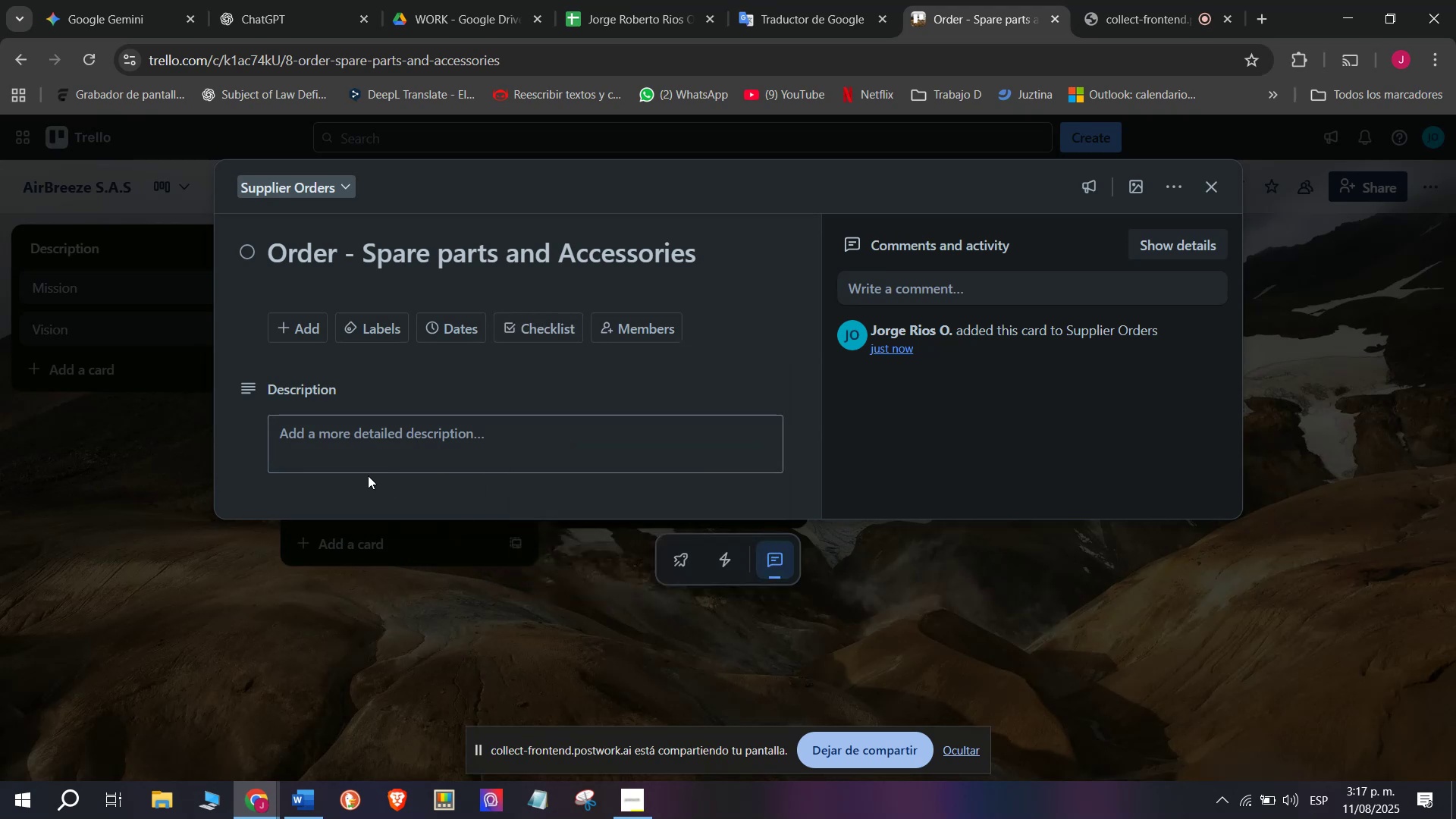 
scroll: coordinate [410, 479], scroll_direction: down, amount: 3.0
 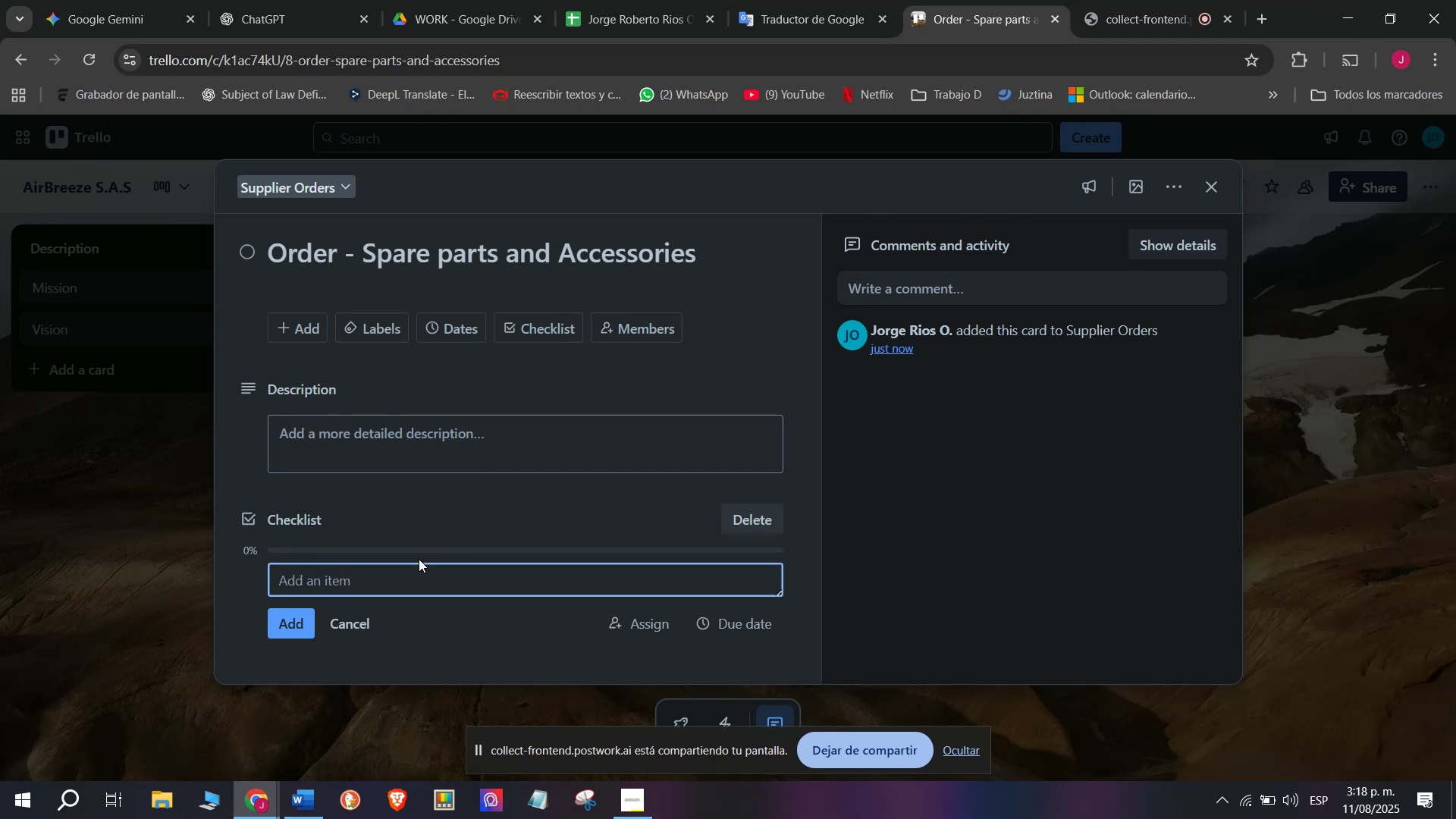 
wait(39.17)
 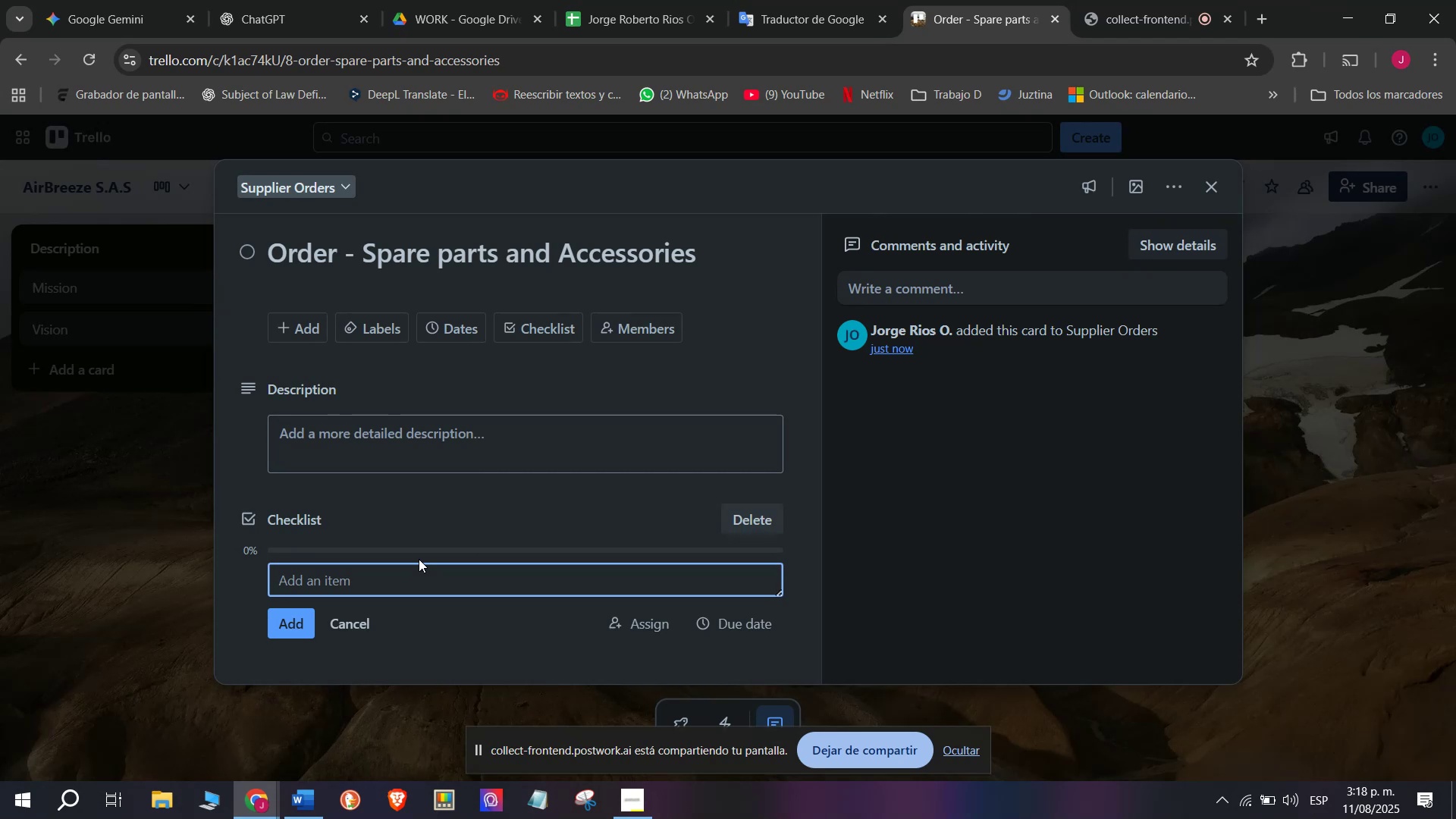 
scroll: coordinate [436, 505], scroll_direction: down, amount: 2.0
 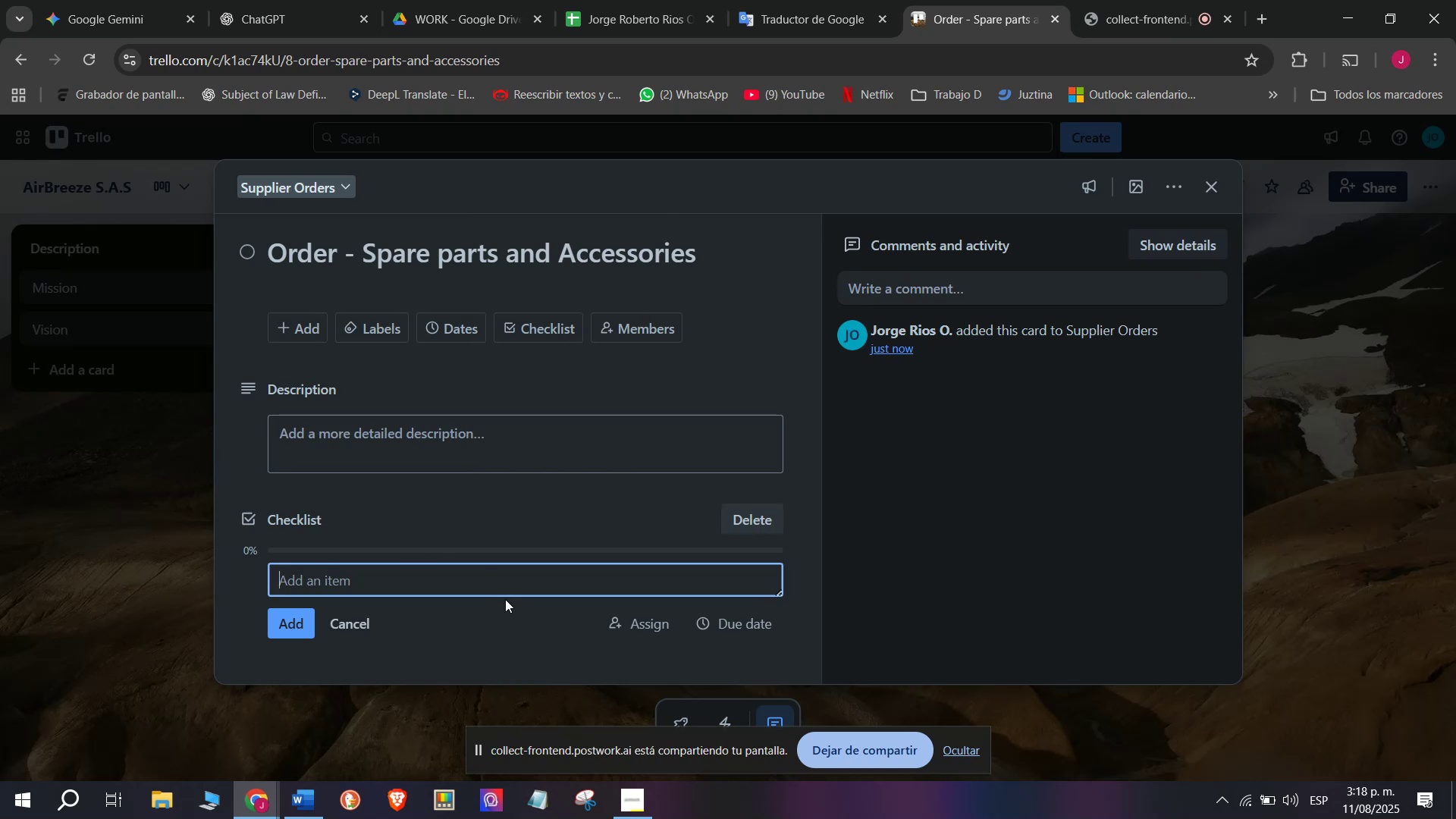 
wait(5.31)
 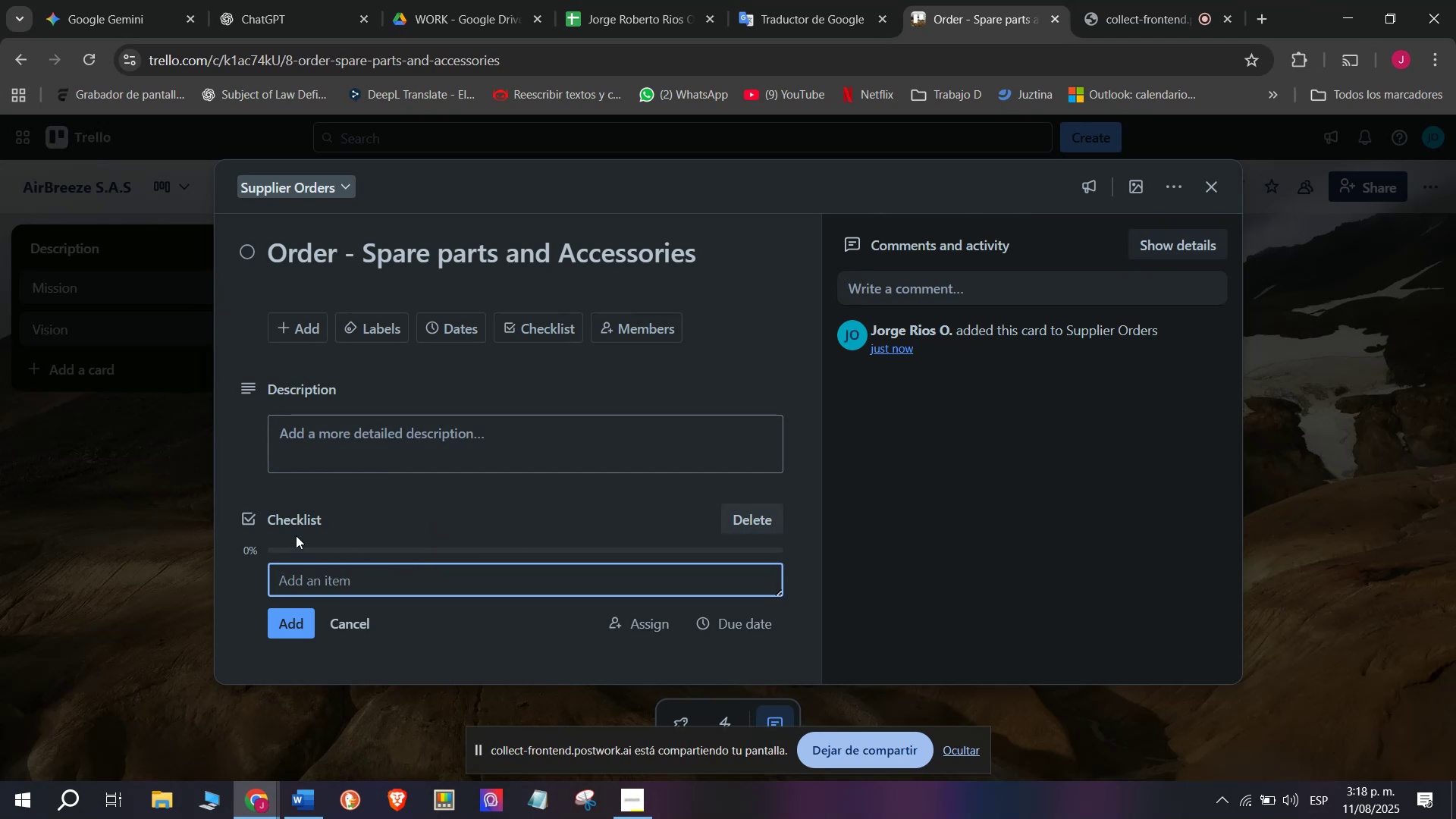 
left_click([174, 422])
 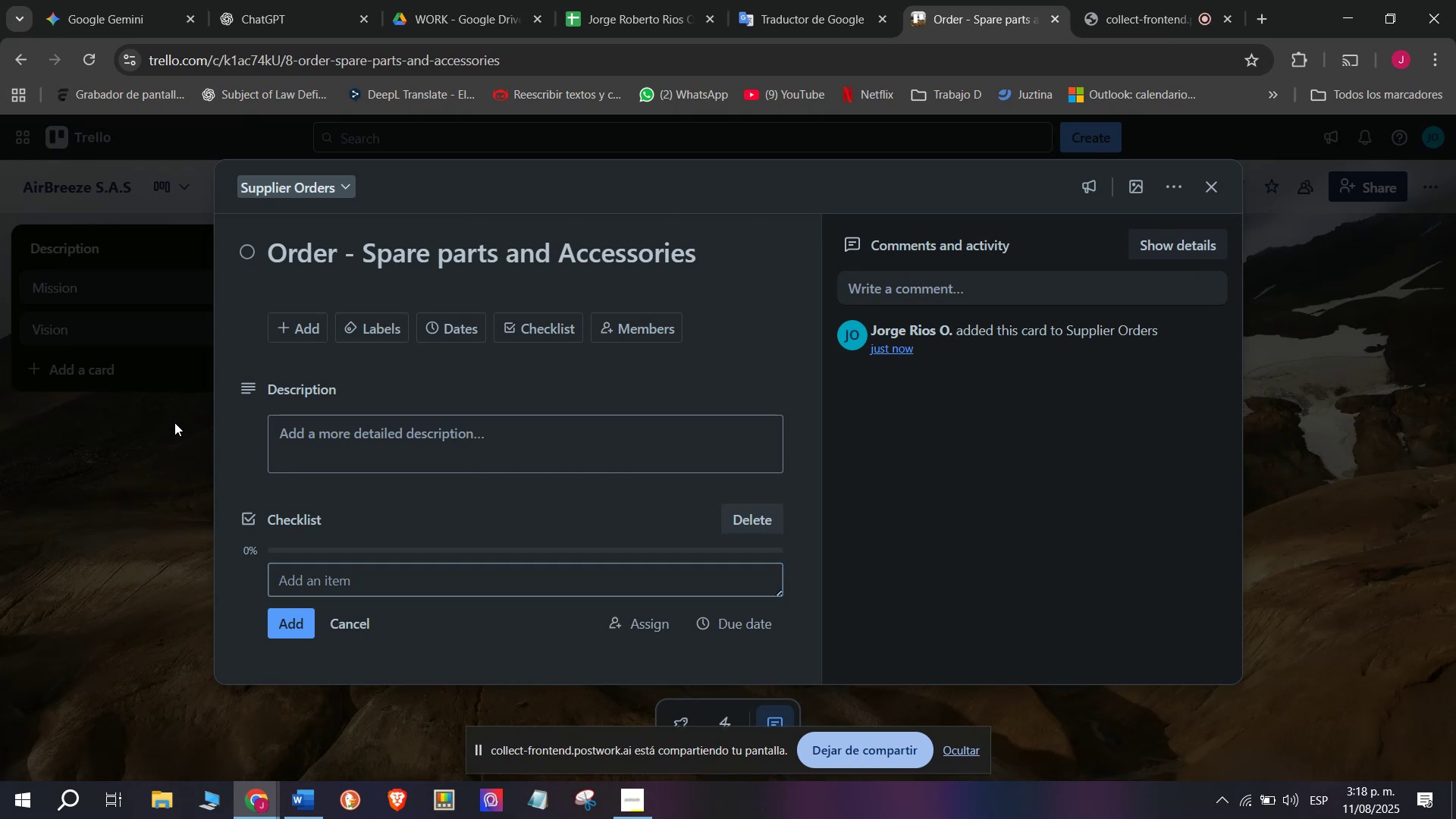 
mouse_move([637, 430])
 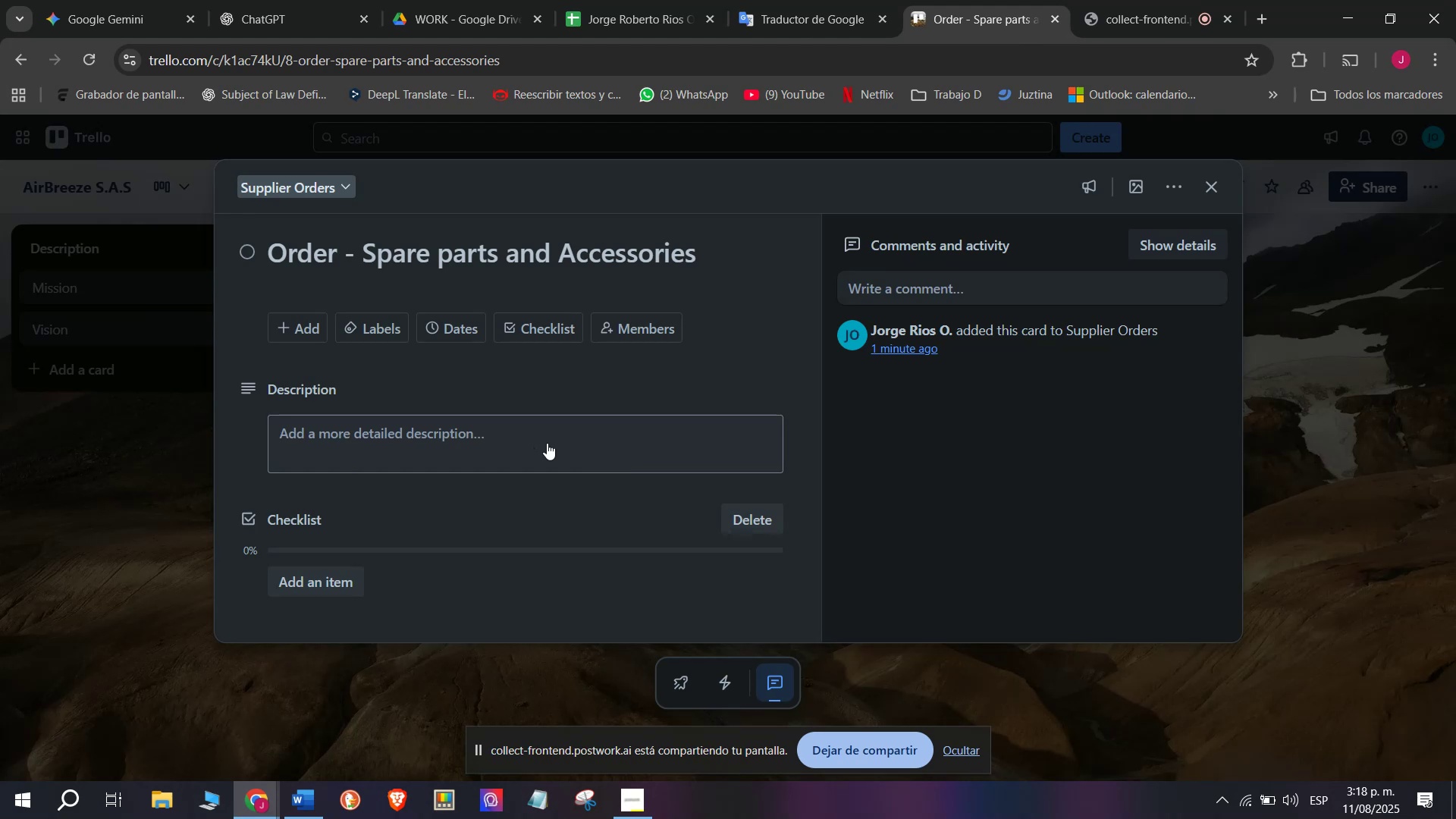 
wait(9.7)
 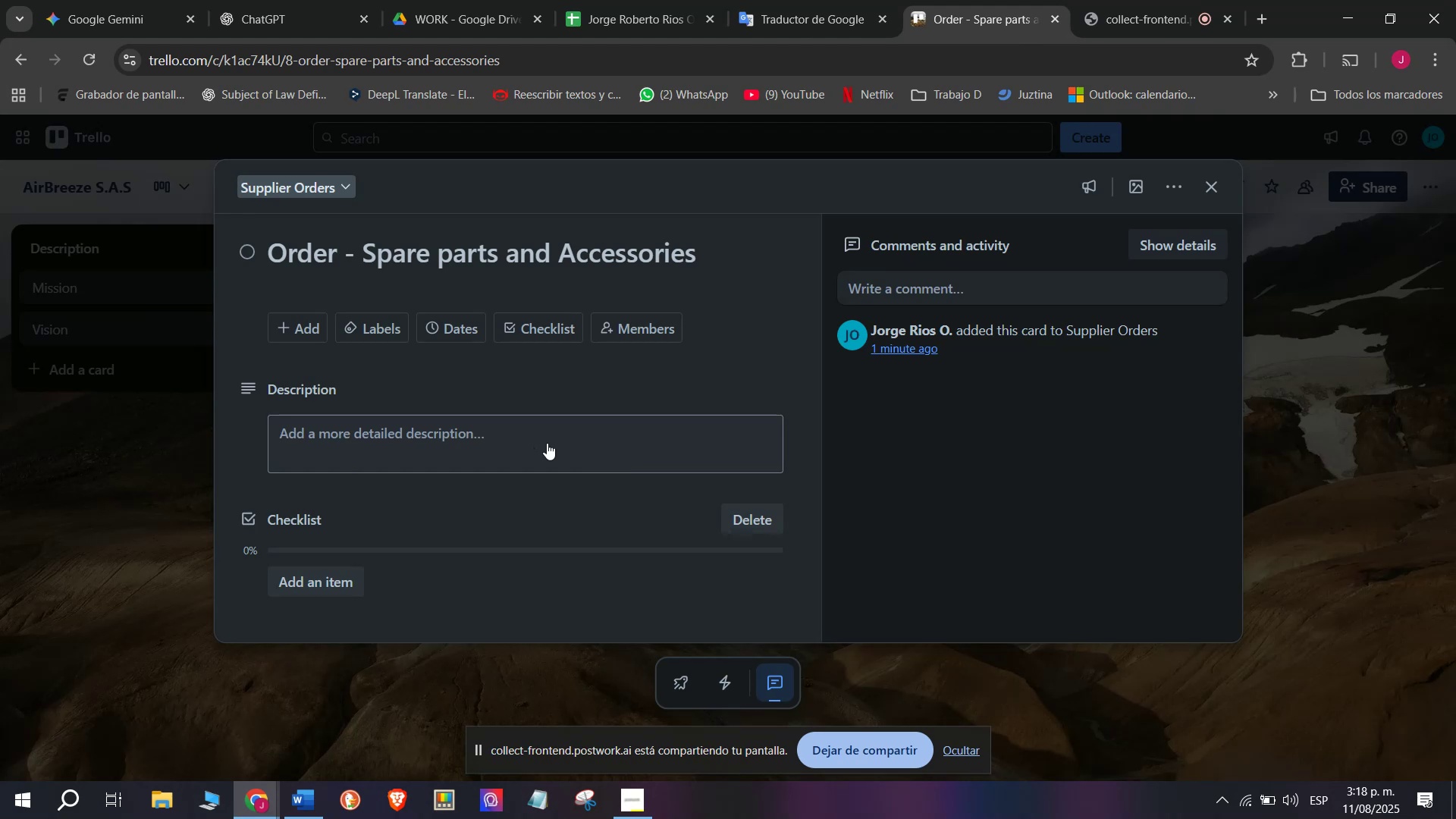 
left_click([484, 475])
 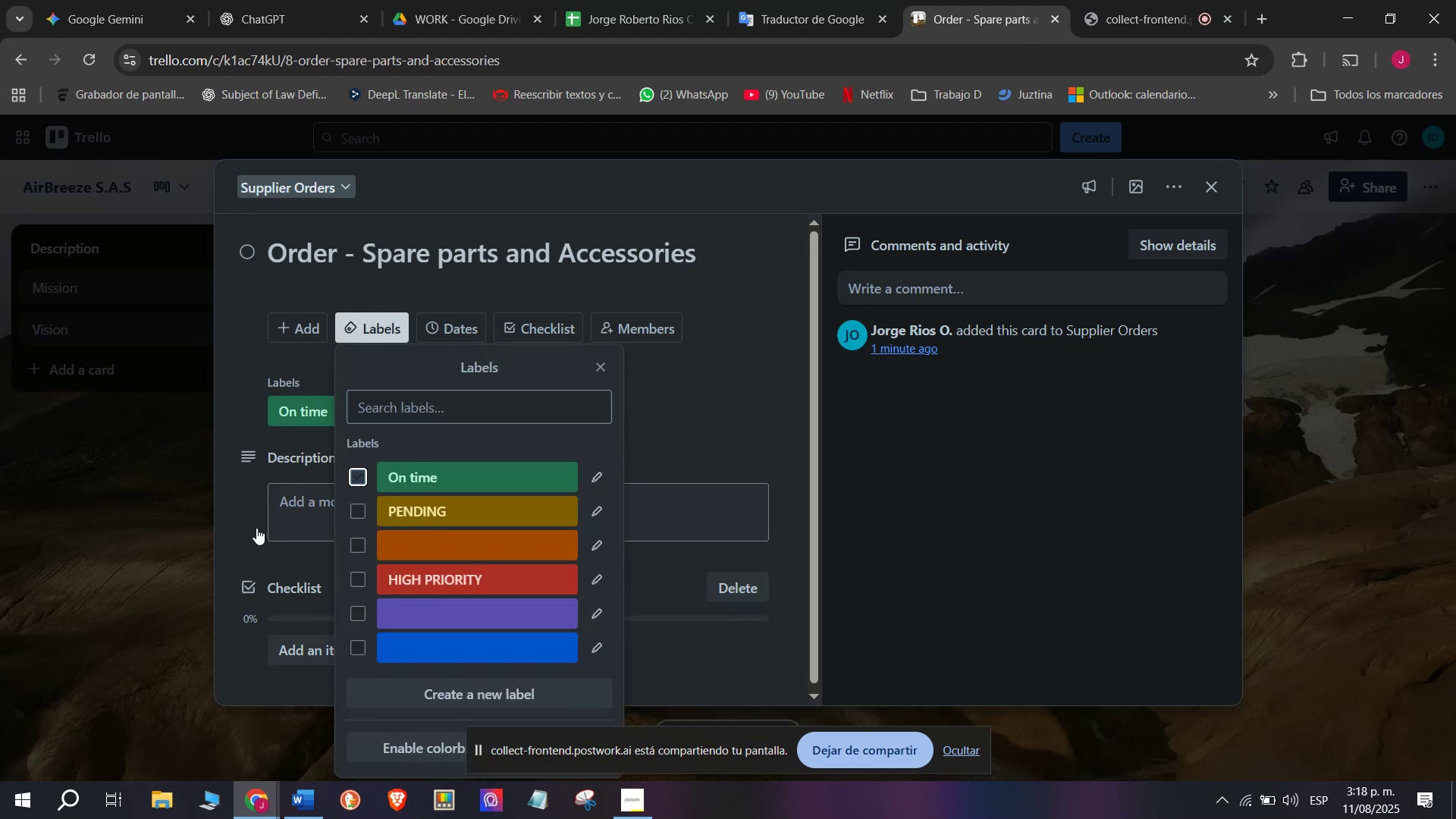 
left_click([197, 453])
 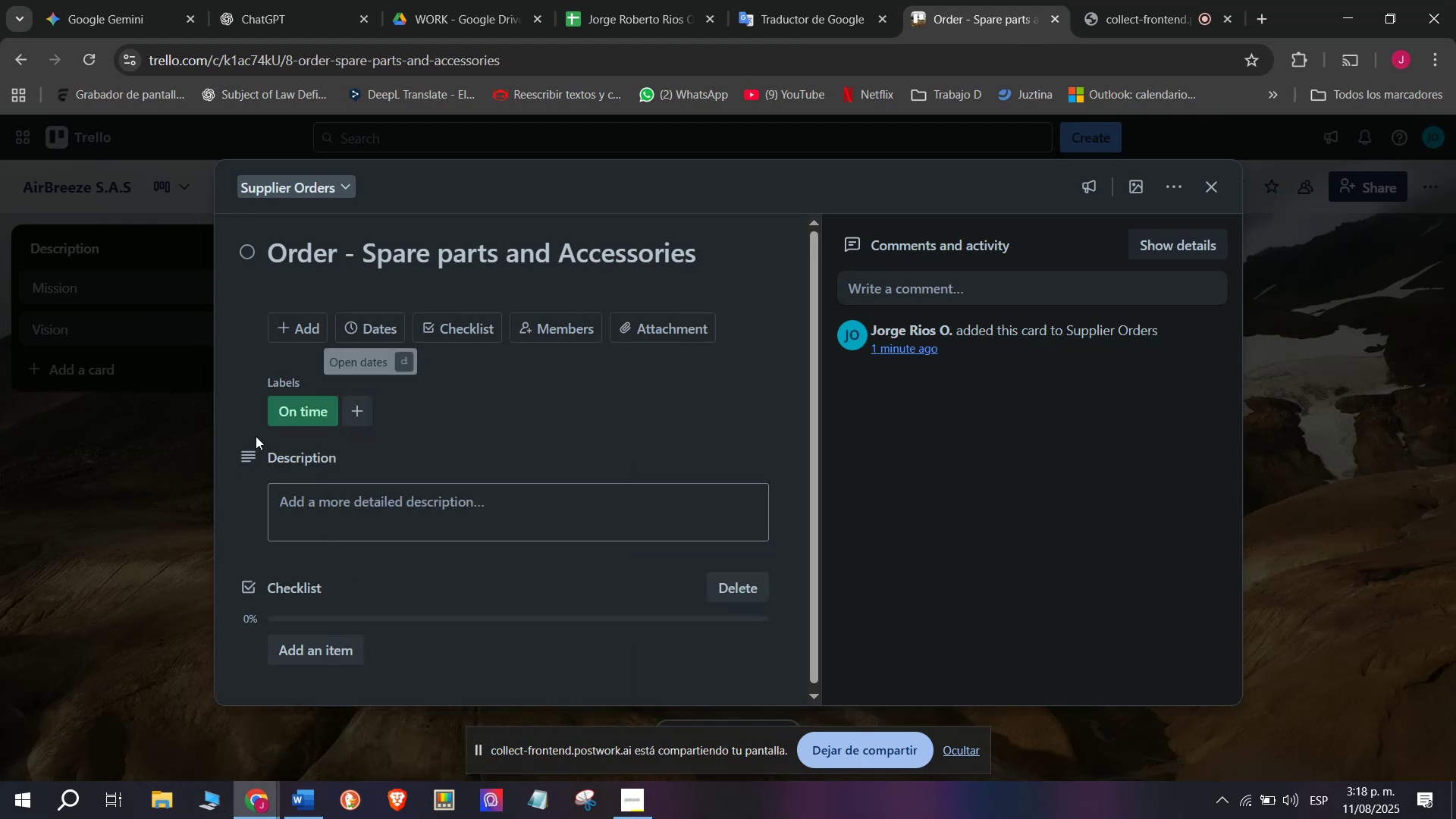 
scroll: coordinate [350, 573], scroll_direction: down, amount: 6.0
 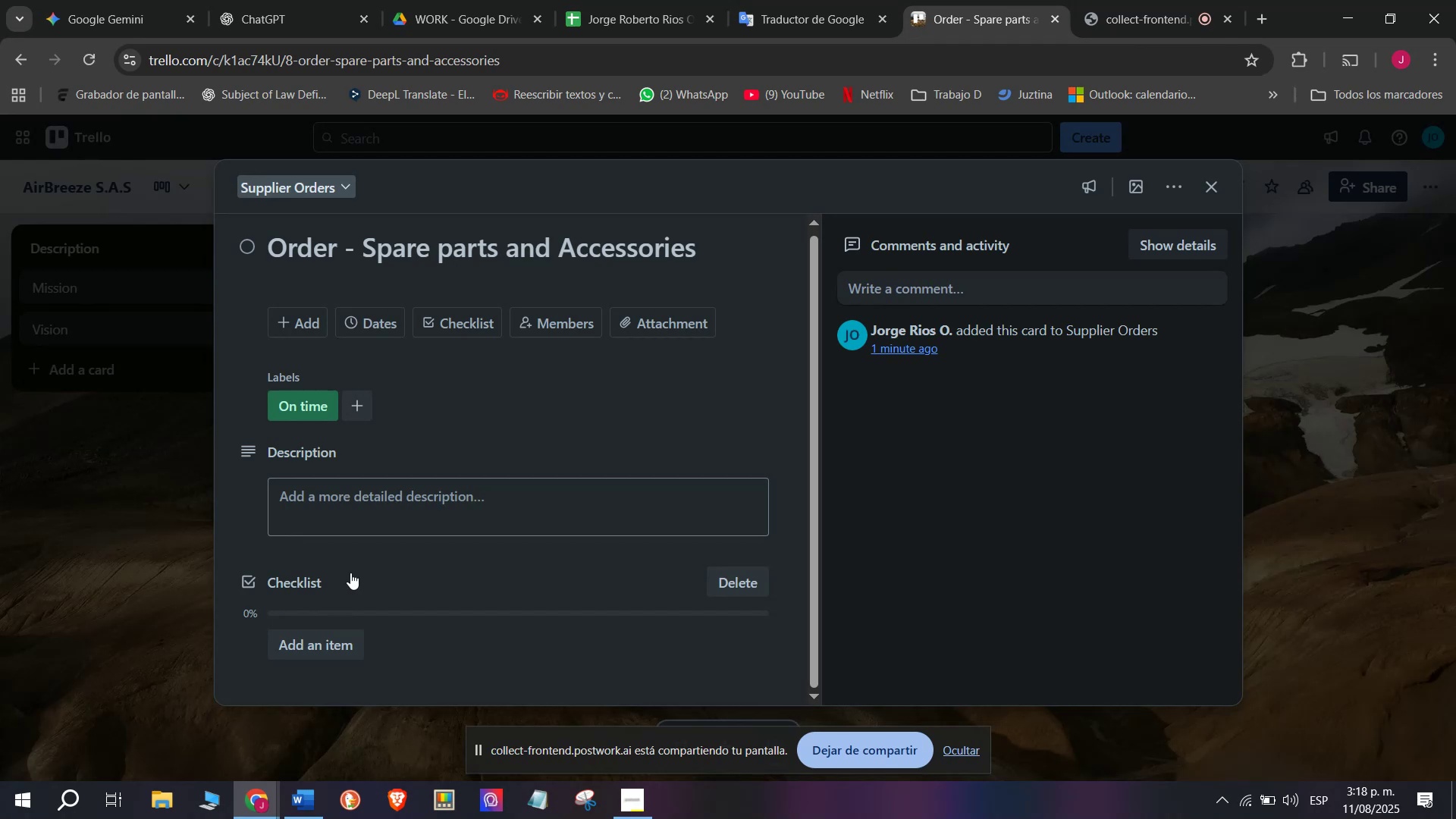 
left_click([329, 648])
 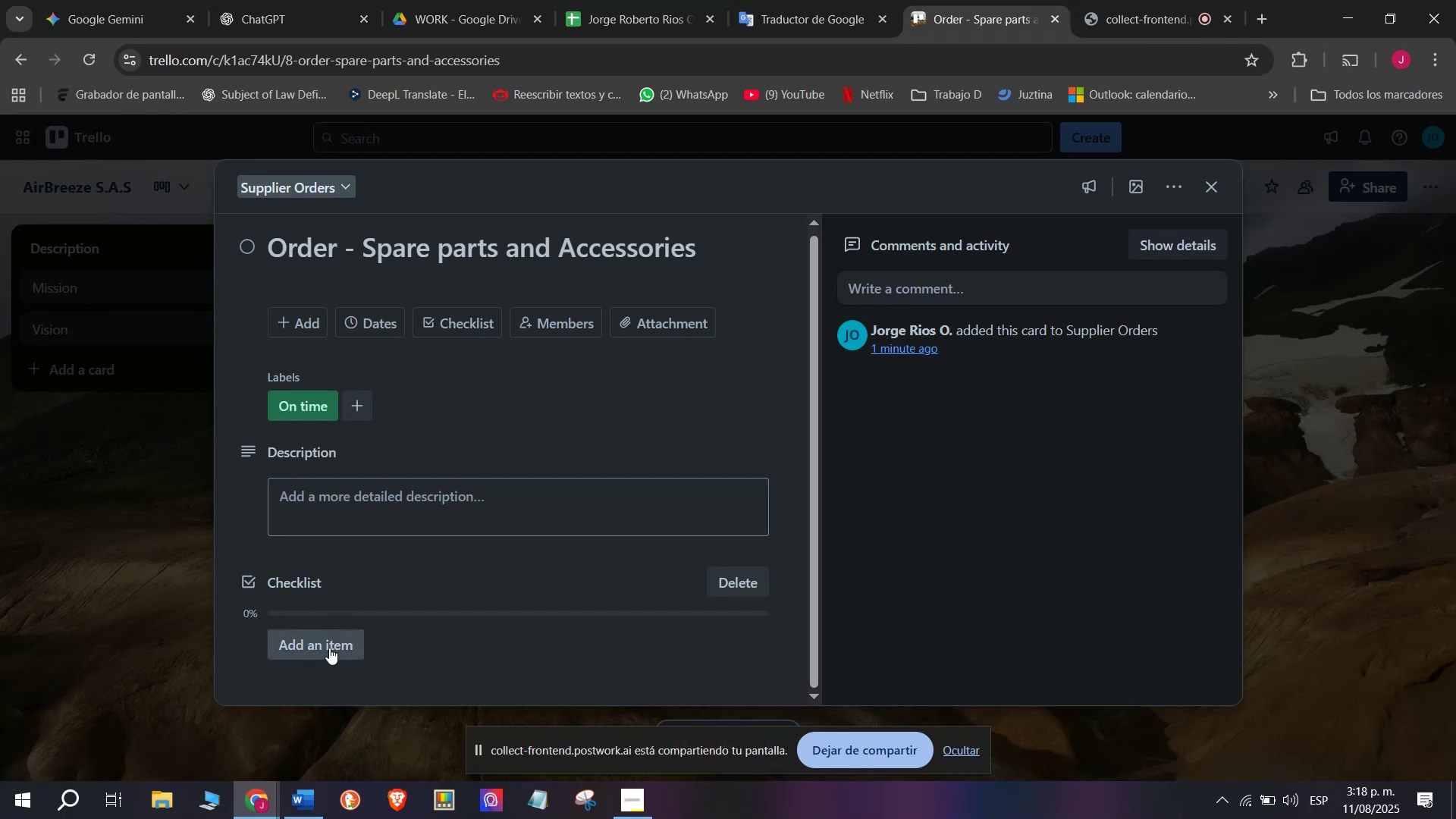 
scroll: coordinate [363, 521], scroll_direction: down, amount: 5.0
 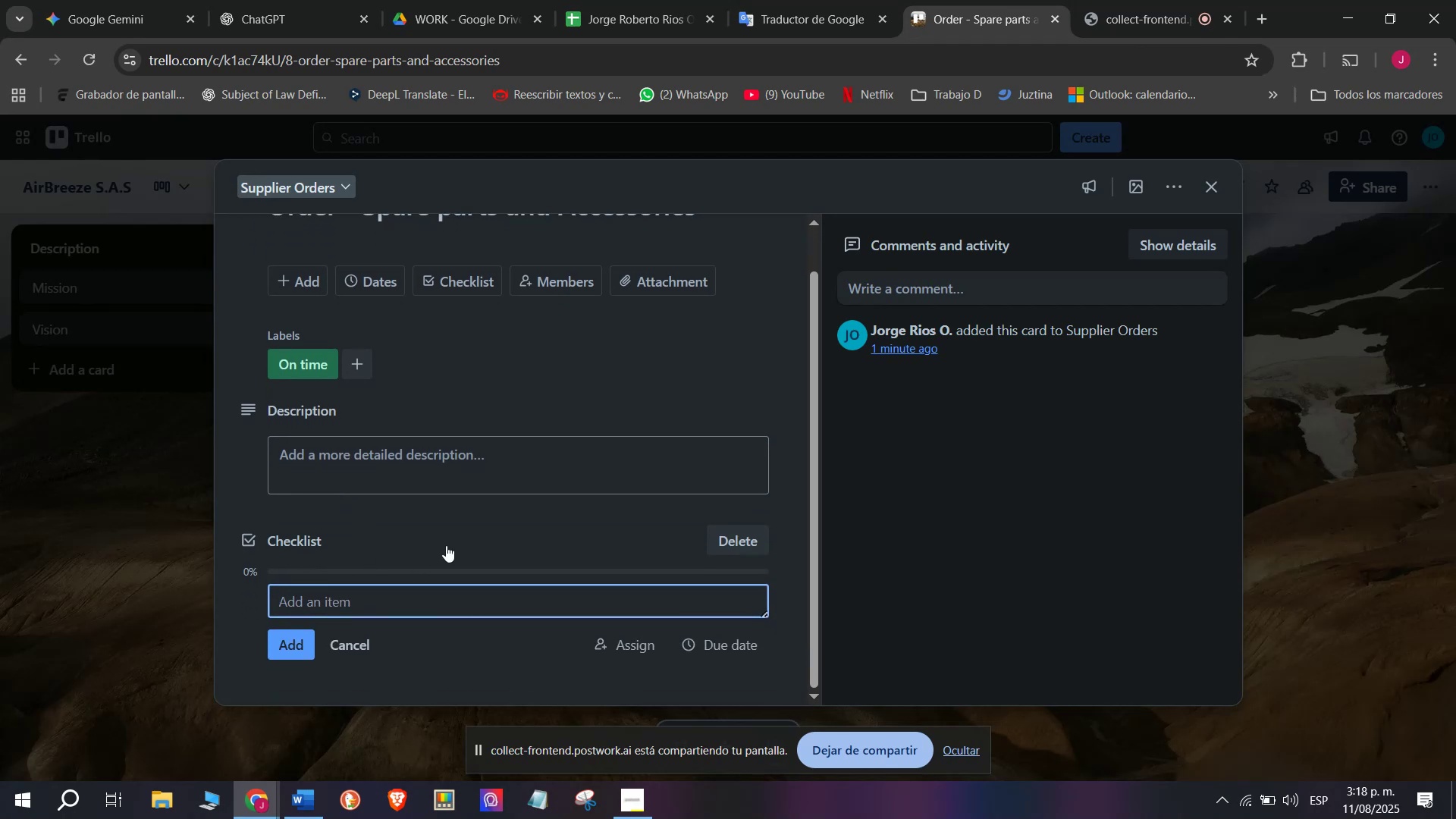 
type(list )
key(Backspace)
key(Backspace)
key(Backspace)
key(Backspace)
key(Backspace)
type(List required )
 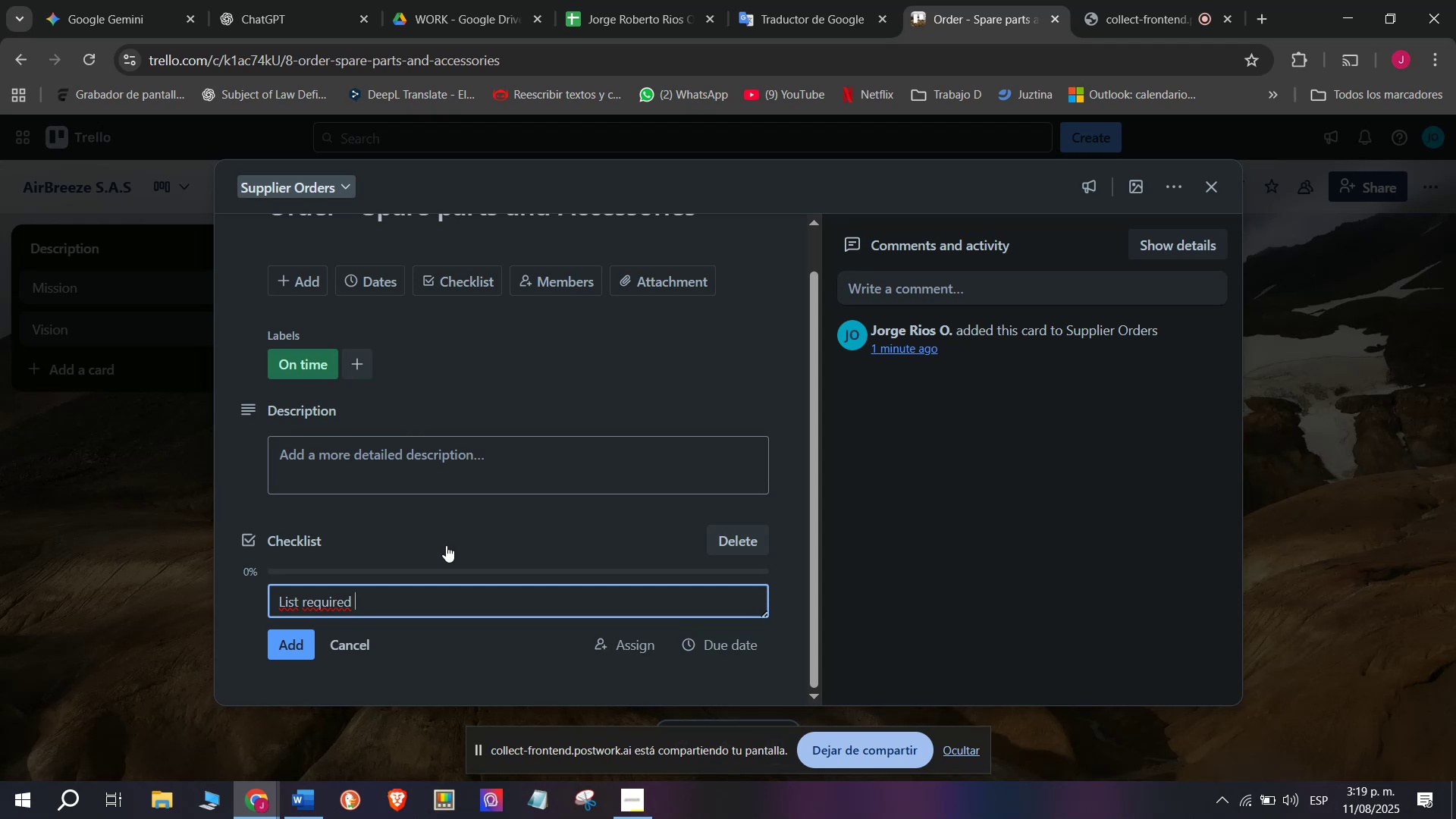 
wait(26.7)
 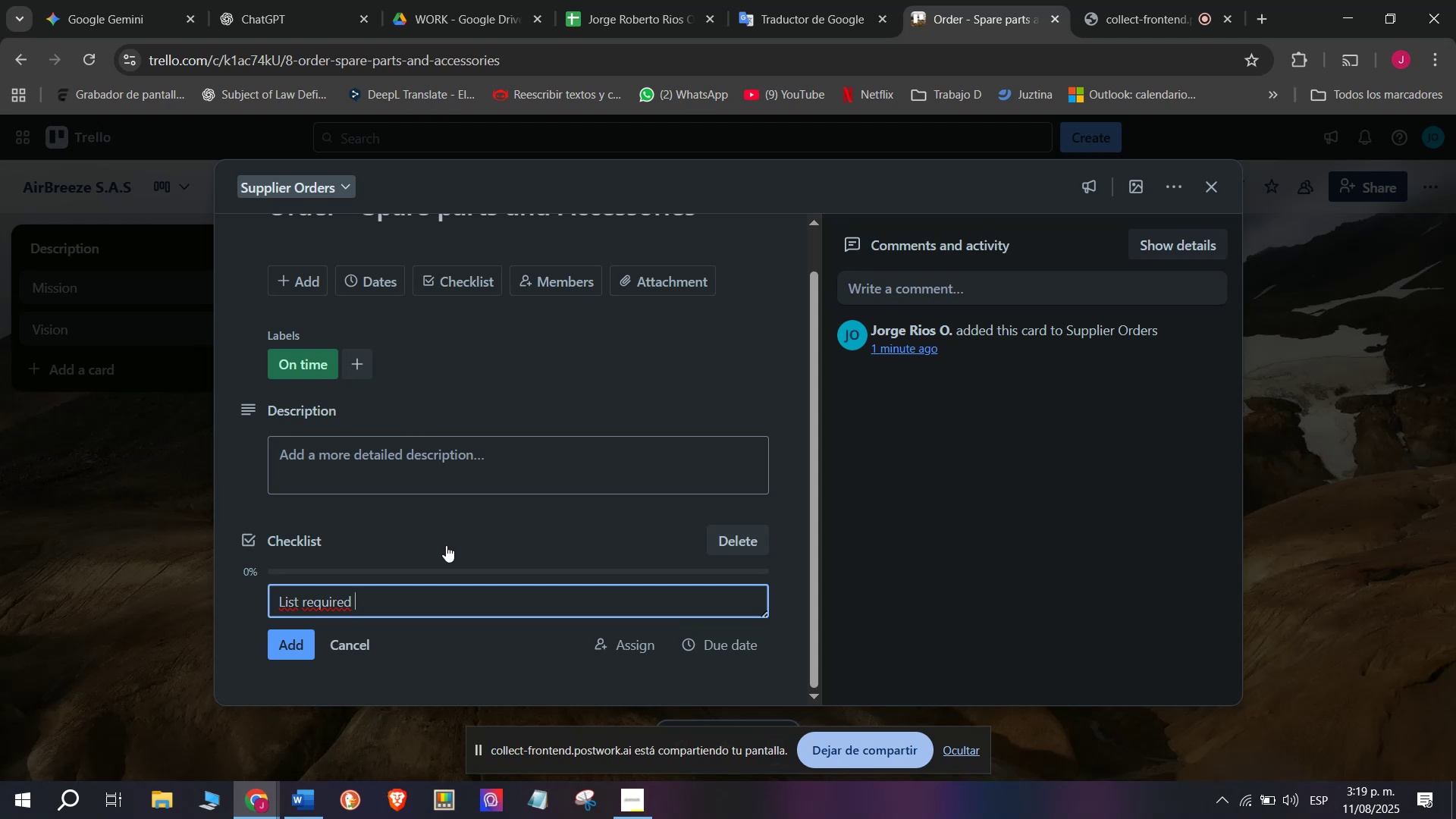 
type(items)
 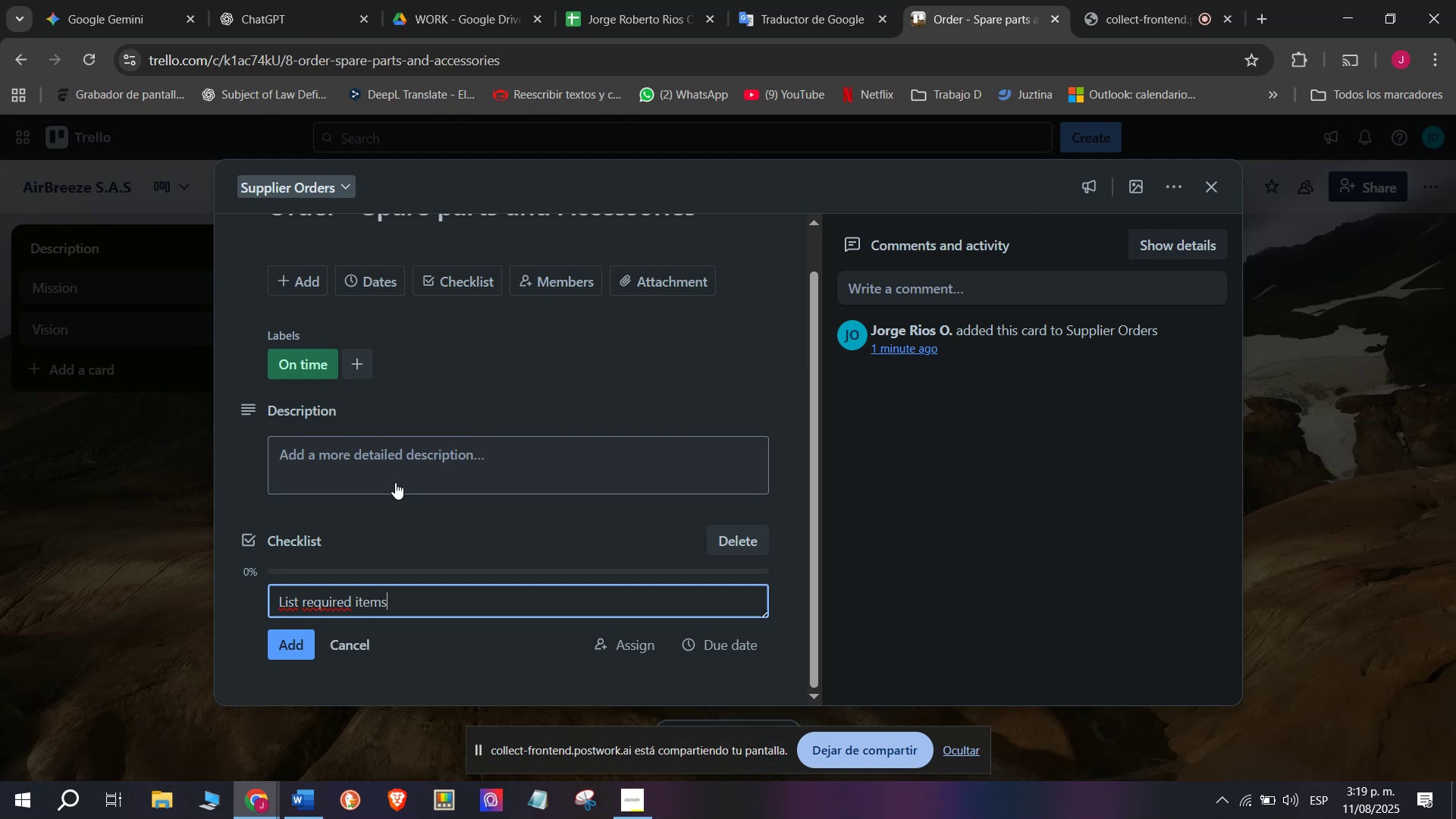 
key(Enter)
 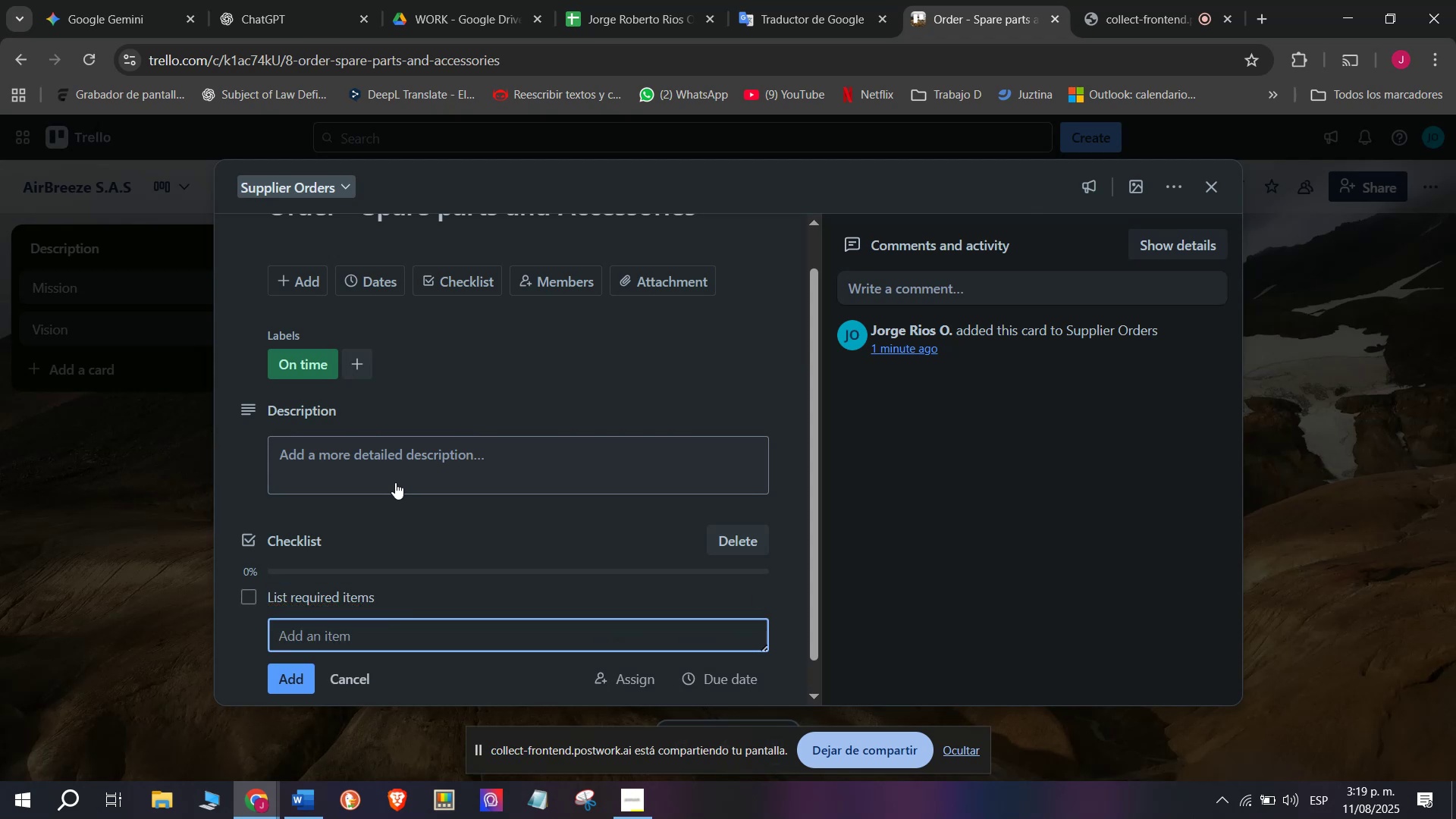 
type(Verify stock with suppl)
 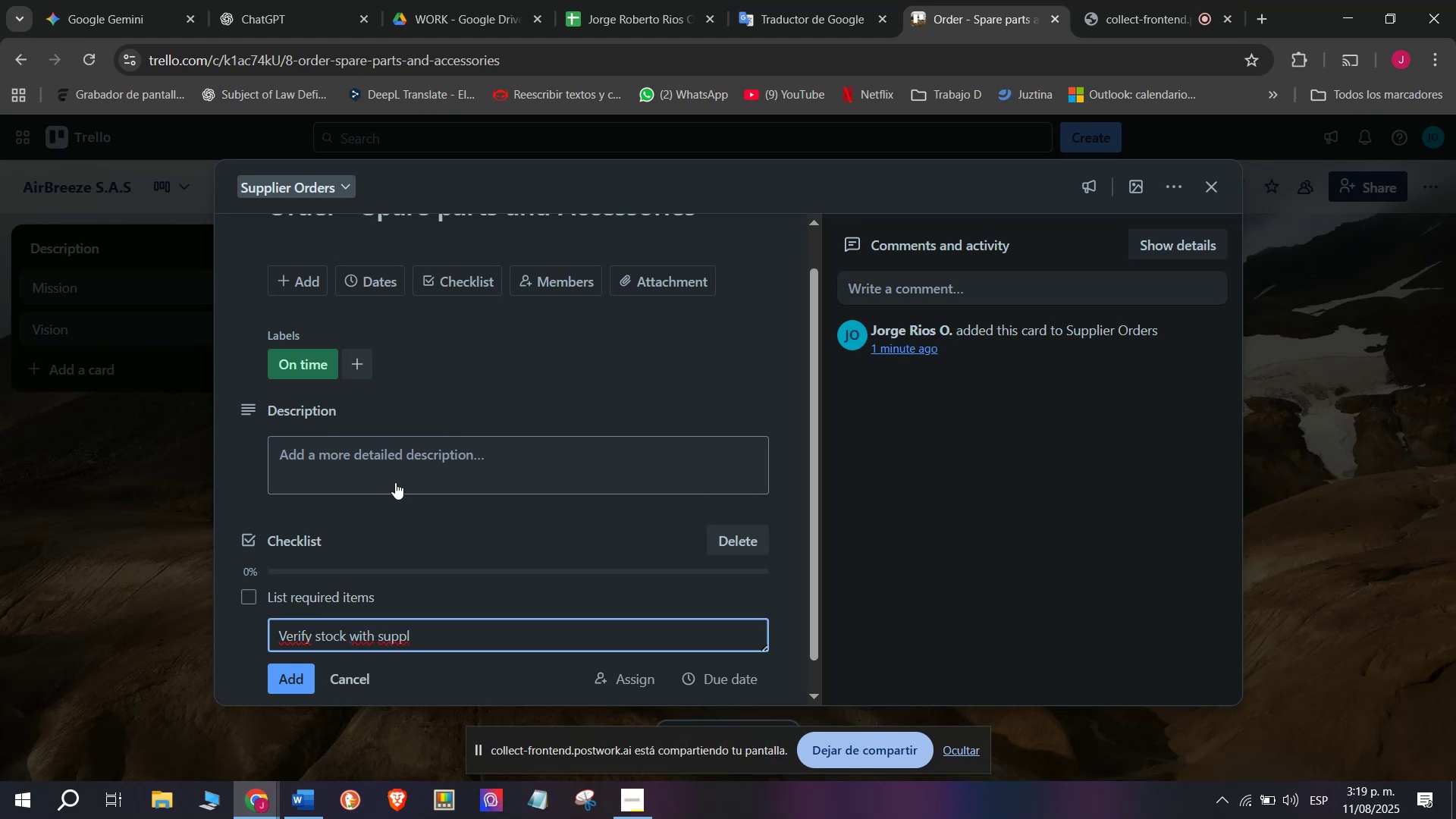 
key(Backspace)
 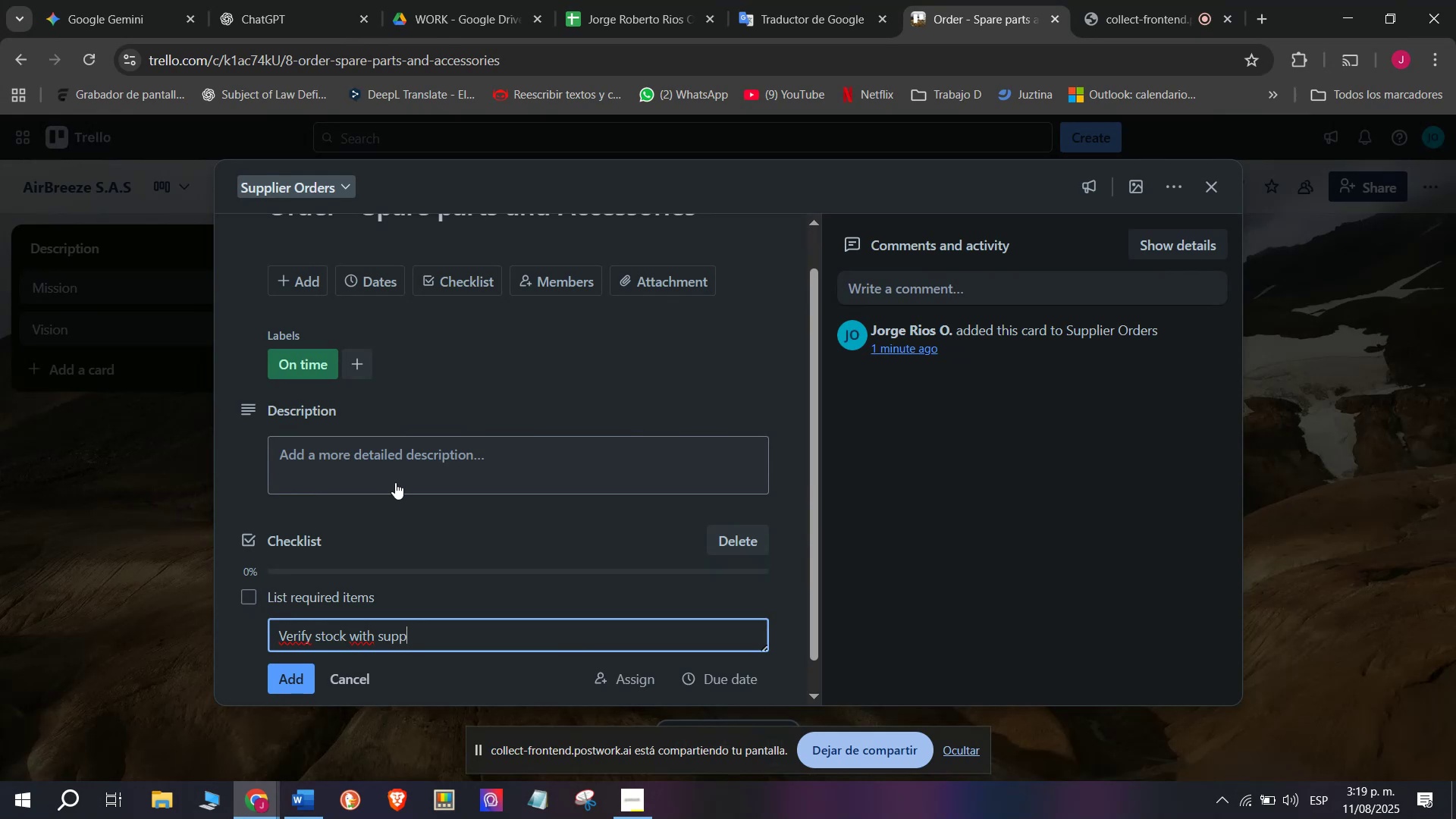 
type(lier)
 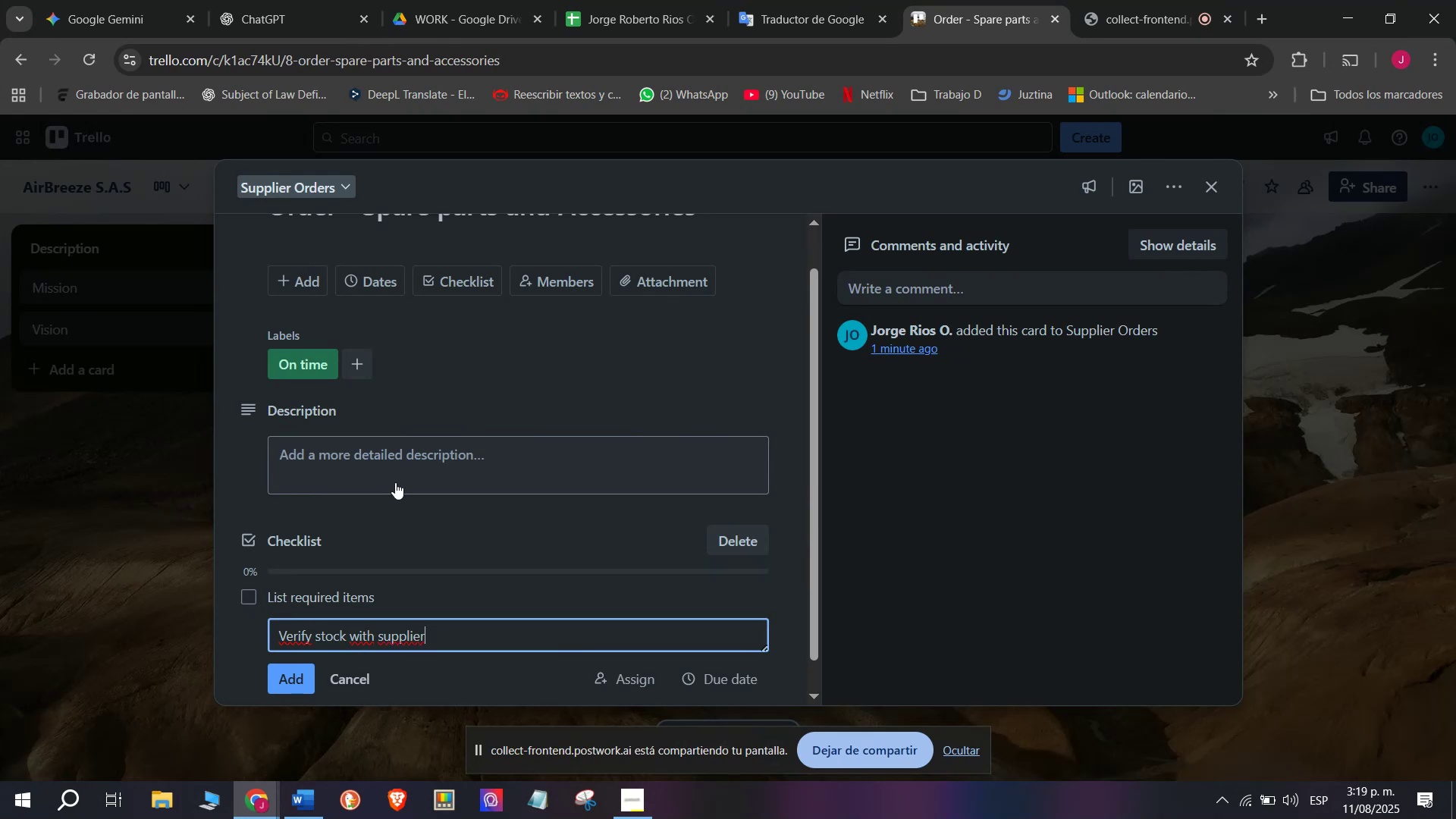 
key(Enter)
 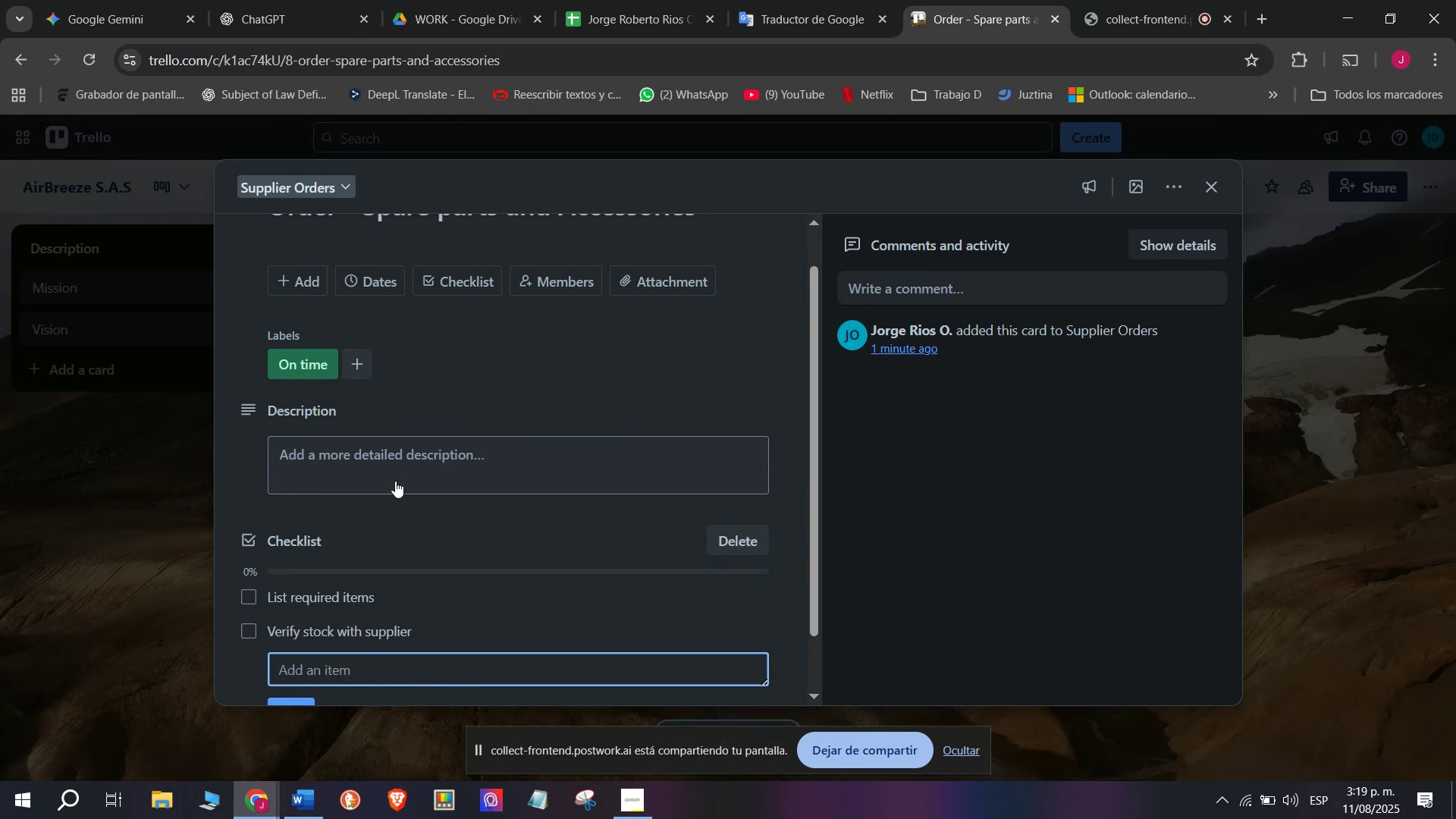 
scroll: coordinate [433, 488], scroll_direction: down, amount: 2.0
 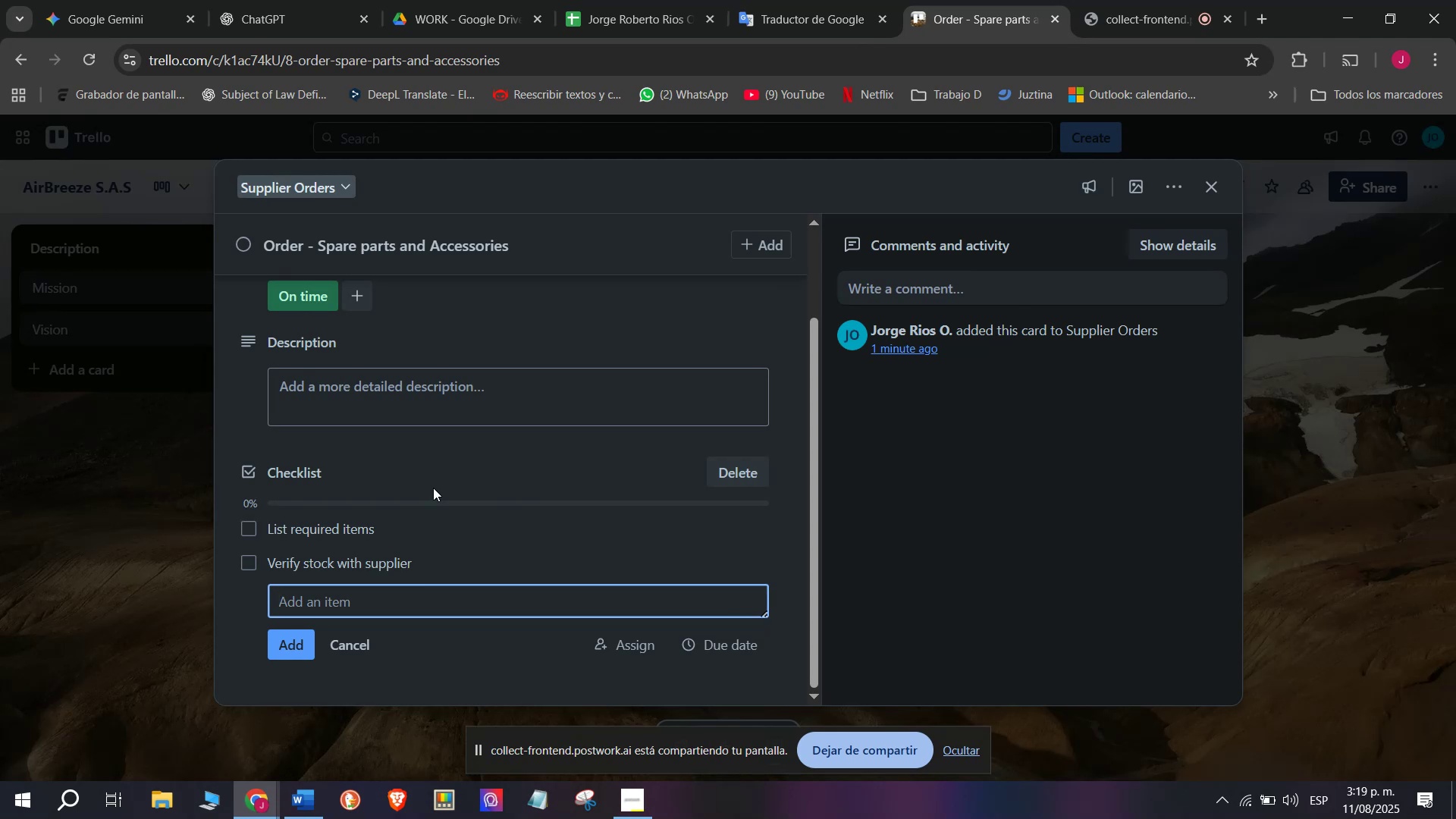 
wait(24.41)
 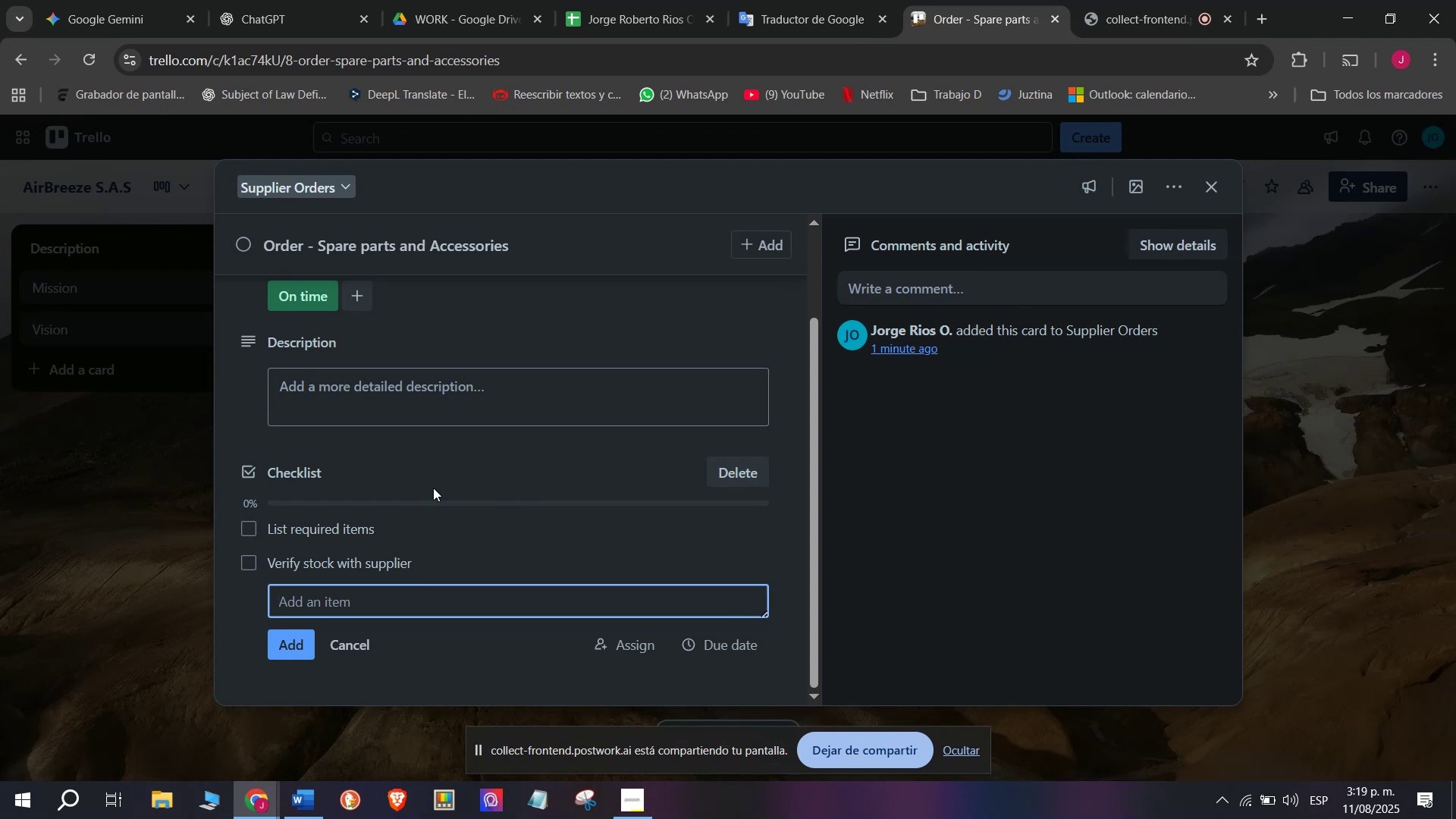 
type(Schedule delivery)
 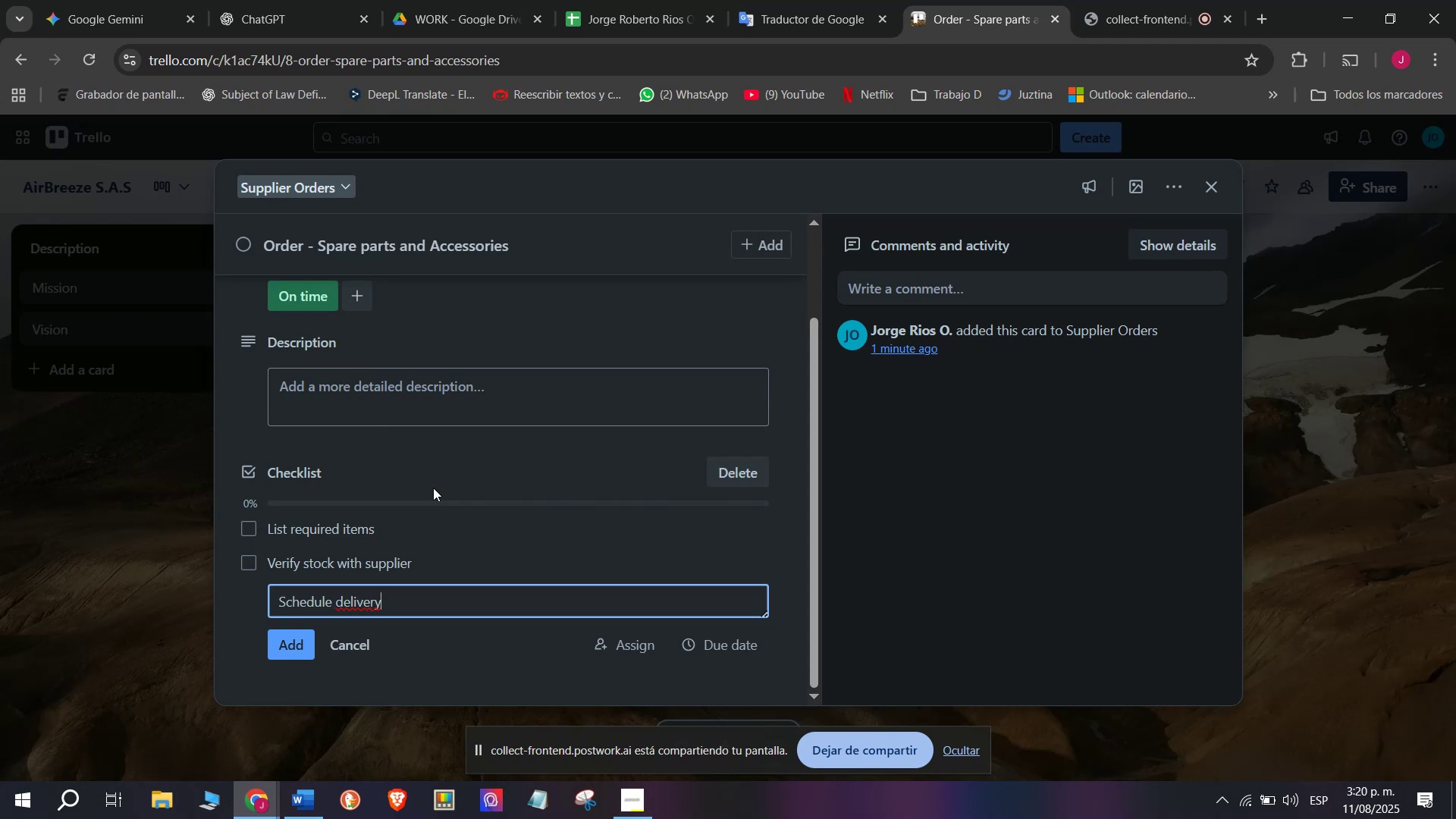 
wait(6.47)
 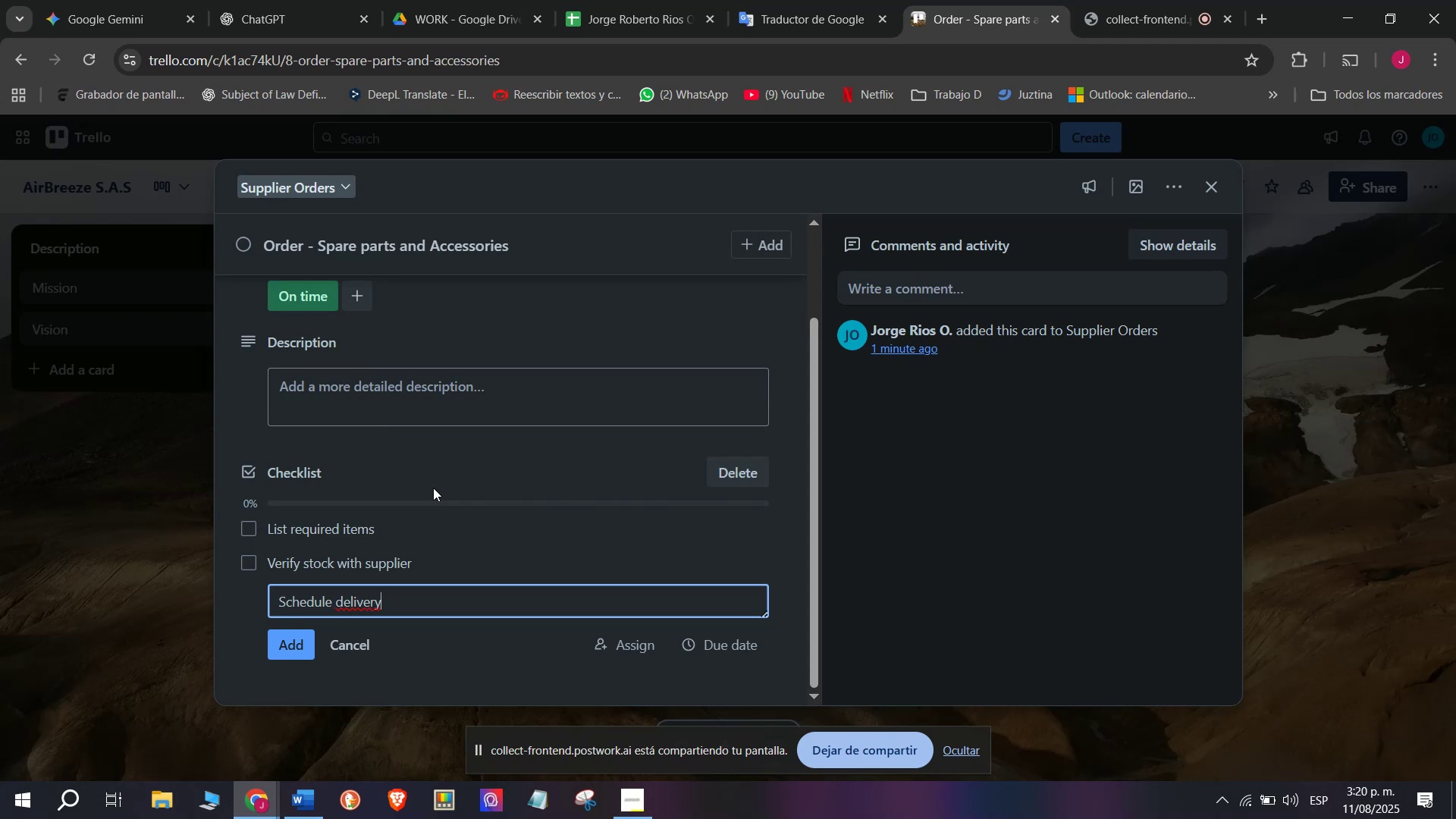 
key(Space)
 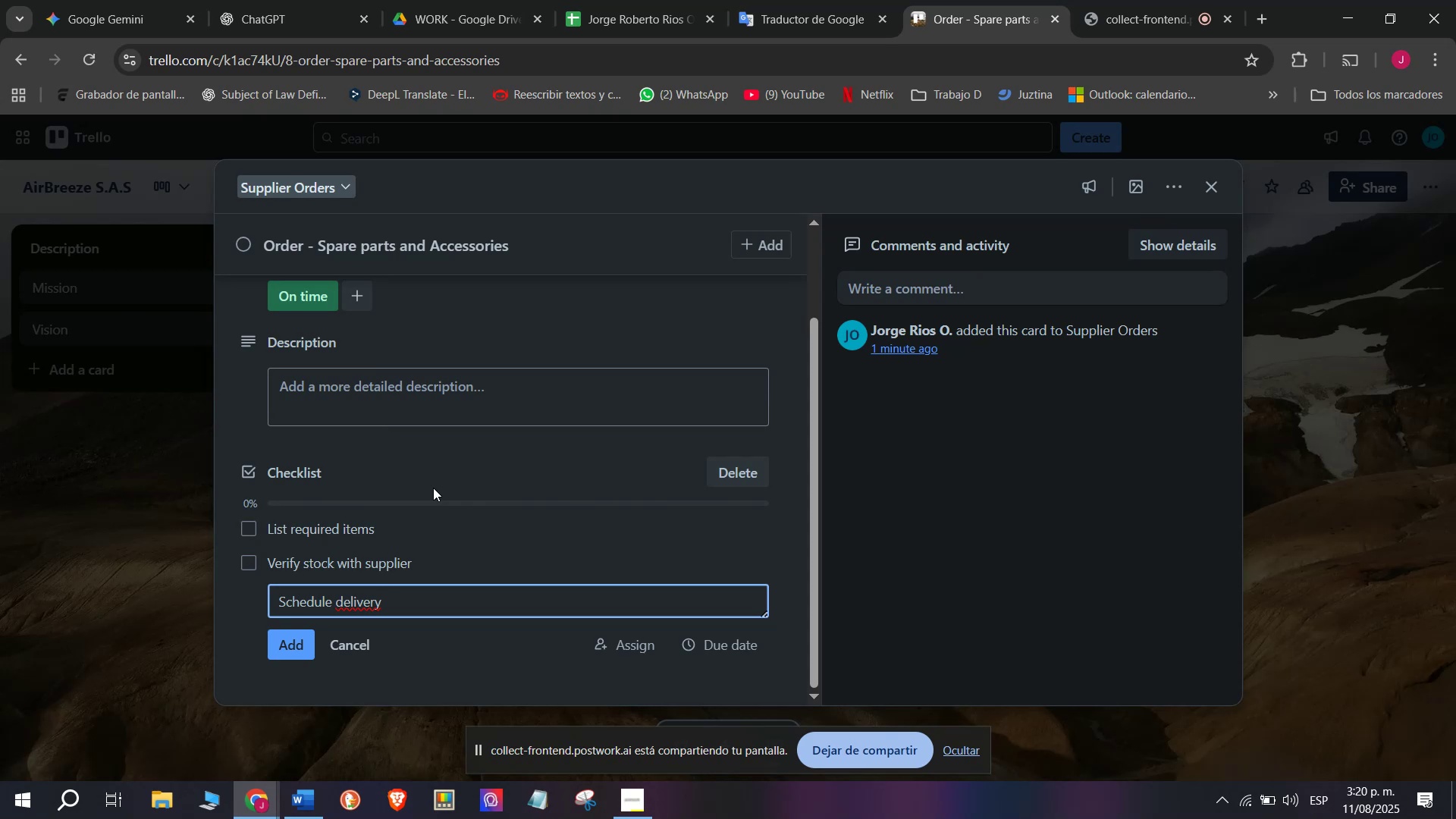 
wait(11.68)
 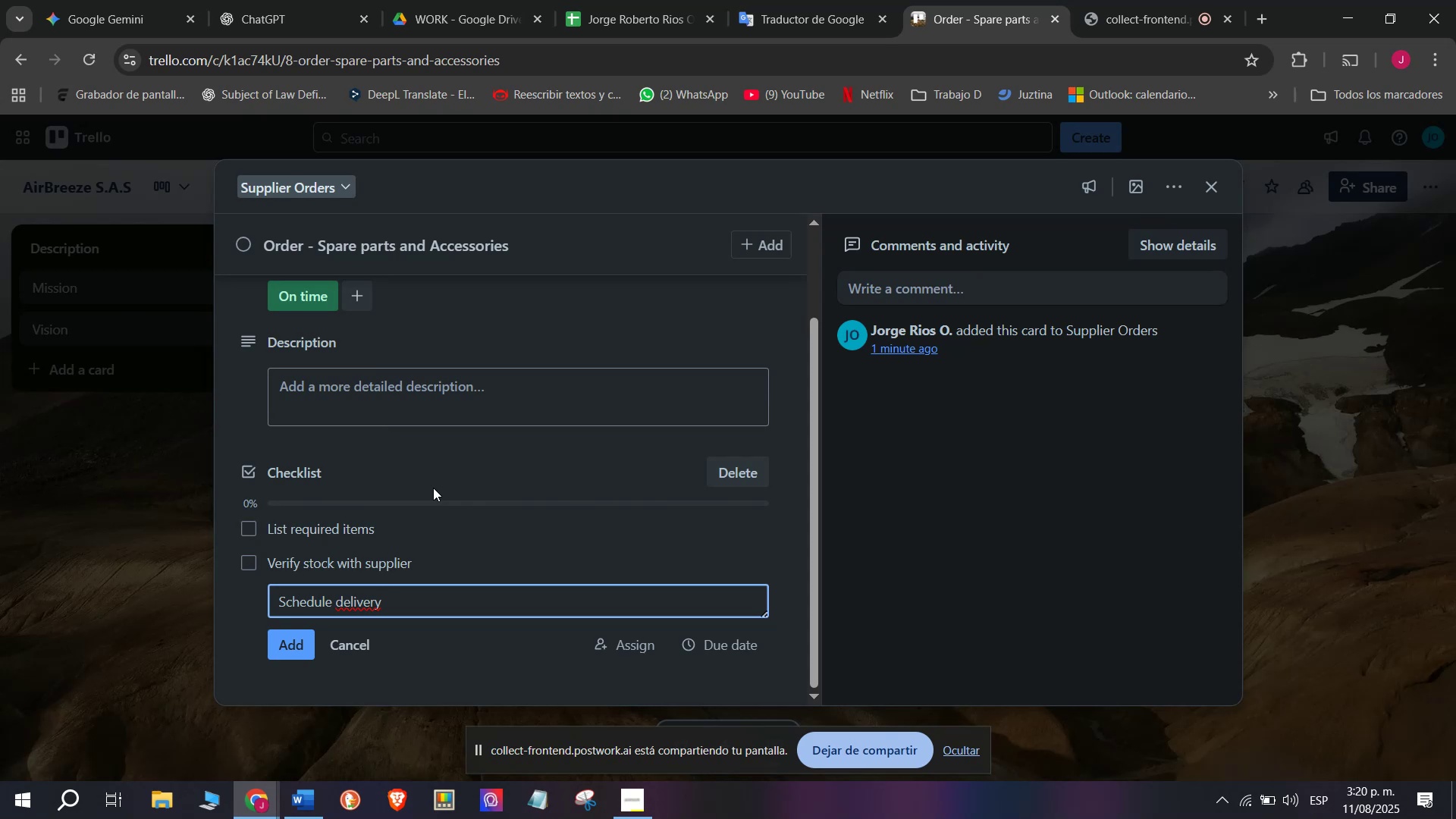 
key(Enter)
 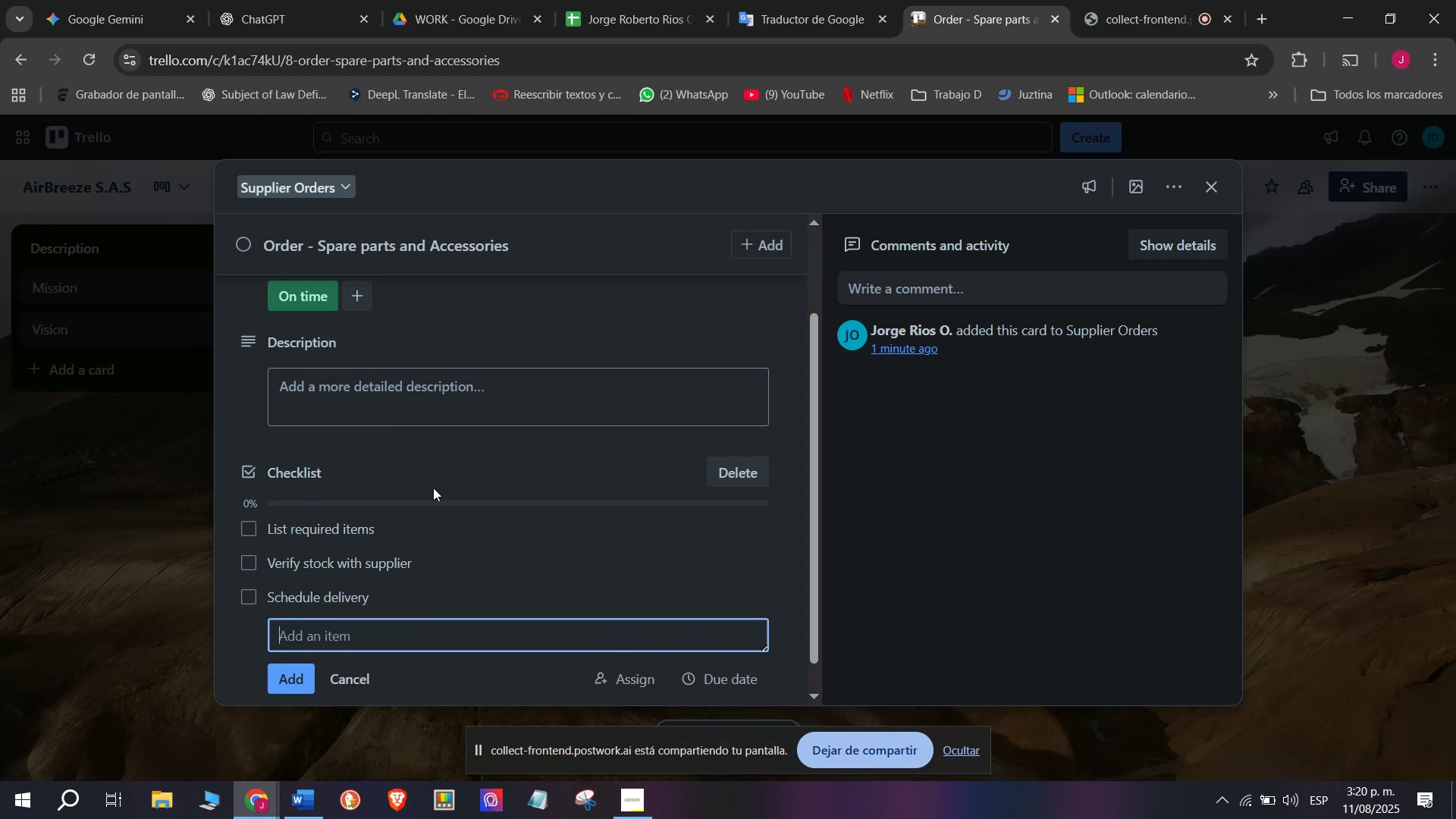 
type(s)
key(Backspace)
type(Store )
 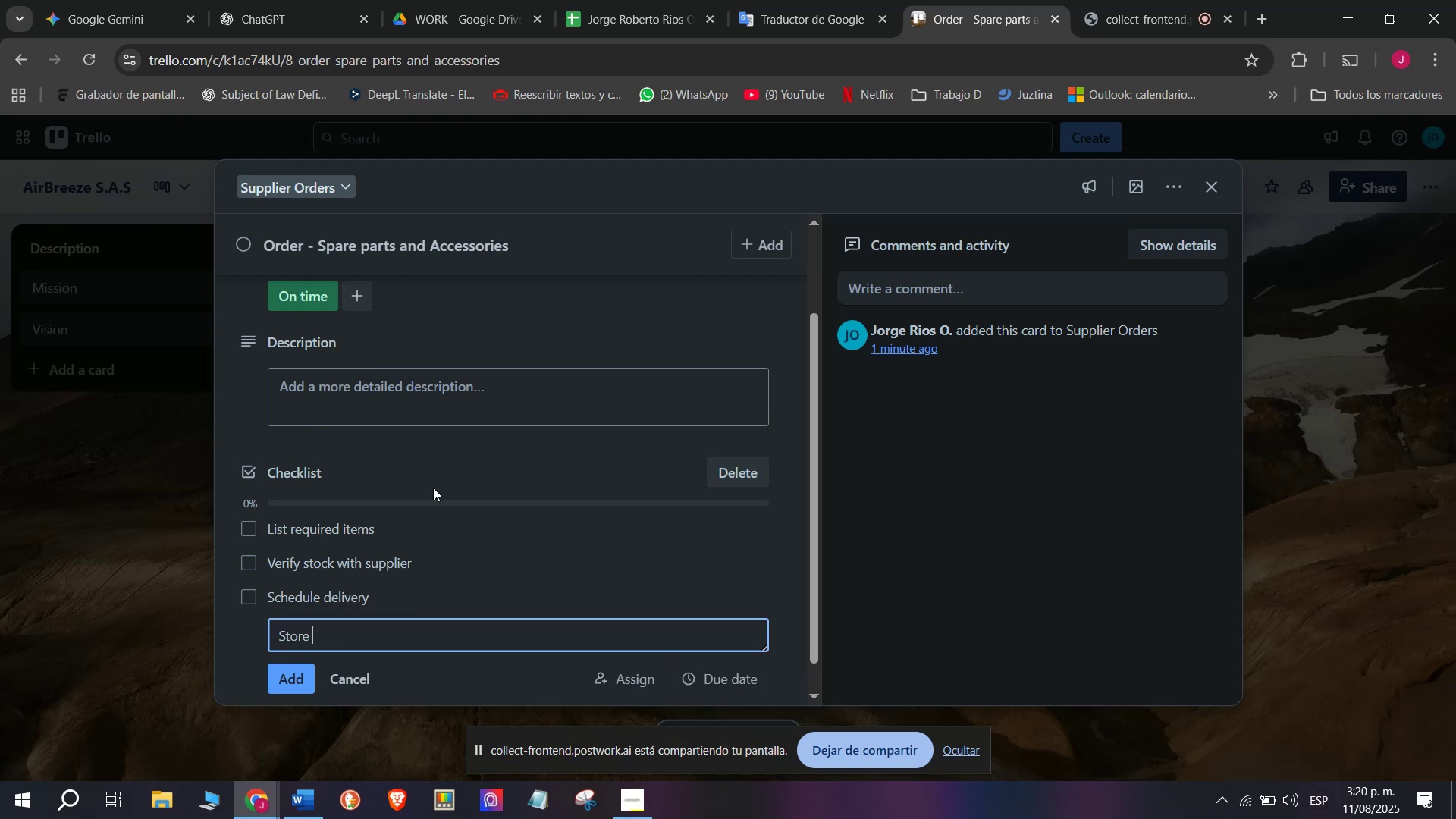 
type(in warehouse)
 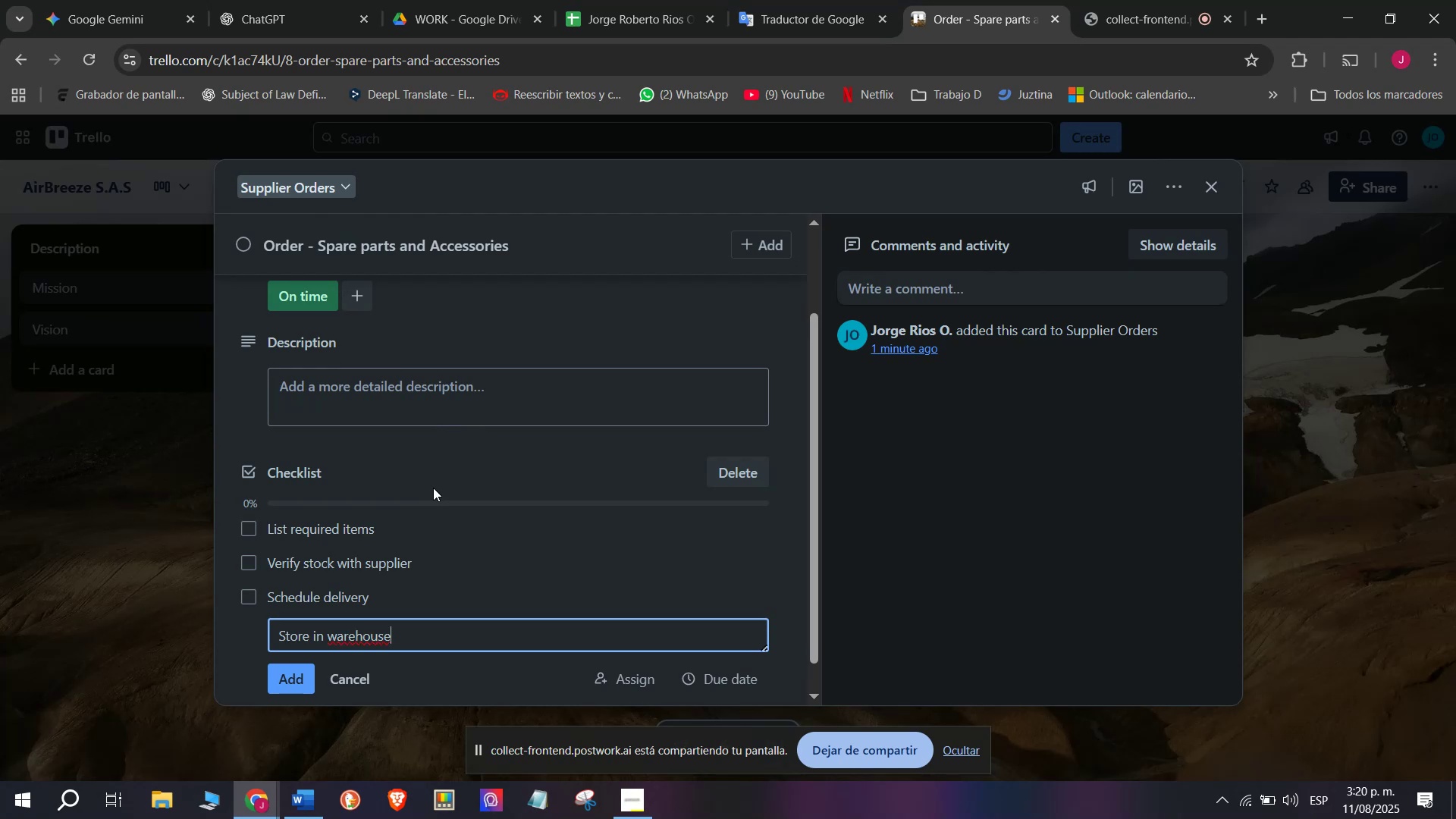 
key(Enter)
 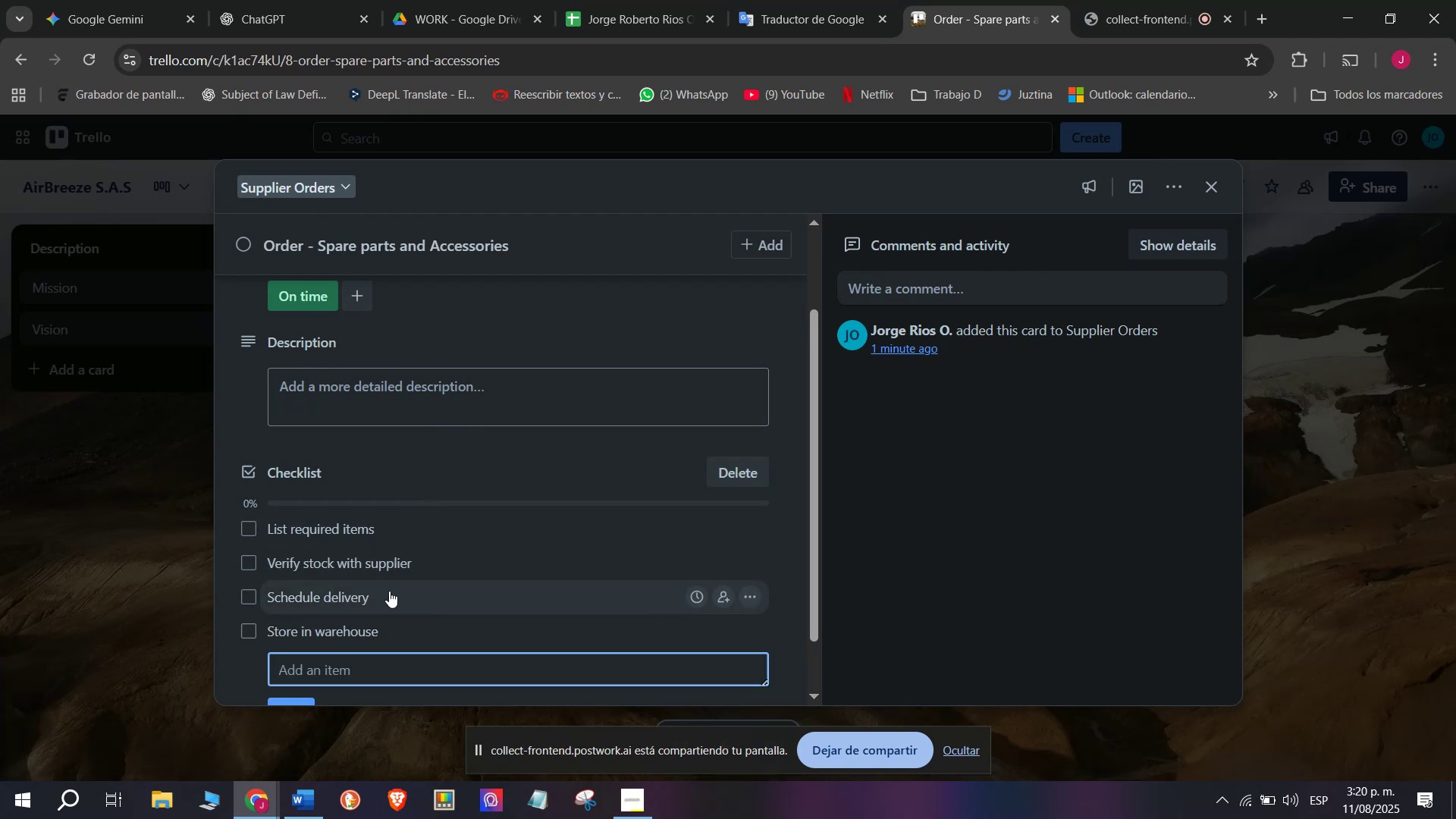 
wait(7.61)
 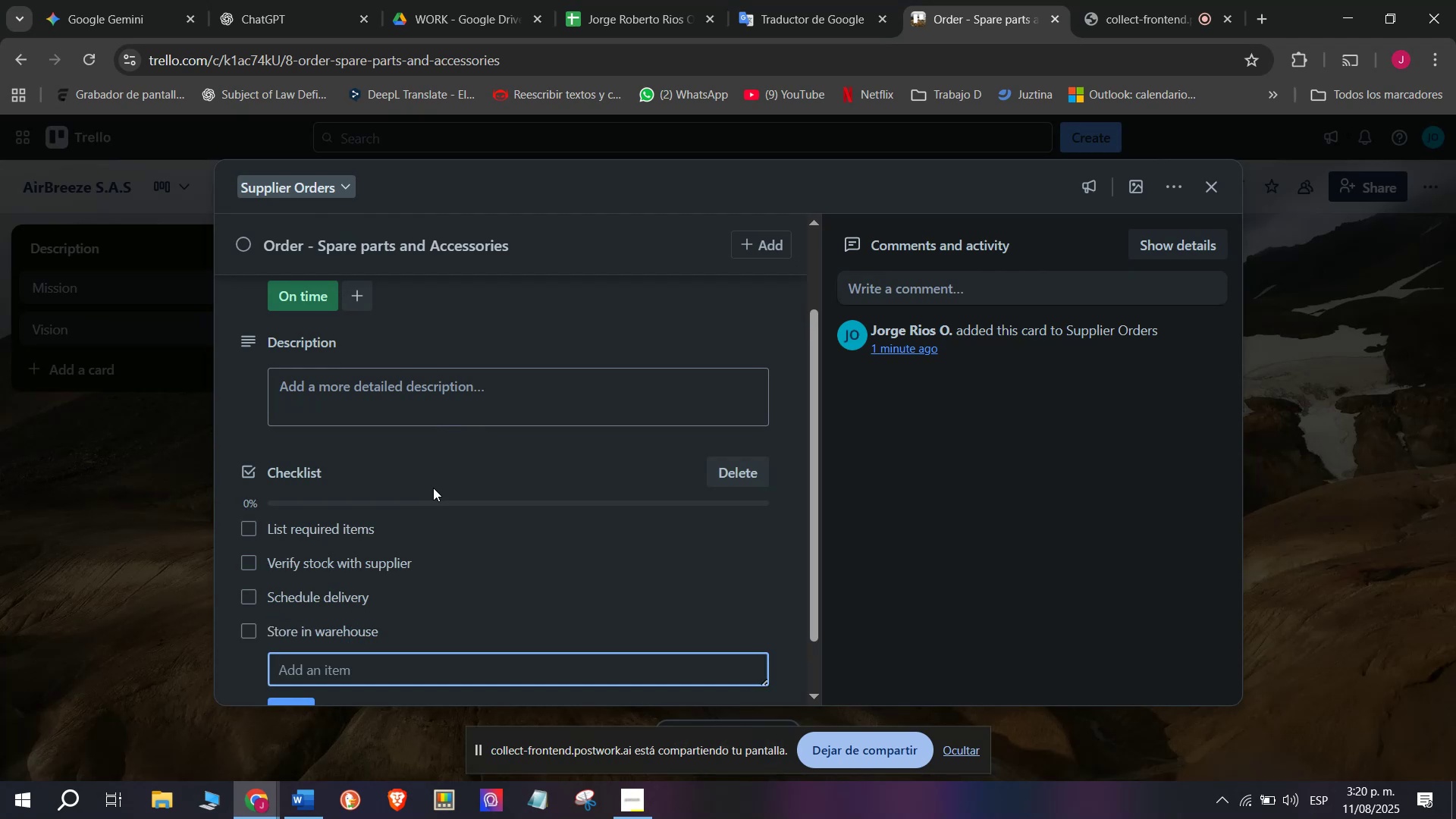 
type(a)
key(Backspace)
type(Approve purchase)
 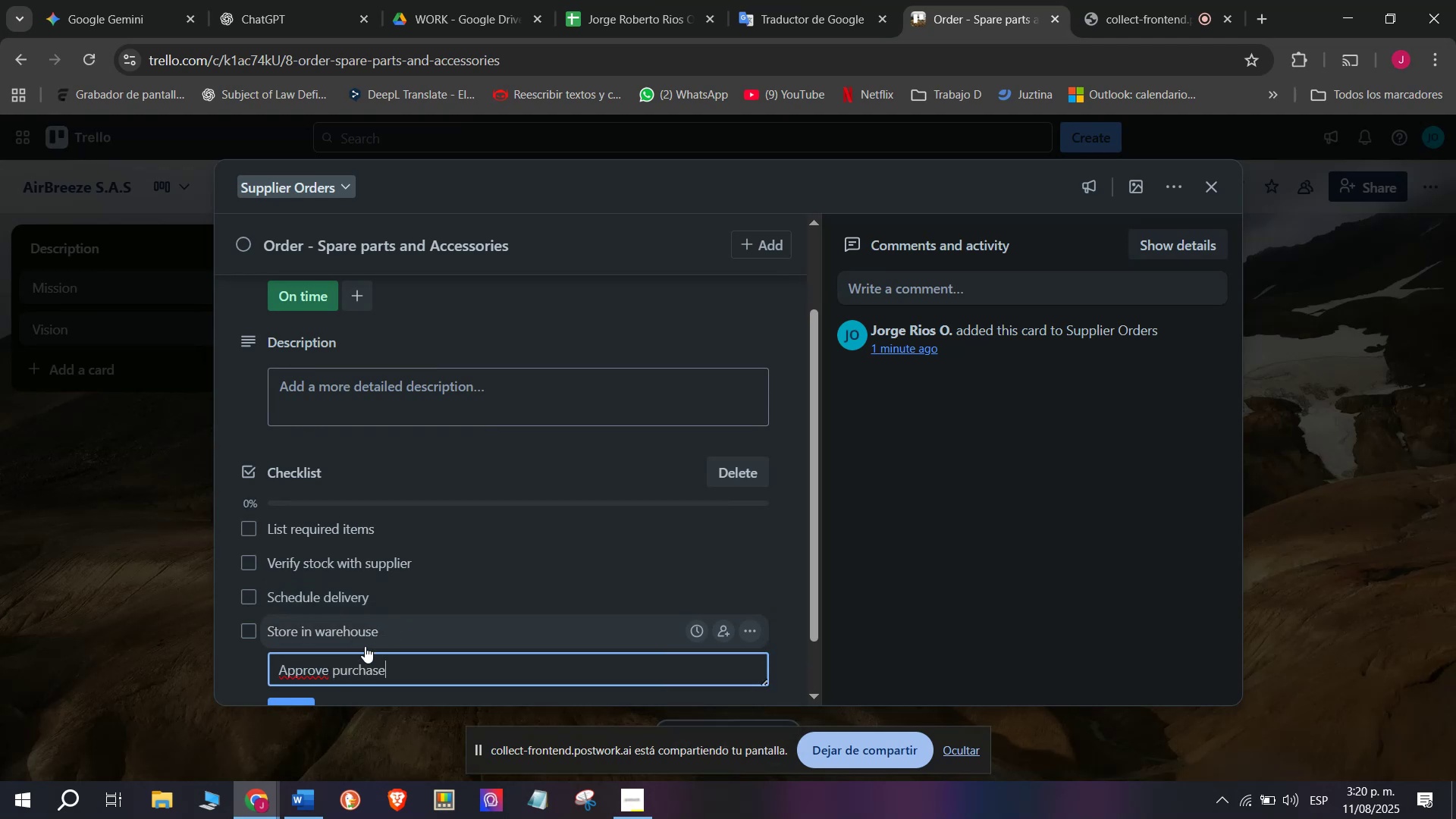 
key(Enter)
 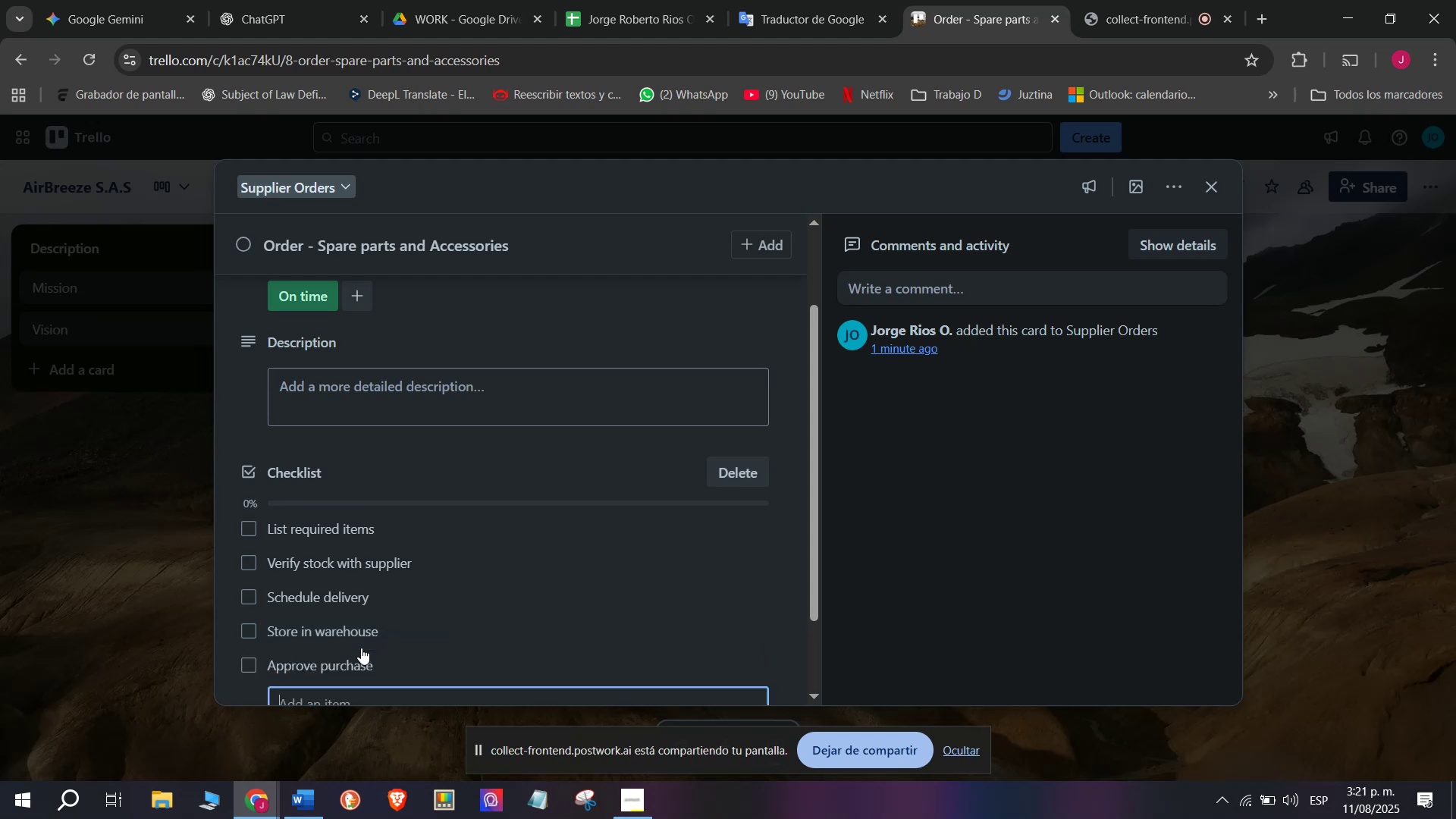 
left_click_drag(start_coordinate=[381, 658], to_coordinate=[384, 531])
 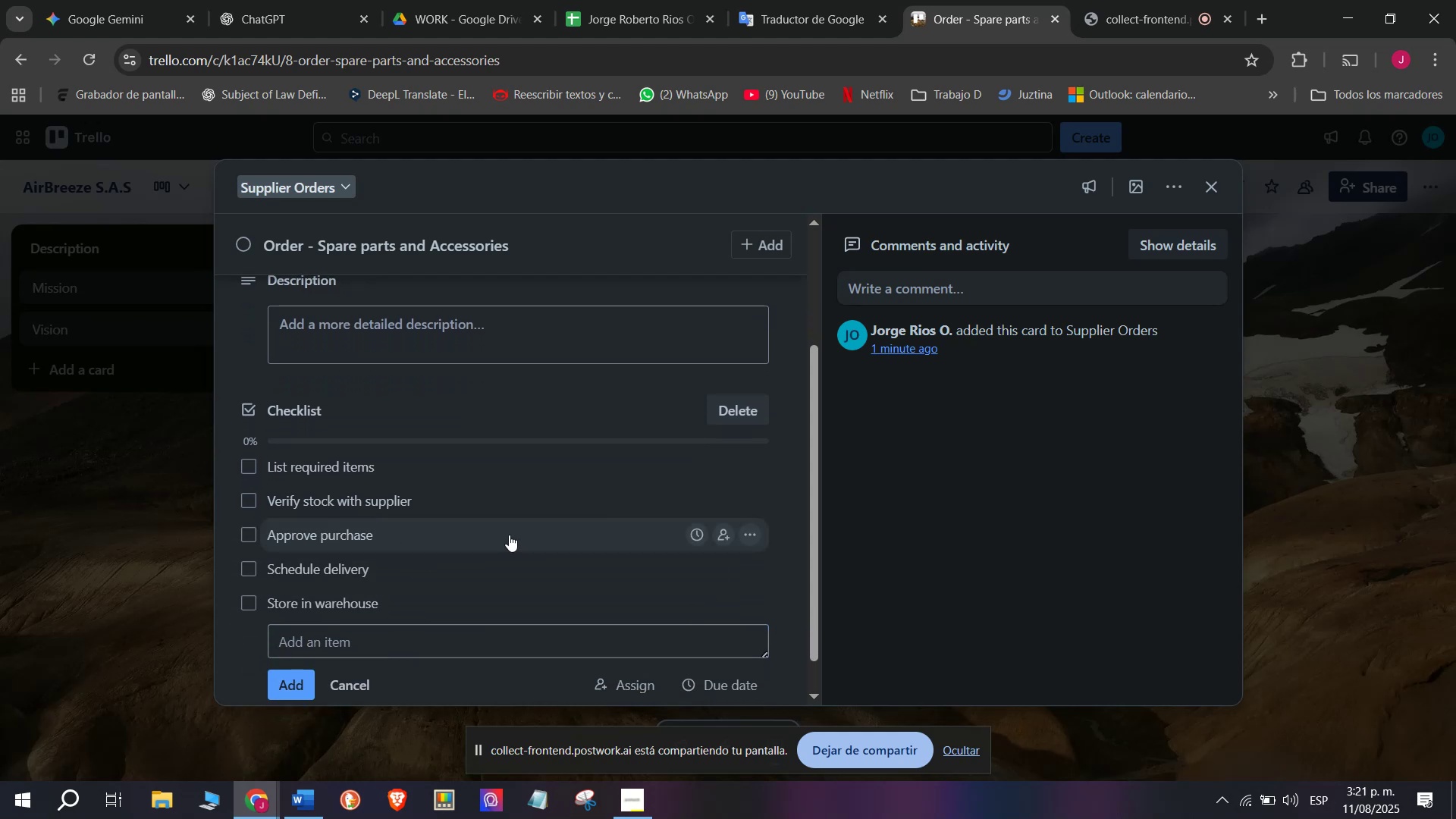 
scroll: coordinate [410, 534], scroll_direction: down, amount: 1.0
 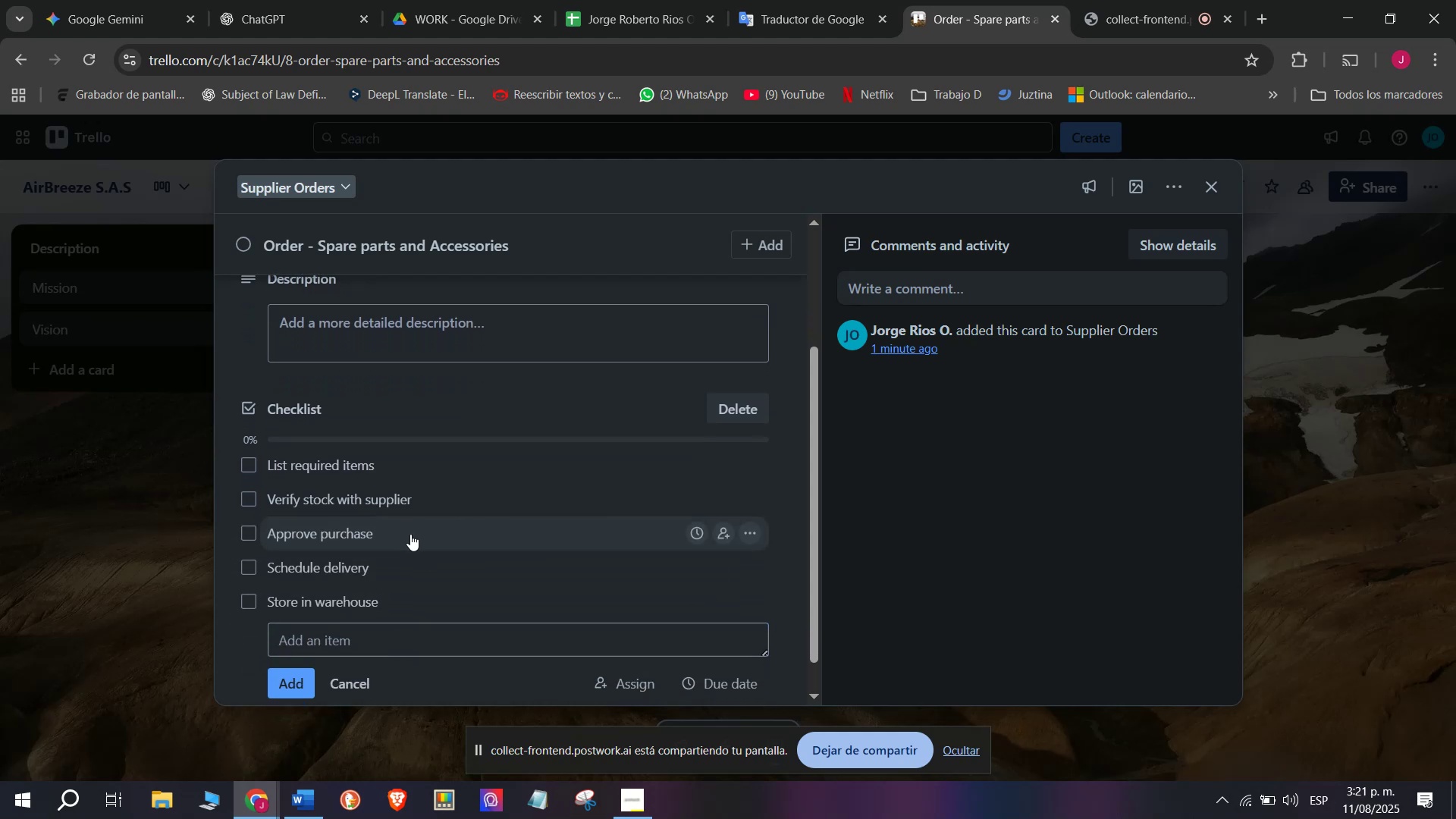 
scroll: coordinate [426, 499], scroll_direction: up, amount: 3.0
 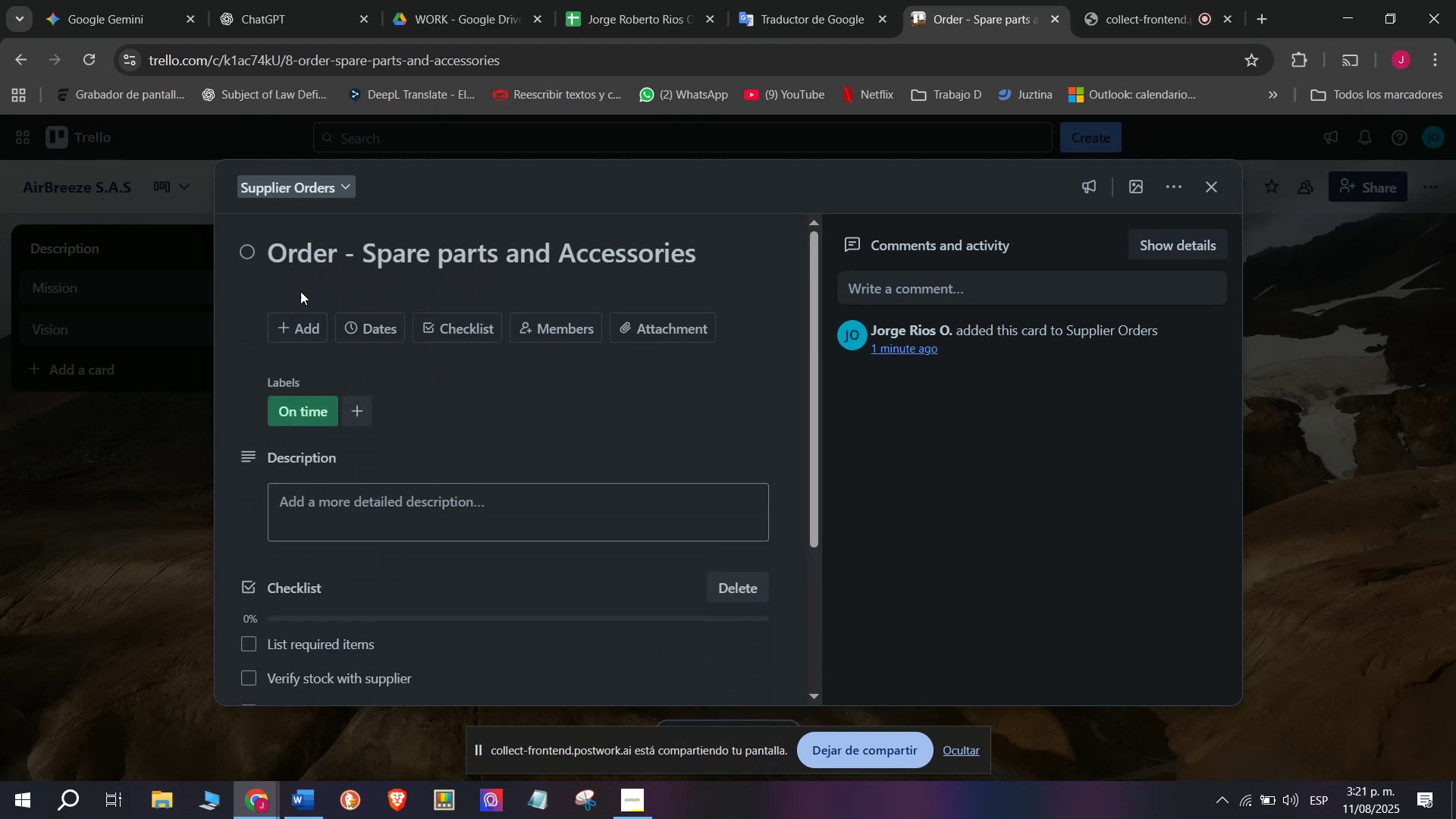 
left_click([448, 330])
 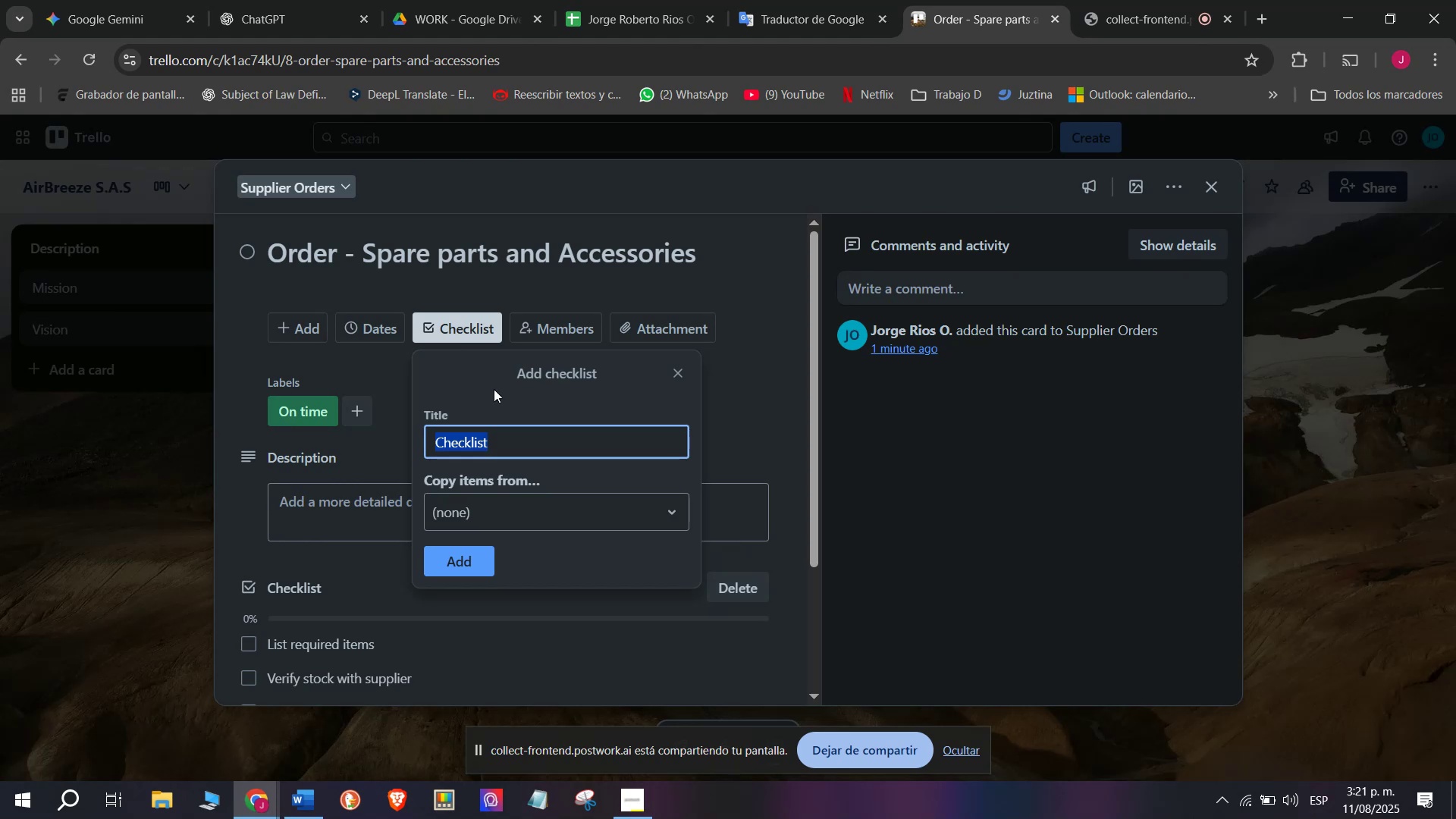 
double_click([371, 316])
 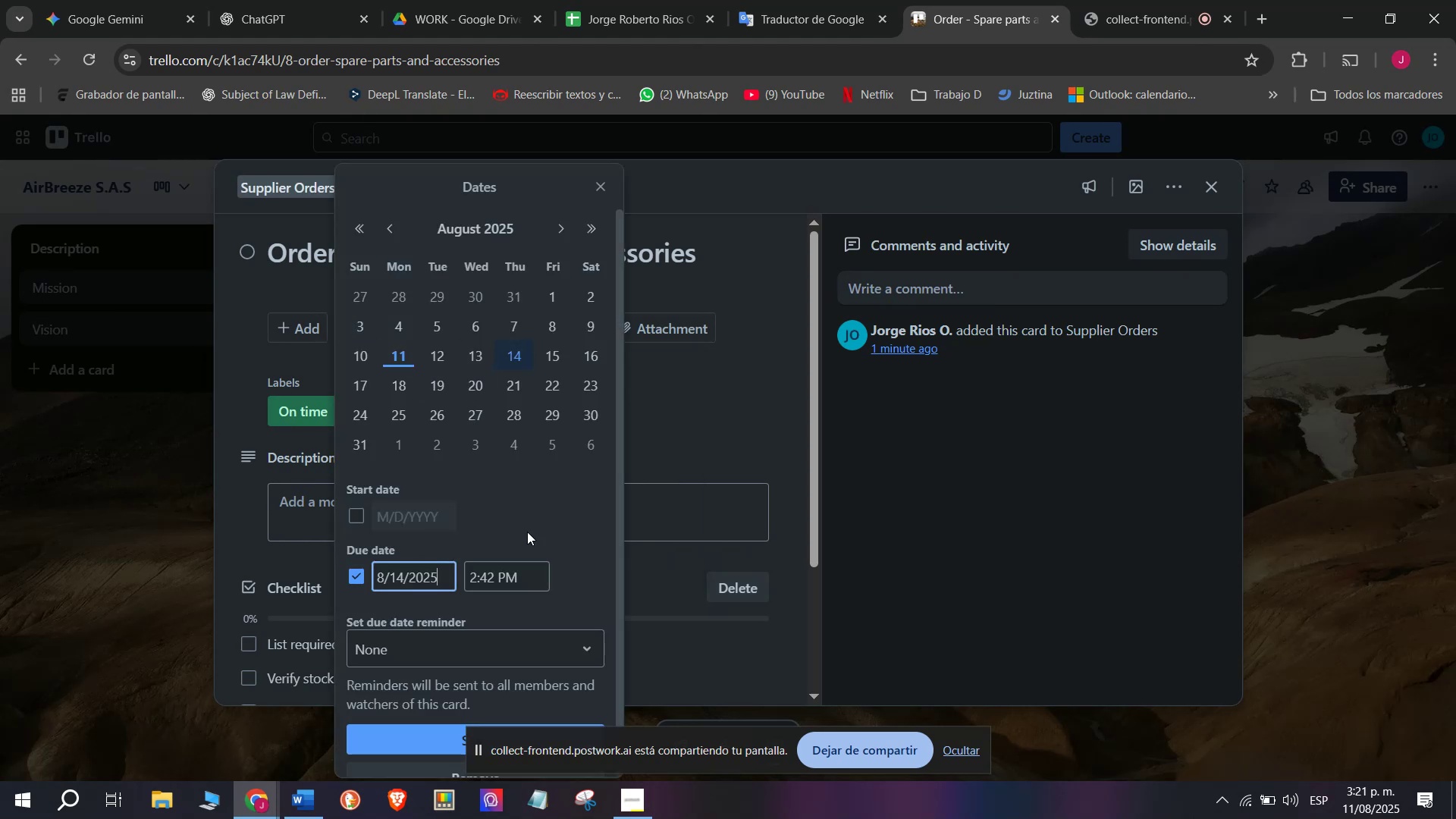 
left_click([238, 347])
 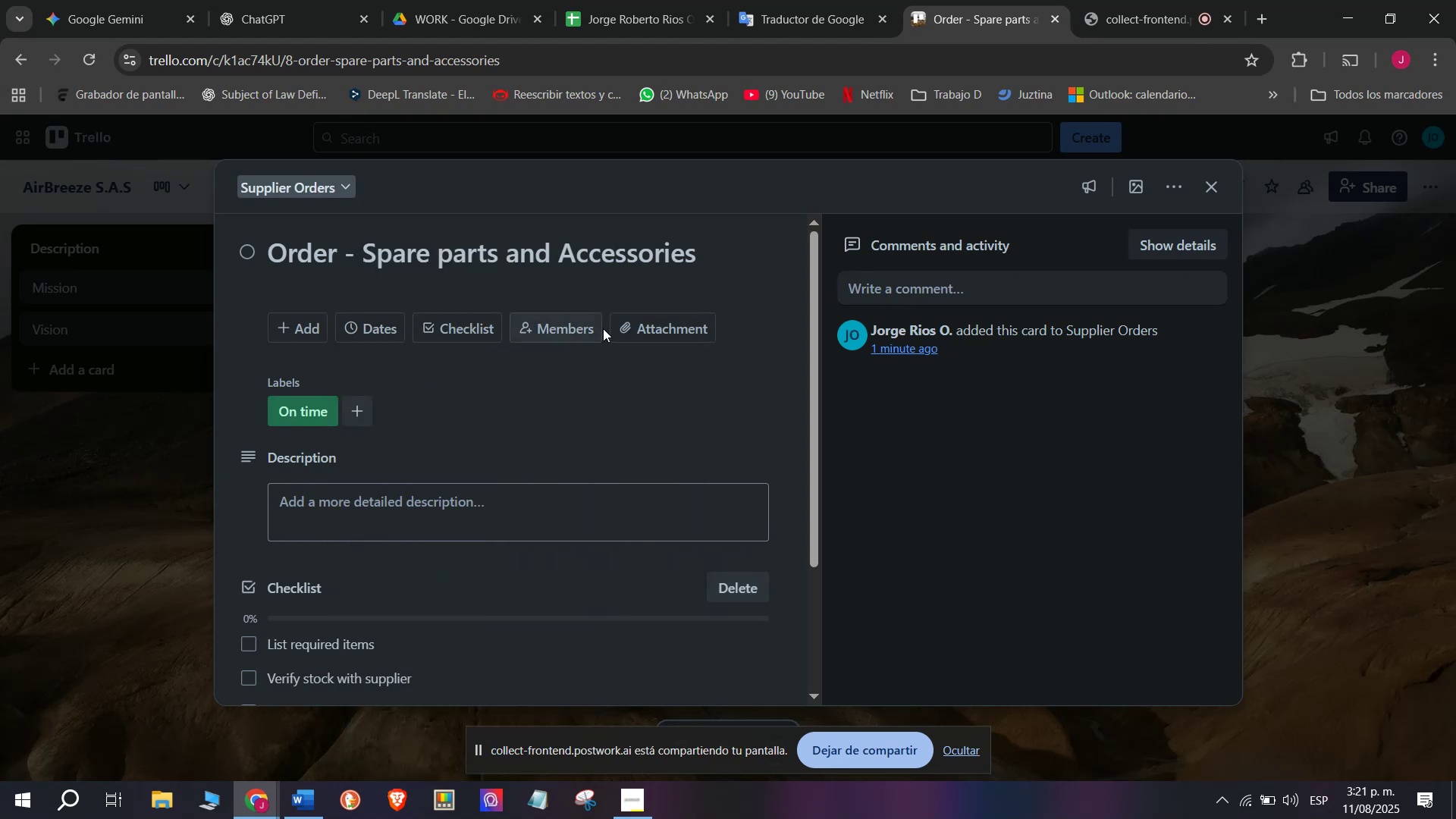 
left_click([682, 355])
 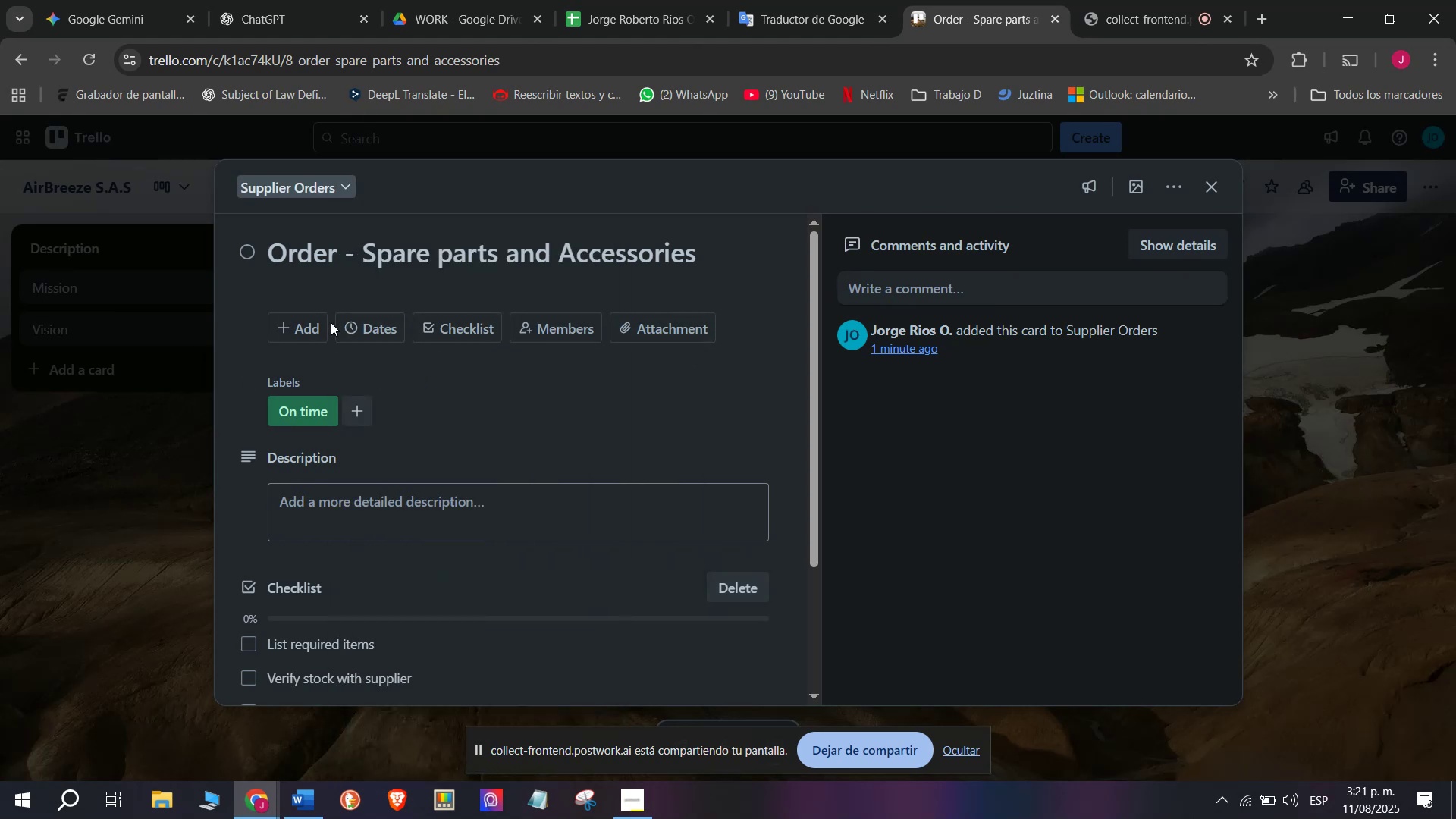 
left_click([497, 325])
 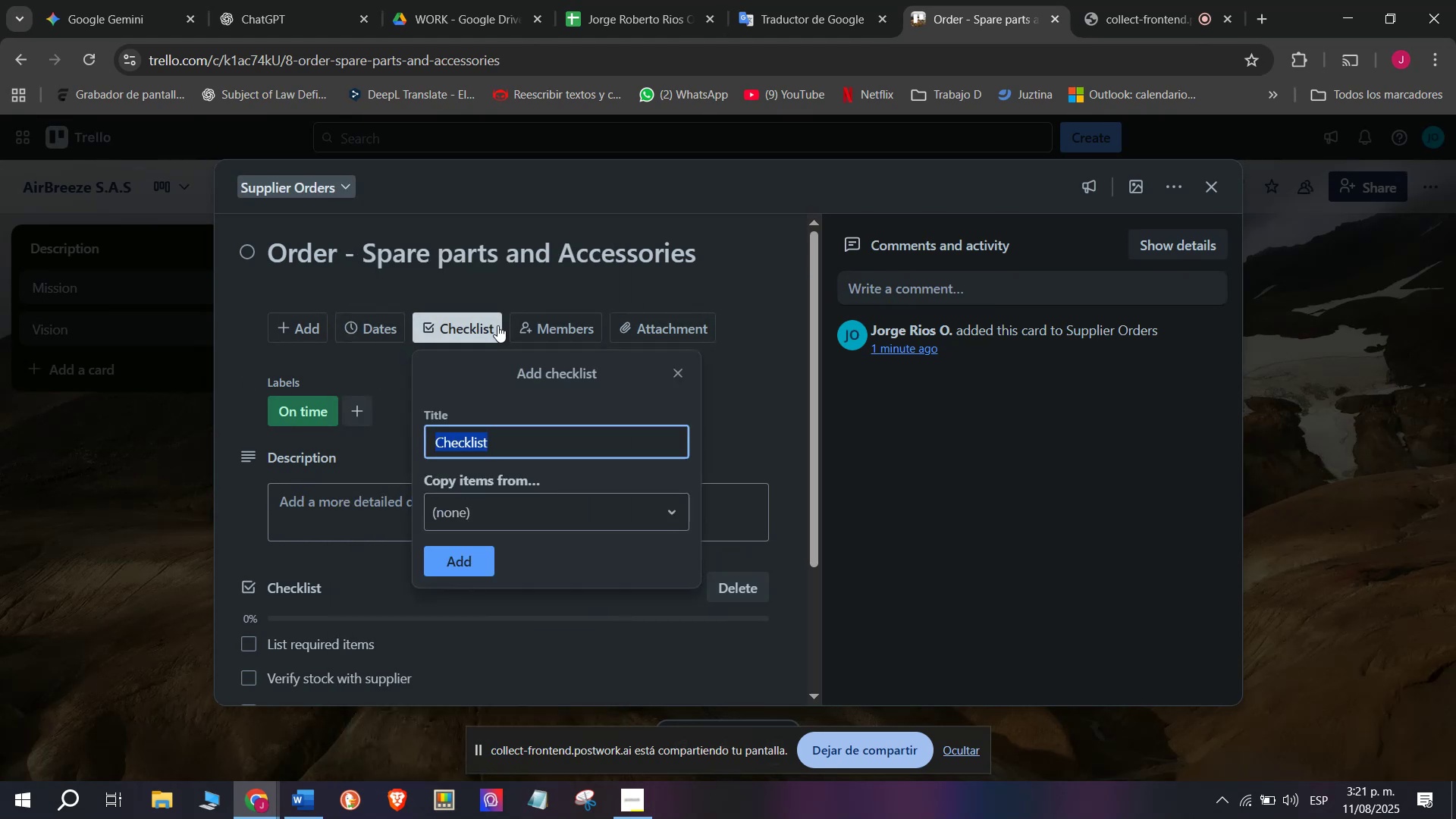 
left_click([566, 295])
 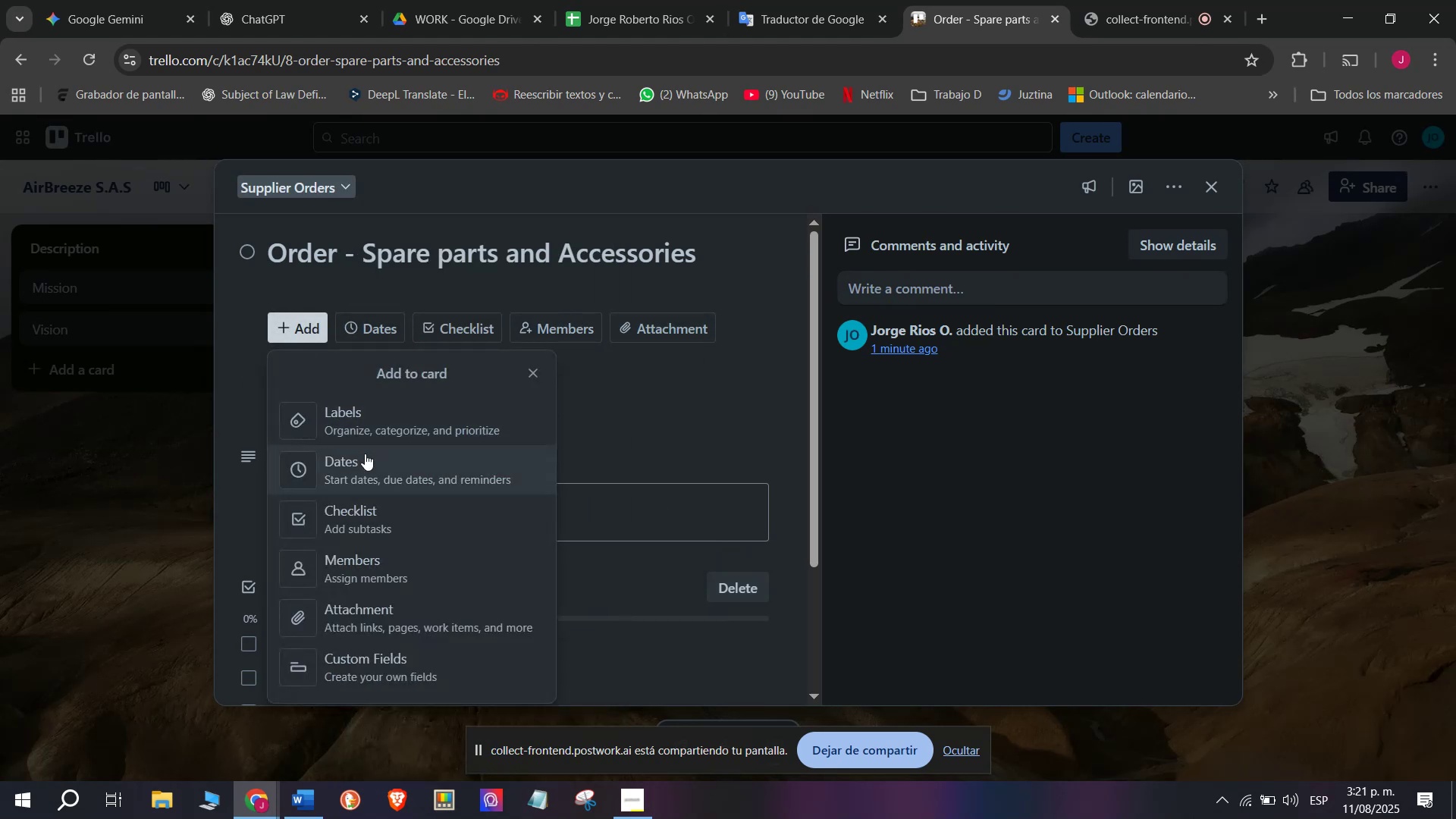 
left_click([454, 423])
 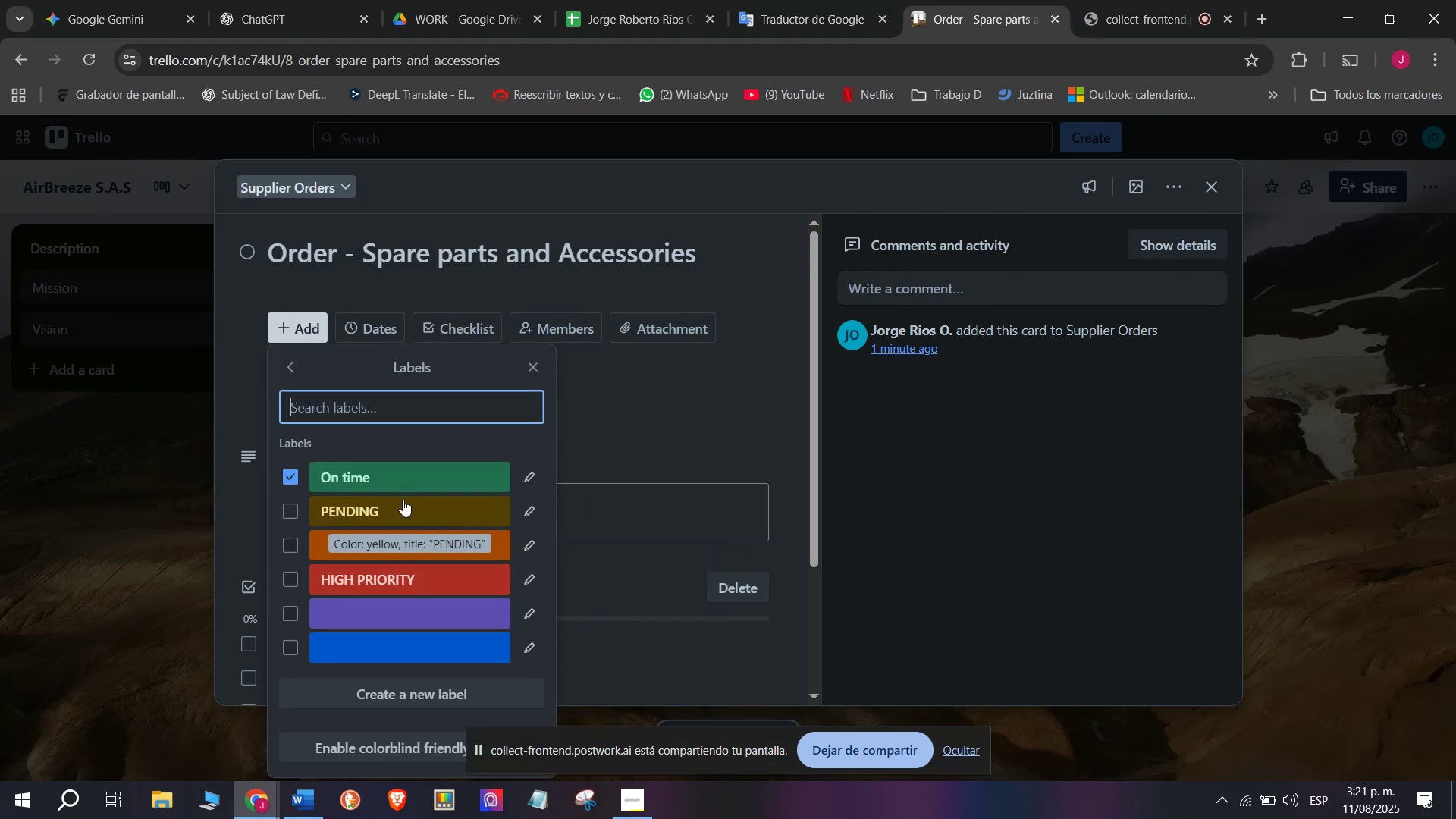 
left_click([400, 470])
 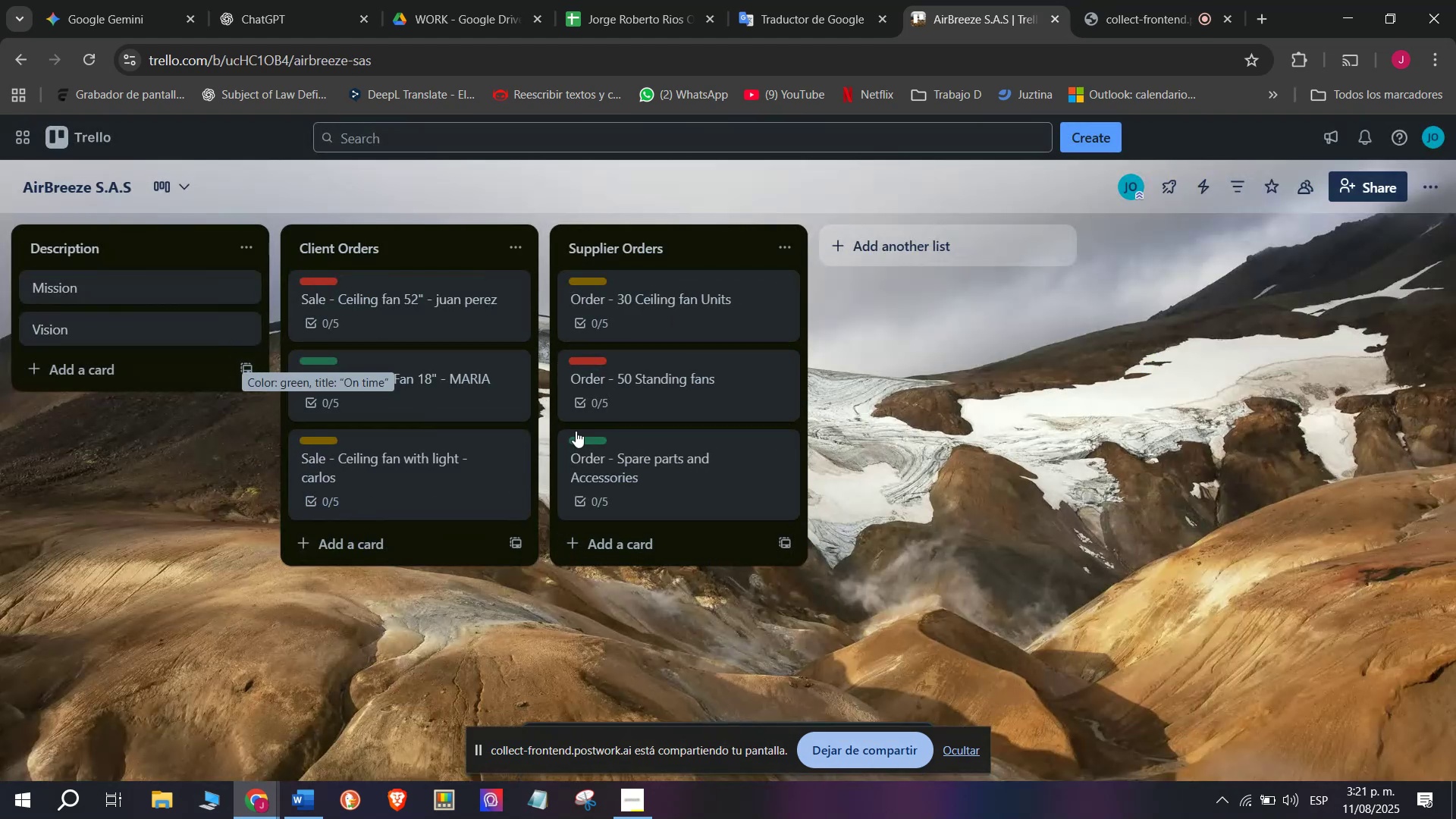 
wait(7.71)
 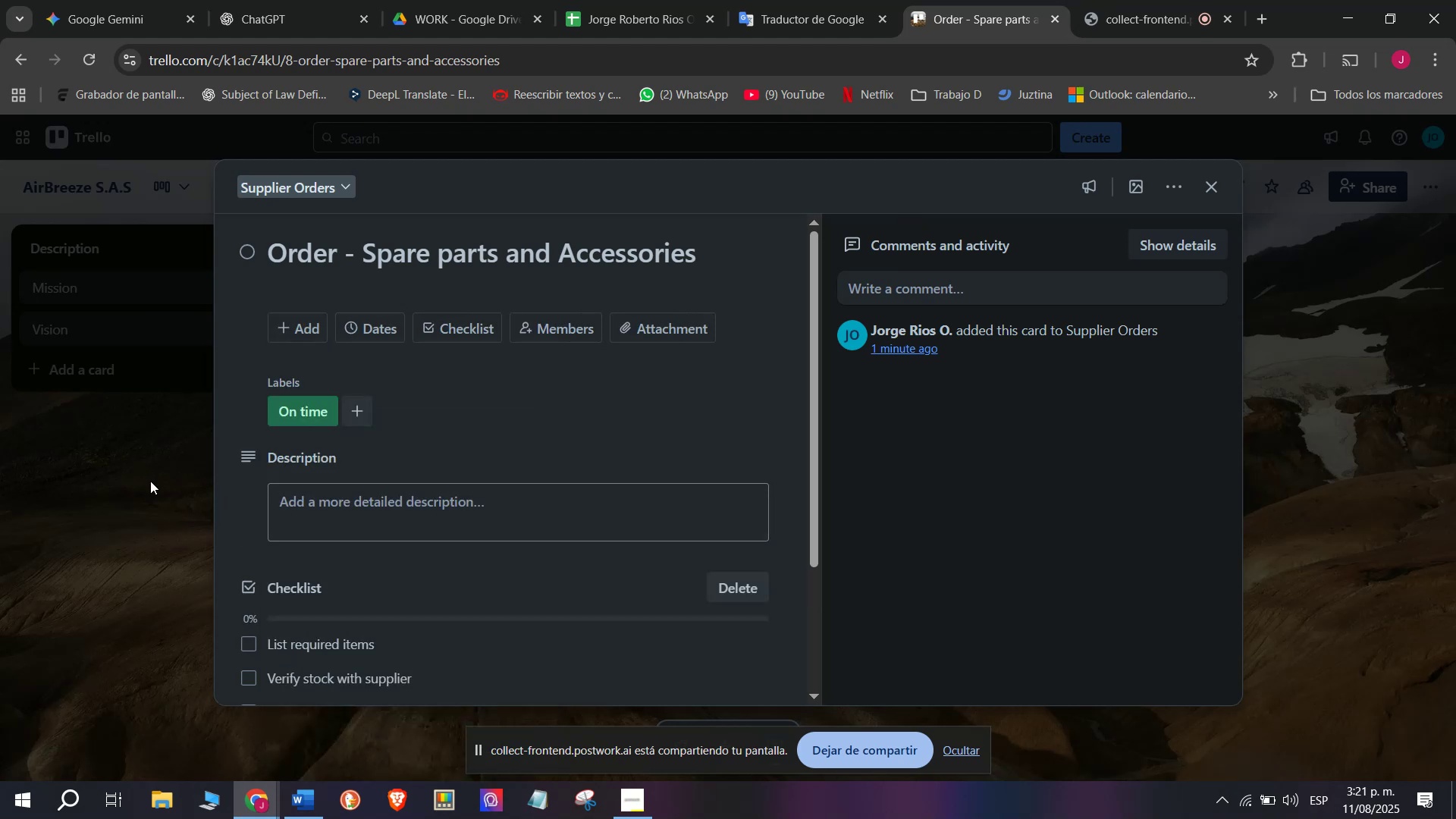 
left_click([909, 246])
 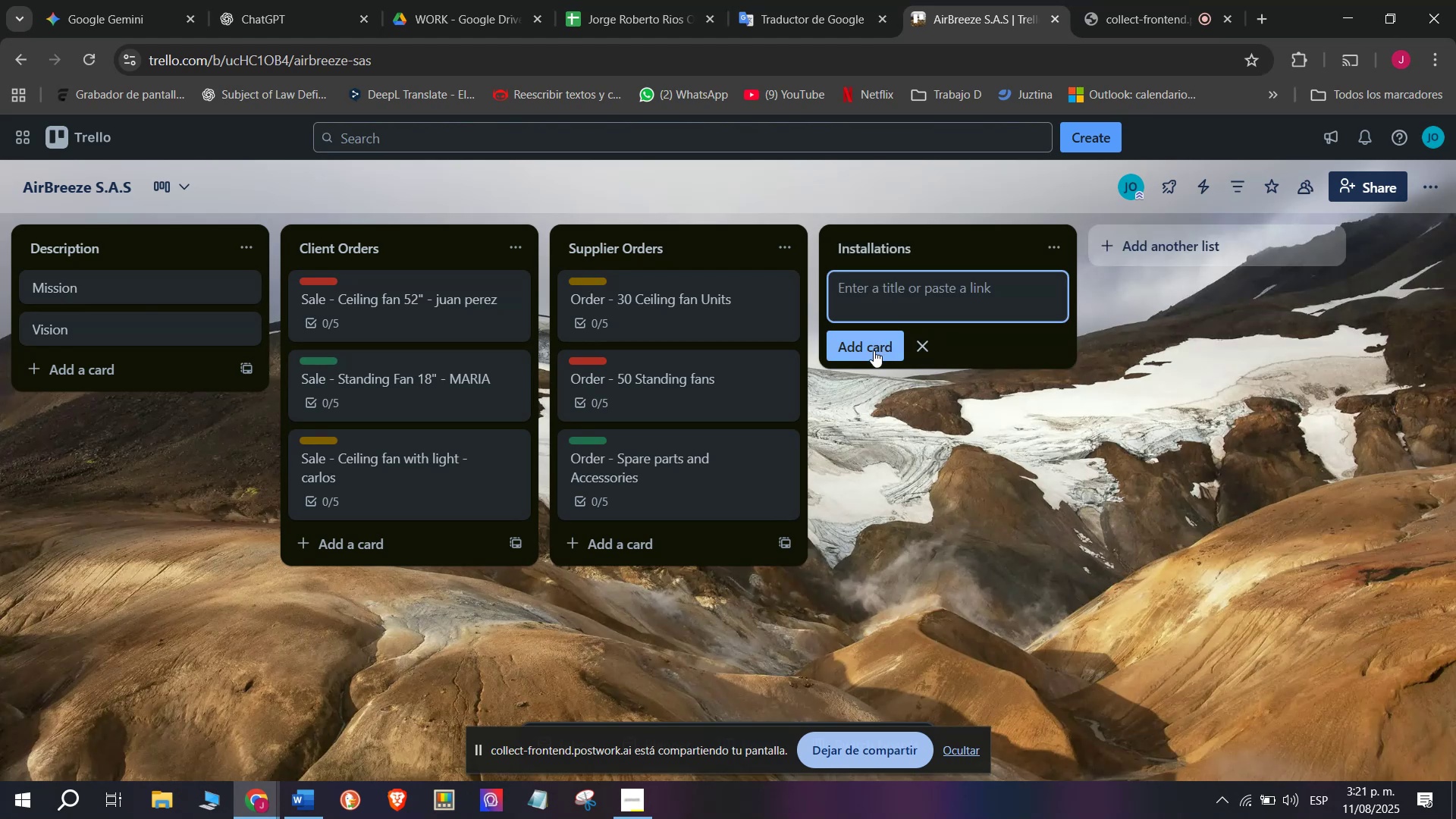 
wait(20.79)
 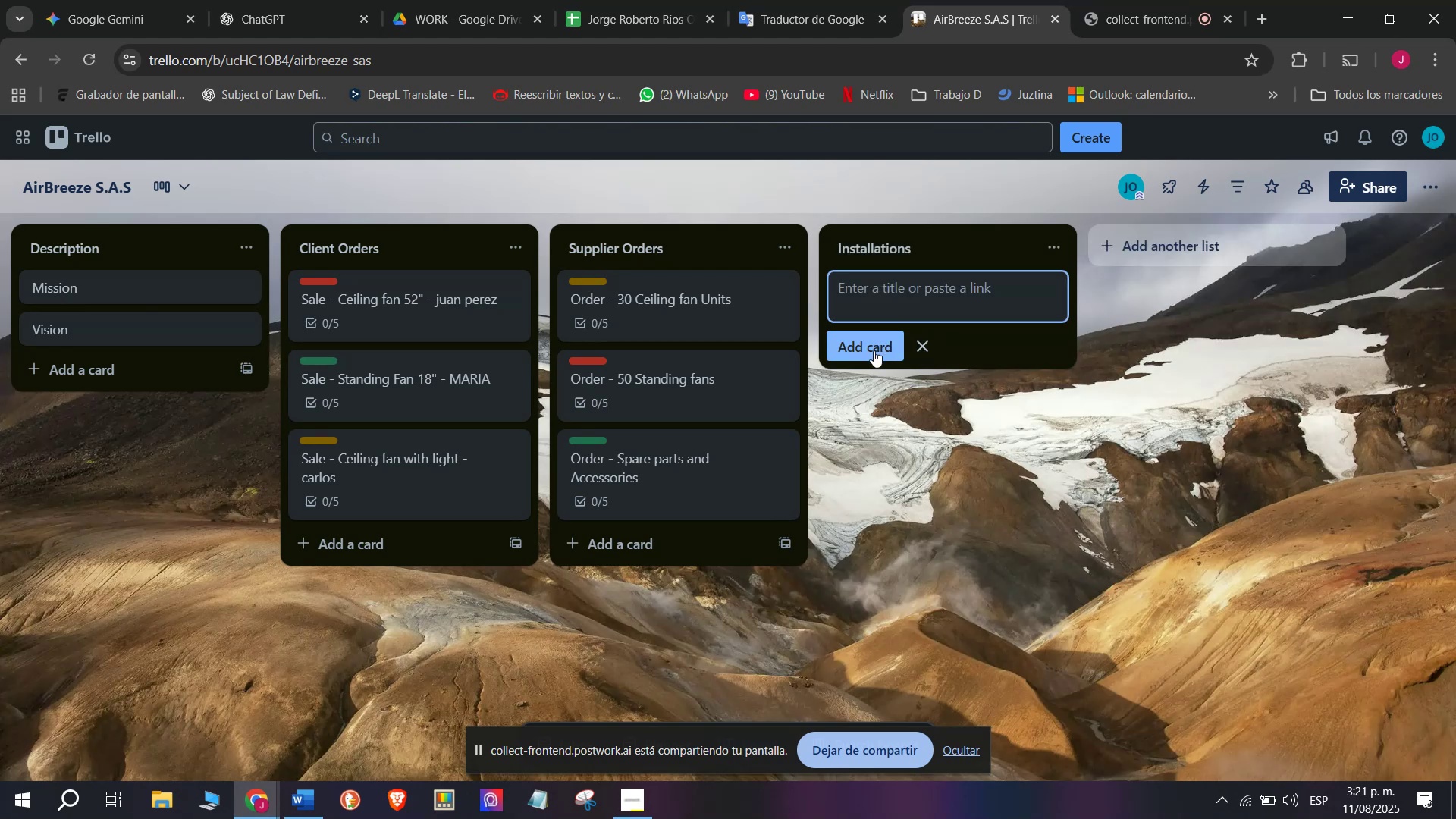 
type(Instas)
key(Backspace)
type(llation )
key(Backspace)
type(s)
 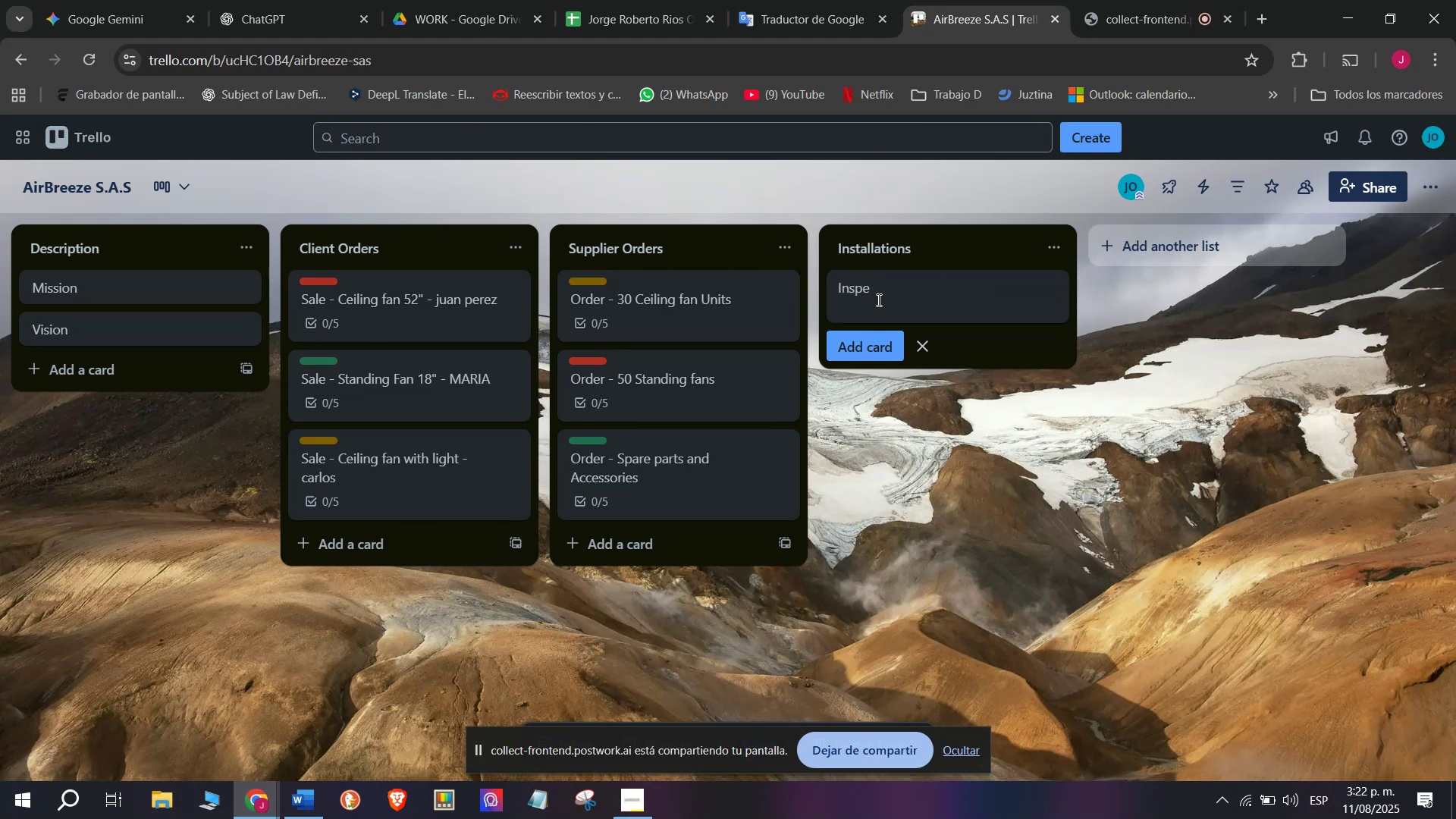 
key(Enter)
 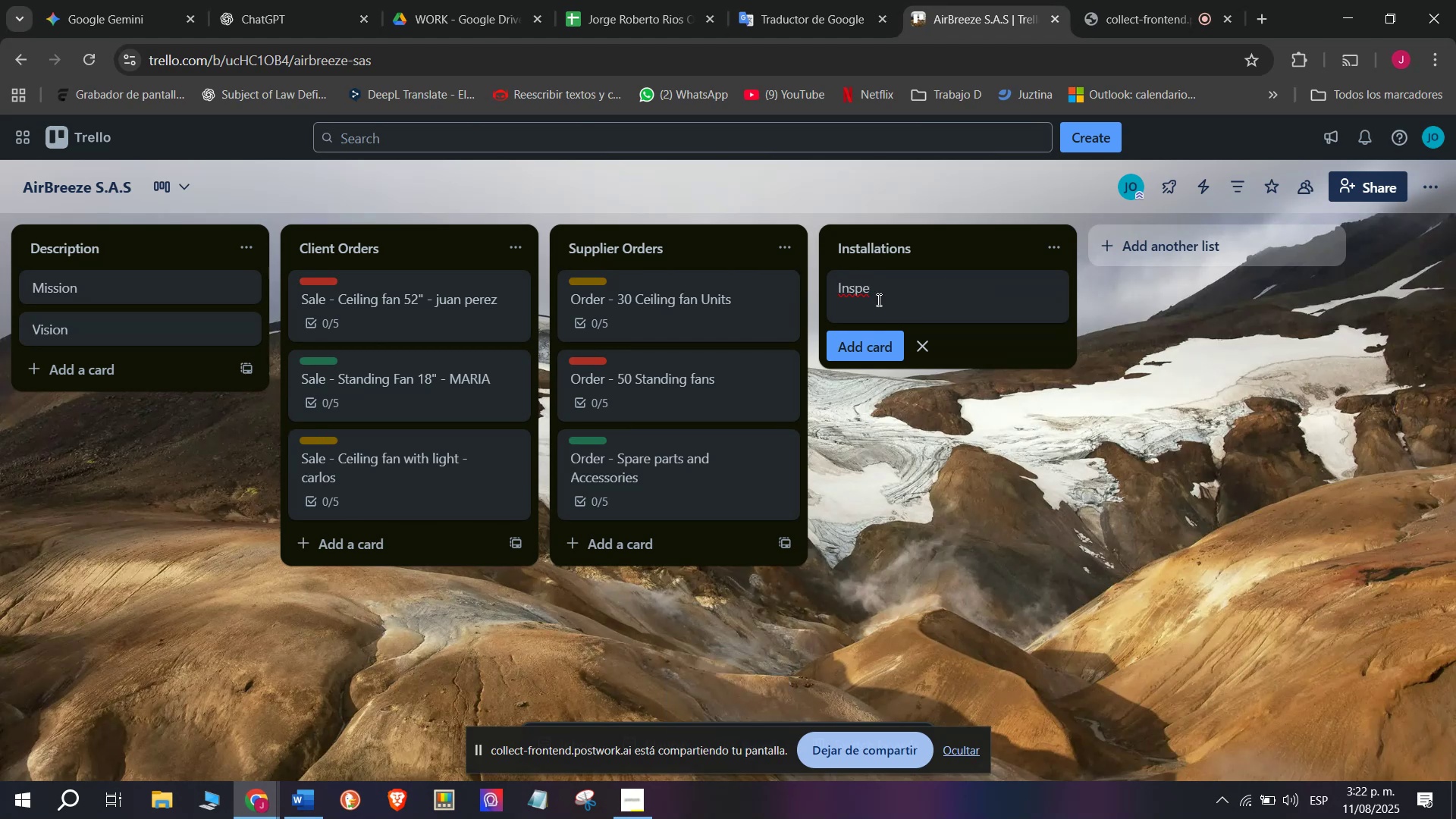 
left_click([926, 289])
 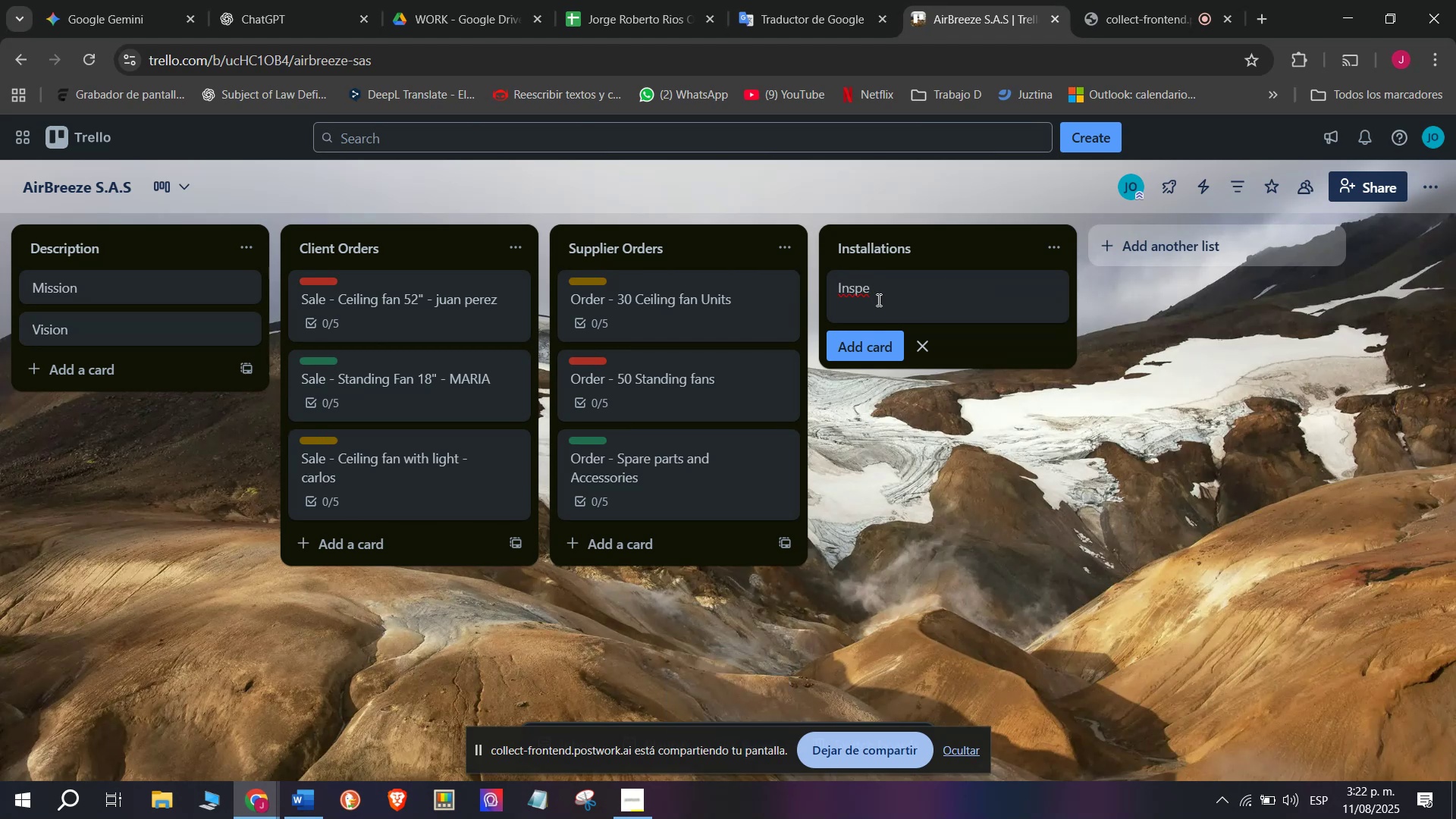 
left_click([877, 300])
 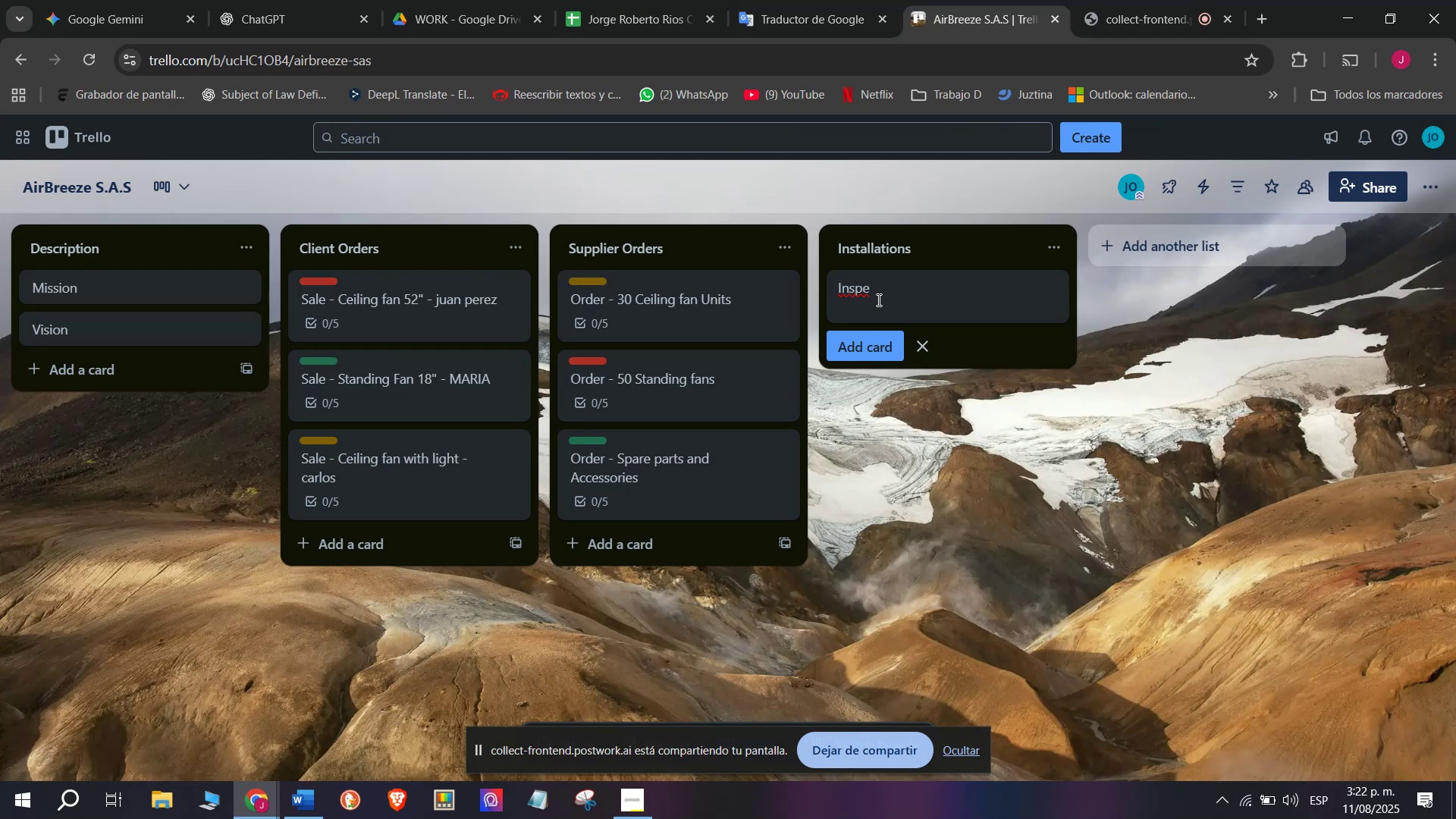 
key(CapsLock)
 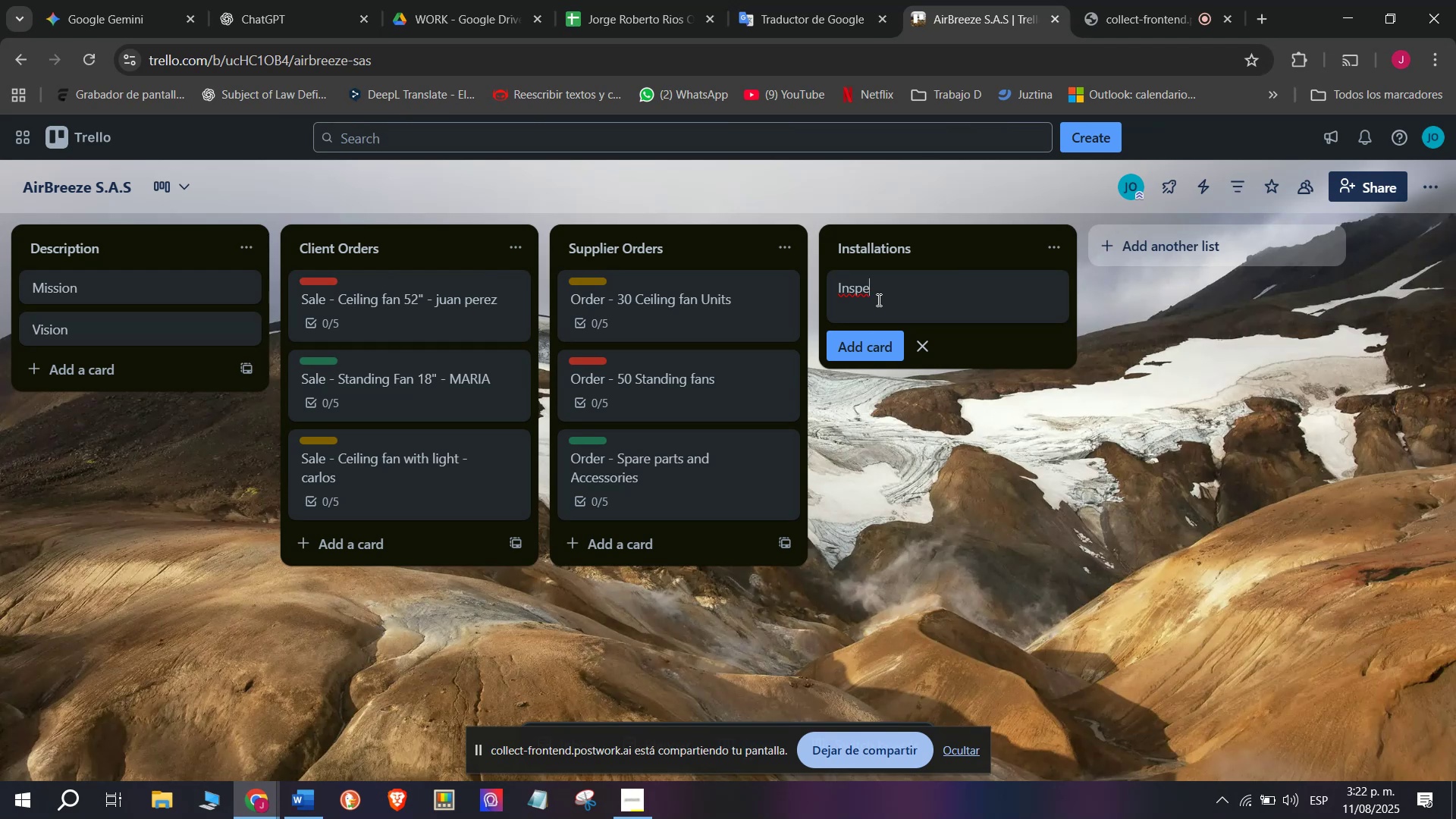 
key(X)
 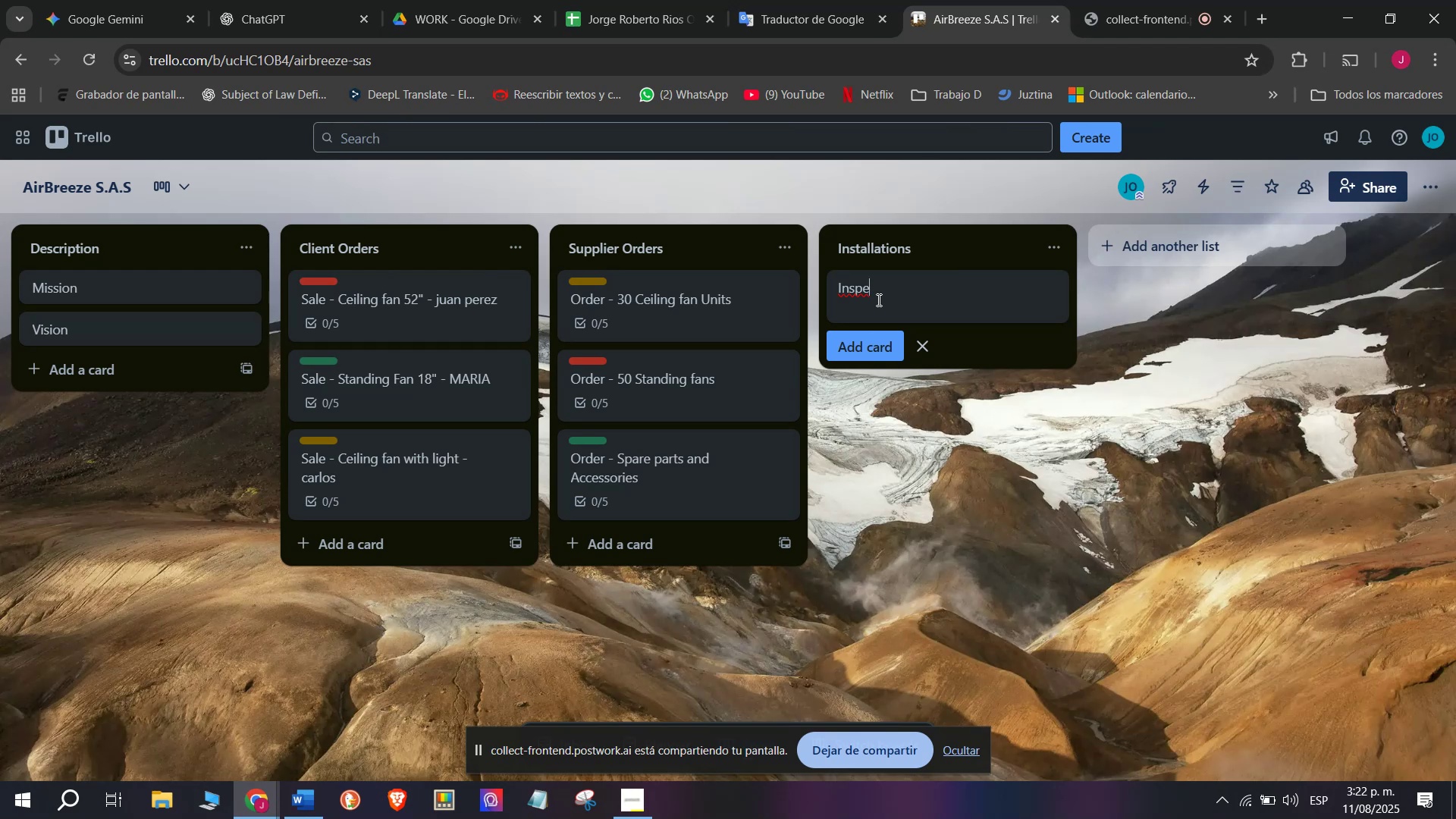 
key(Space)
 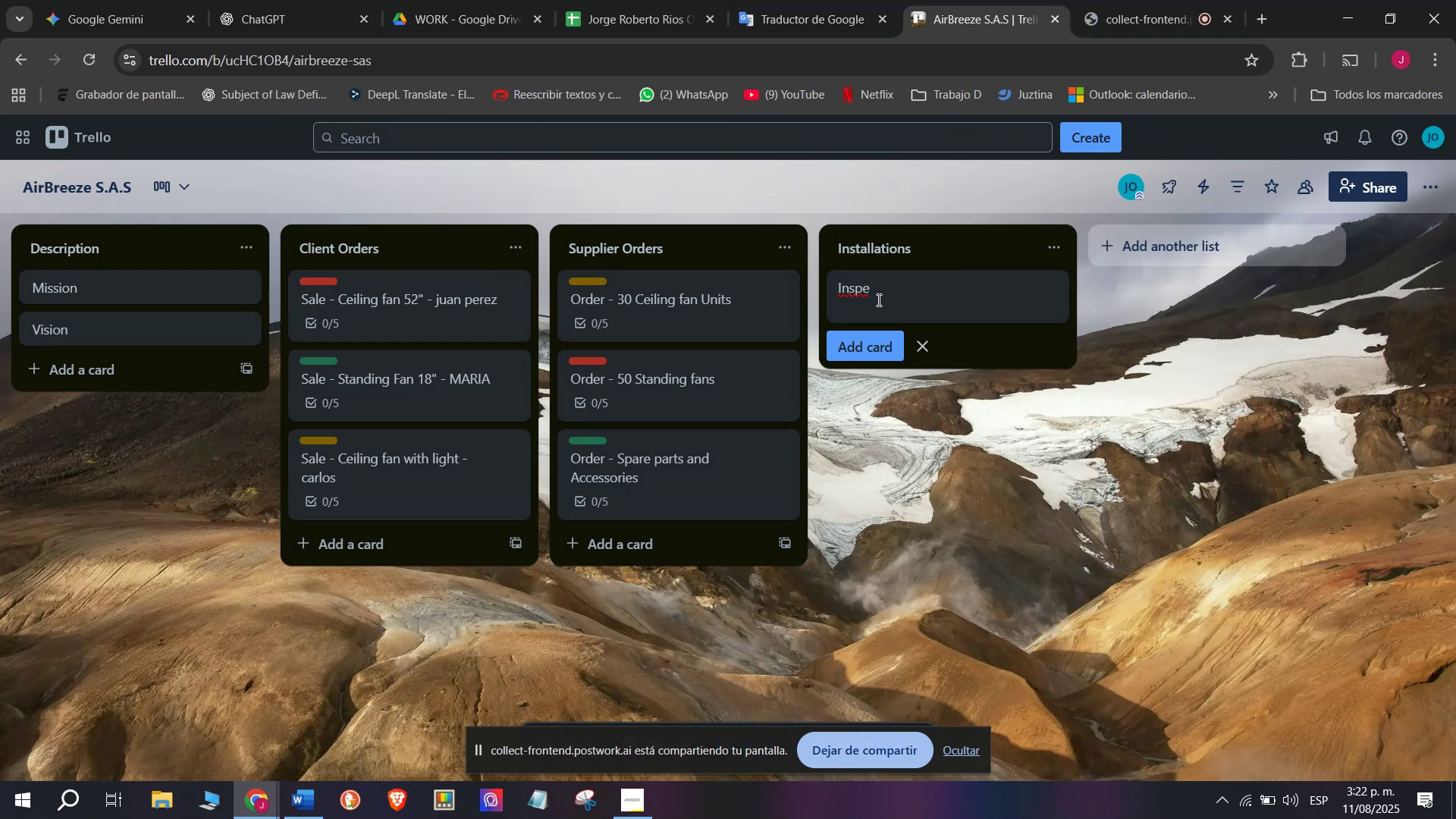 
key(Backspace)
 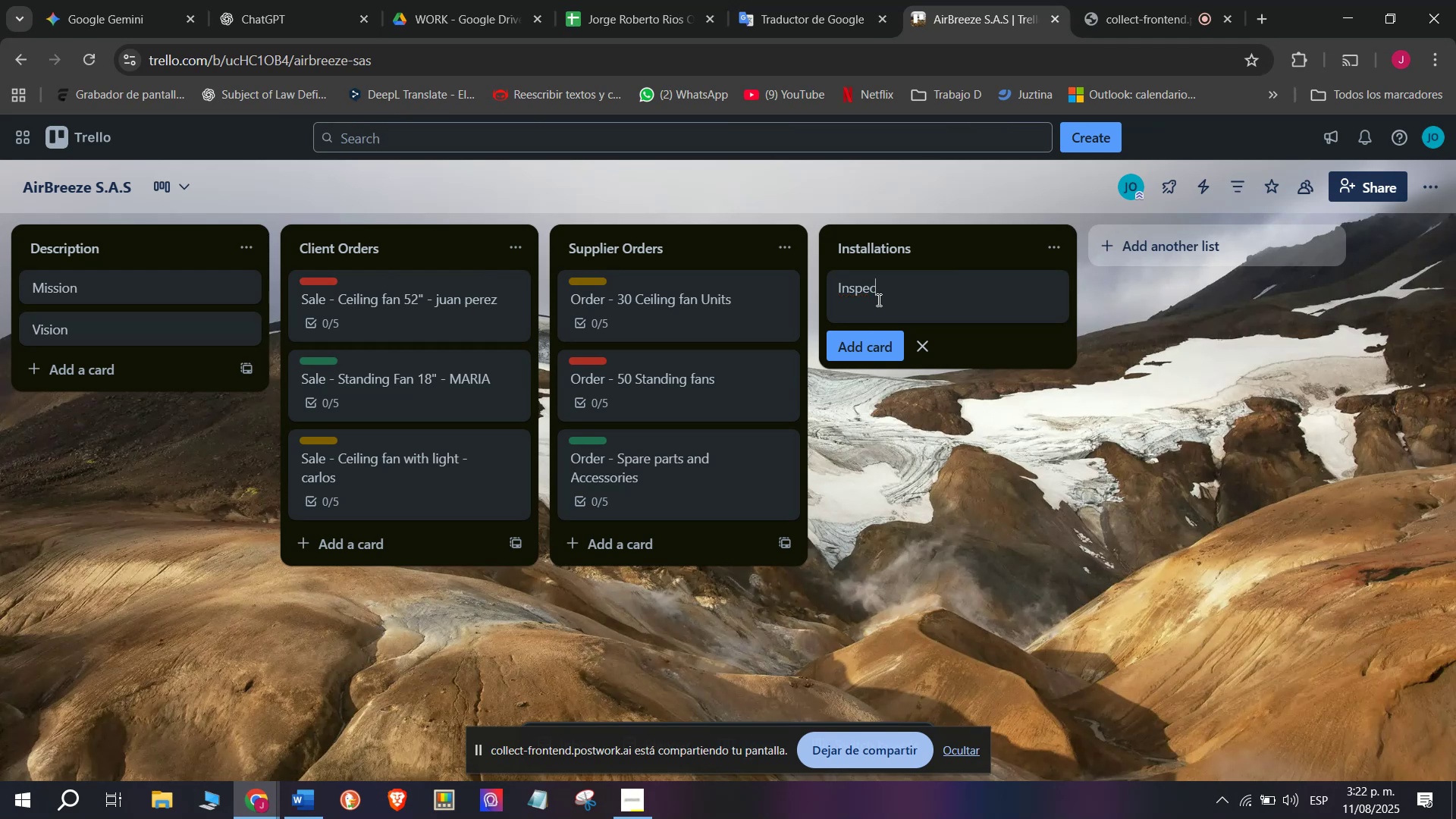 
key(Backspace)
 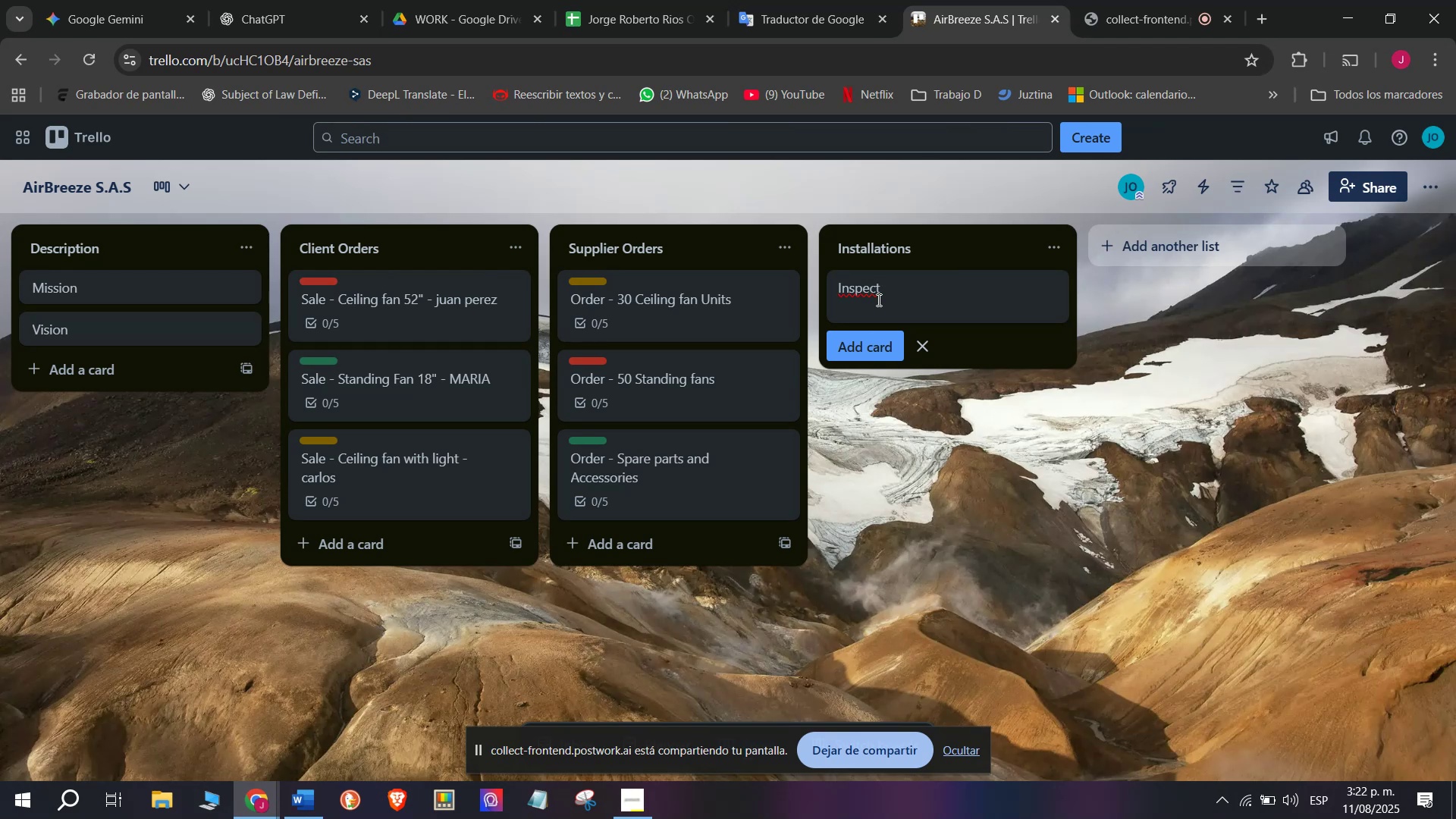 
type(Inspe)
 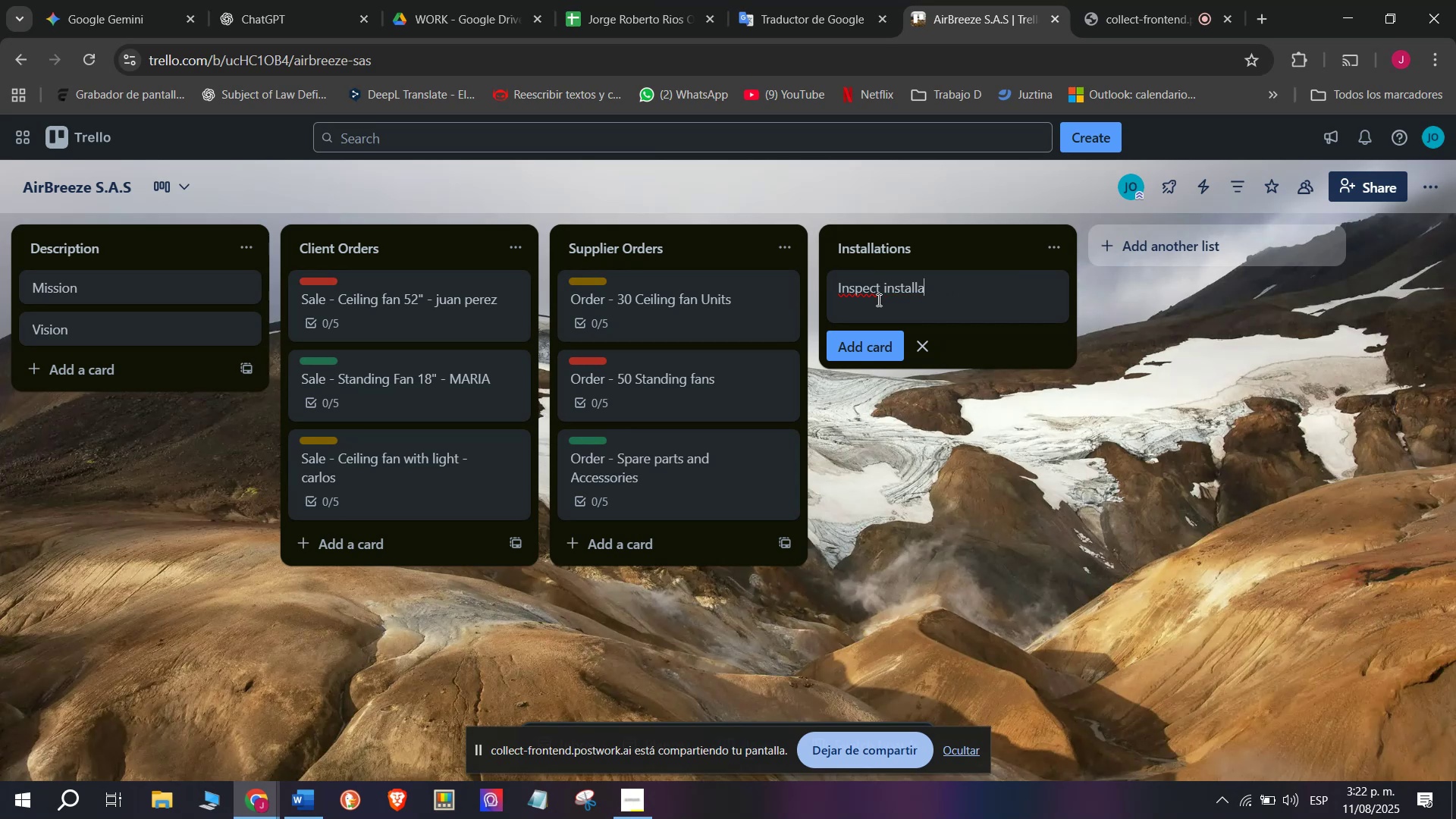 
wait(10.32)
 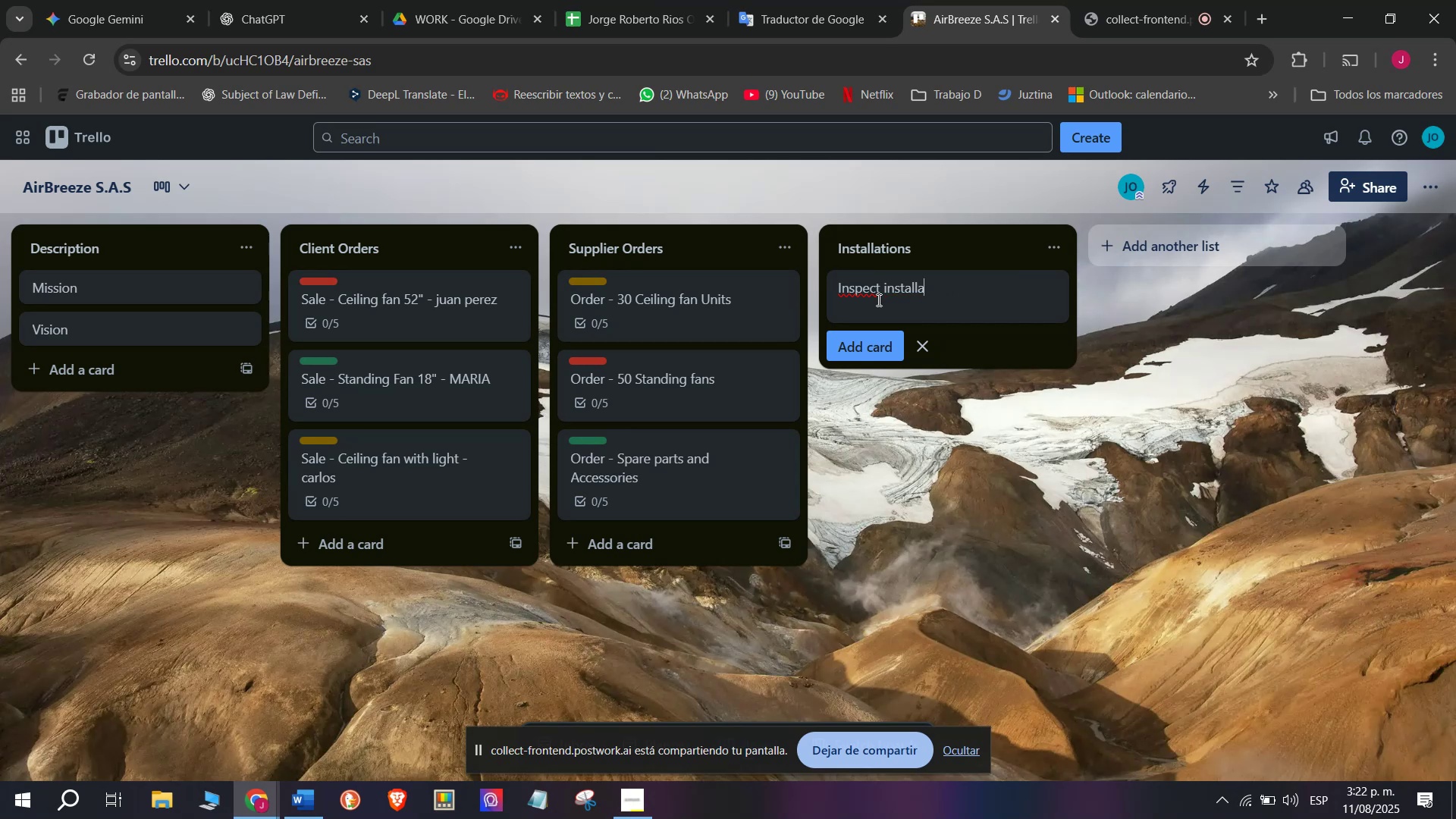 
type(ct installation si)
key(Backspace)
key(Backspace)
key(Backspace)
key(Backspace)
key(Backspace)
key(Backspace)
 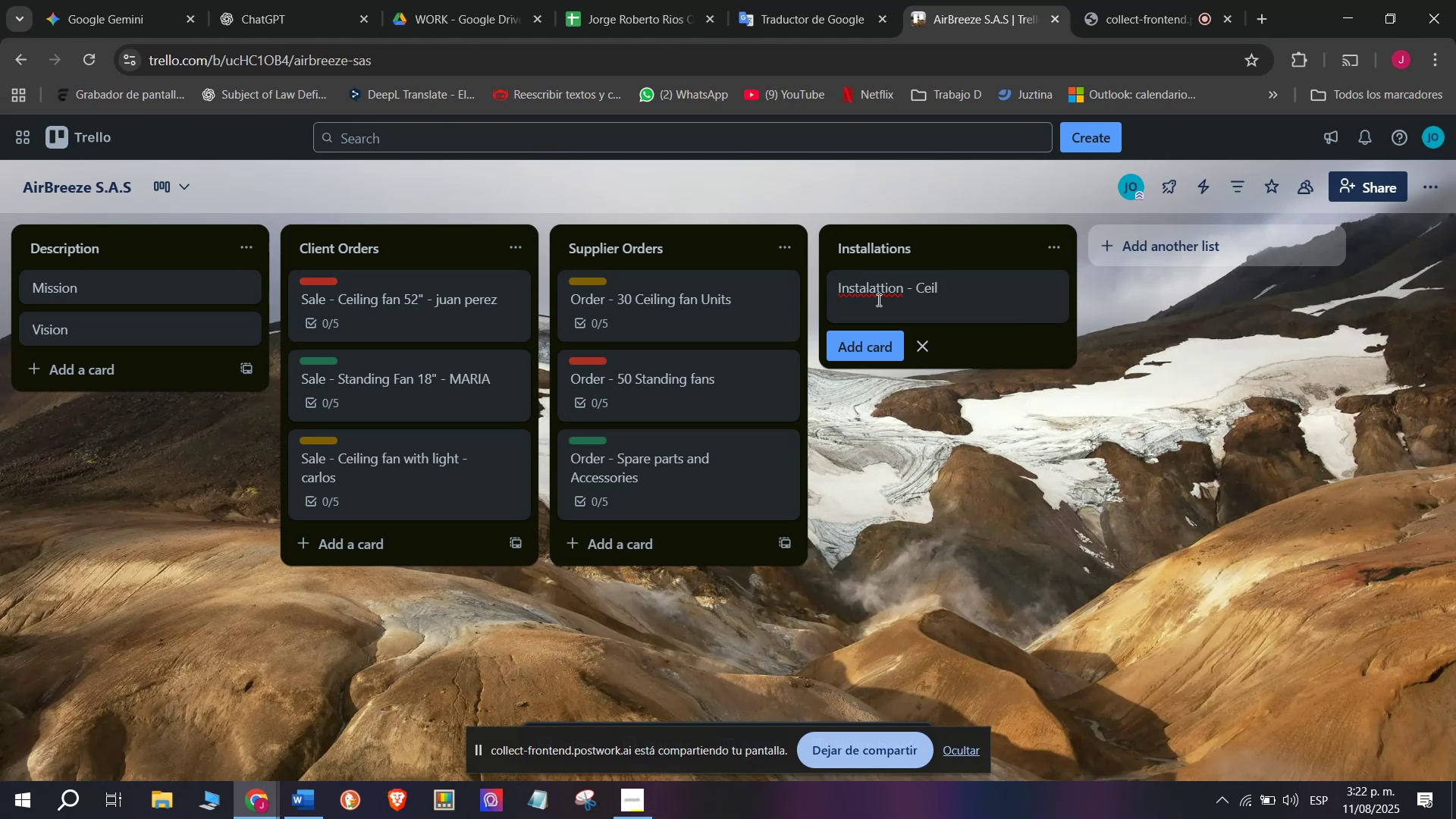 
hold_key(key=Backspace, duration=1.05)
 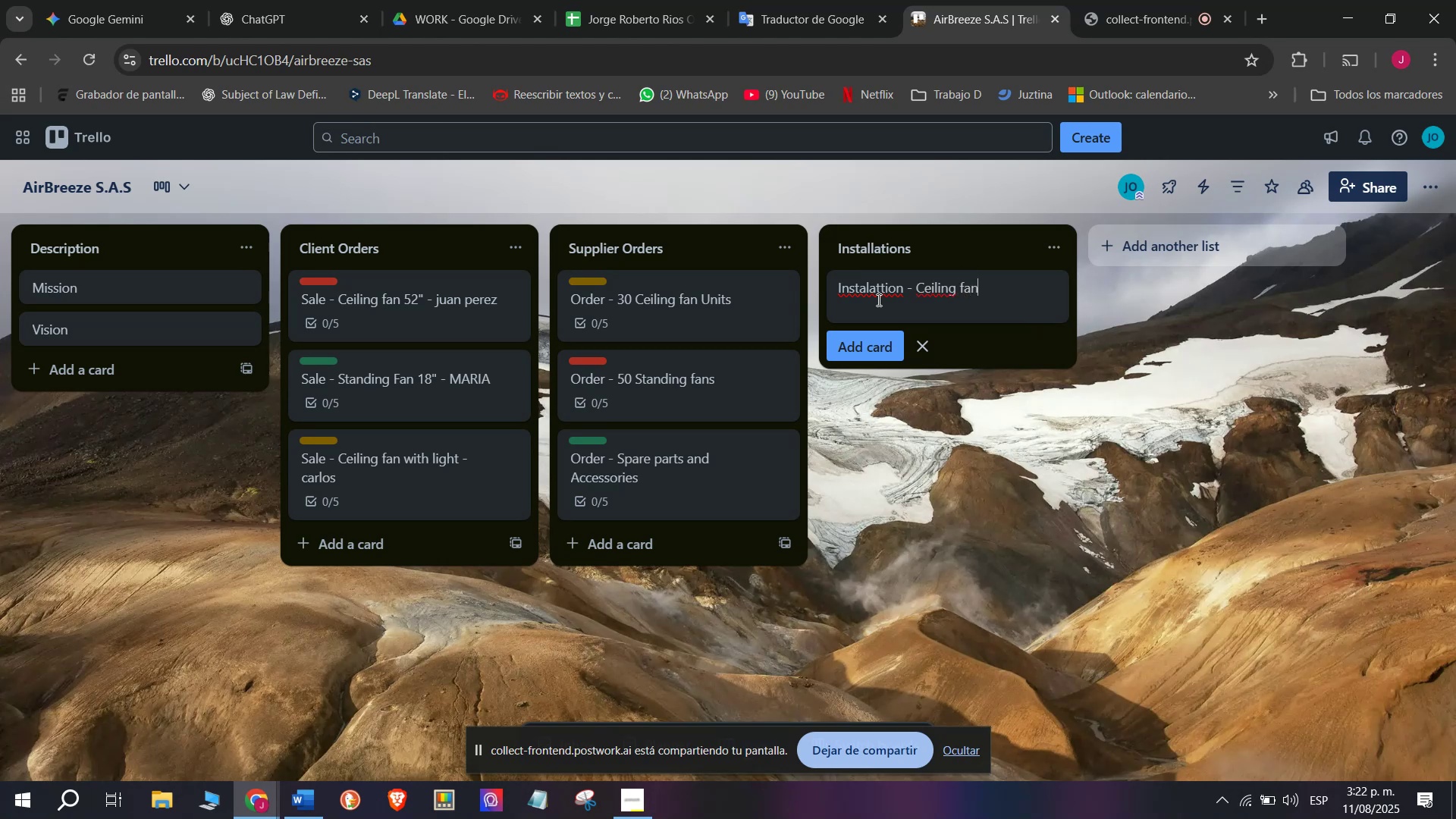 
type(Instalattion - Cell)
key(Backspace)
key(Backspace)
type(iling fan - Hotel )
 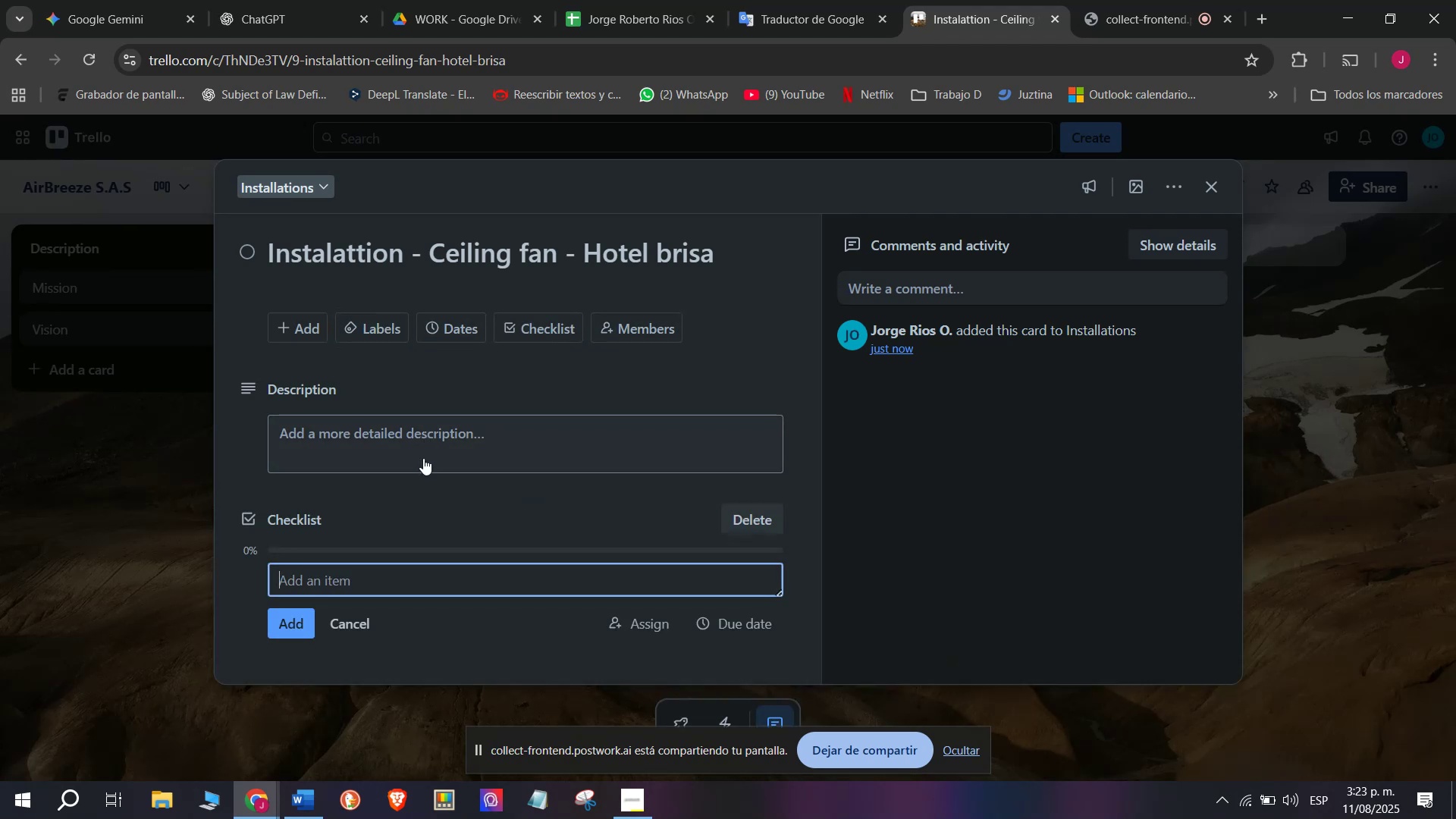 
type(brisa)
 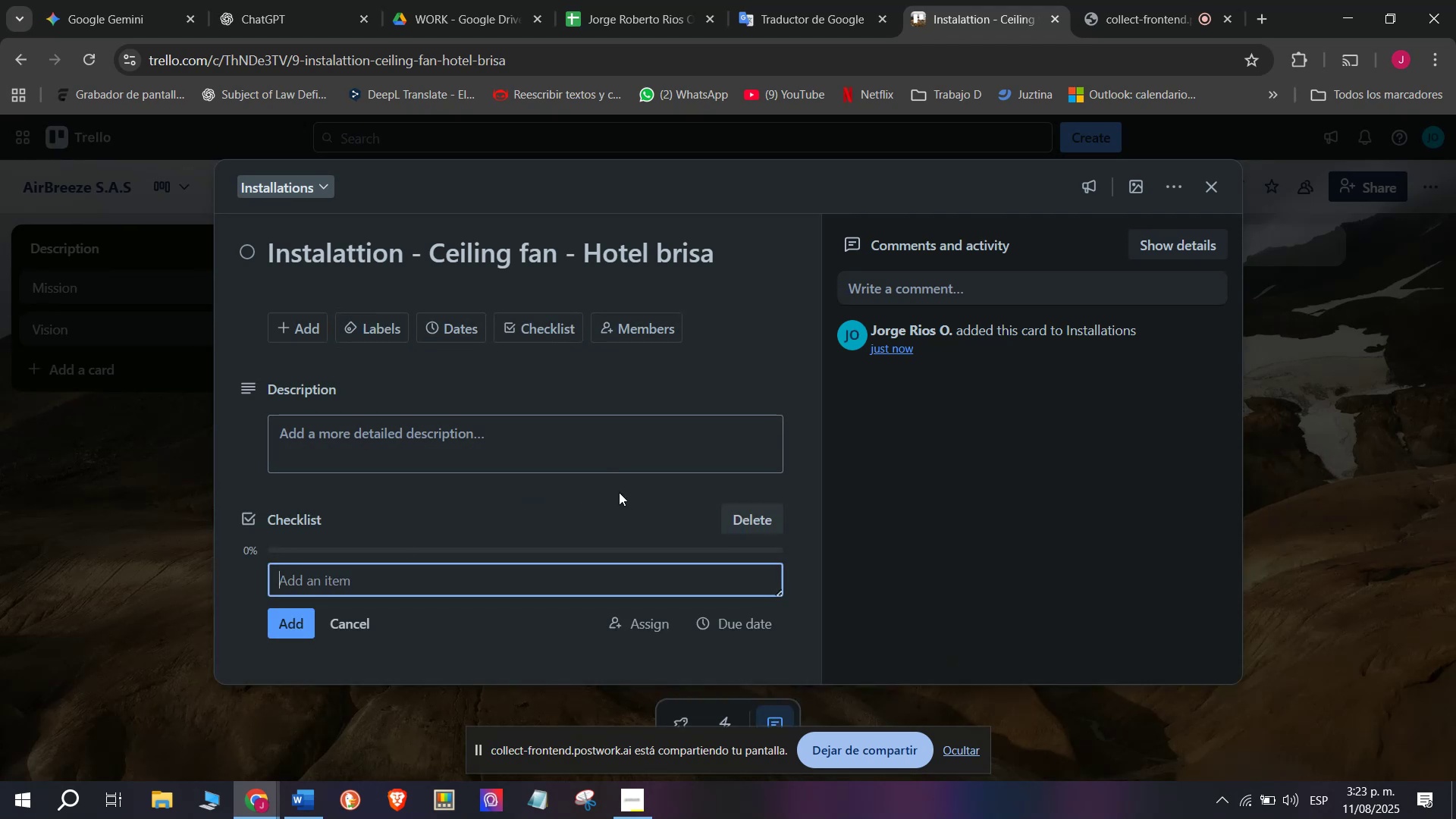 
key(Enter)
 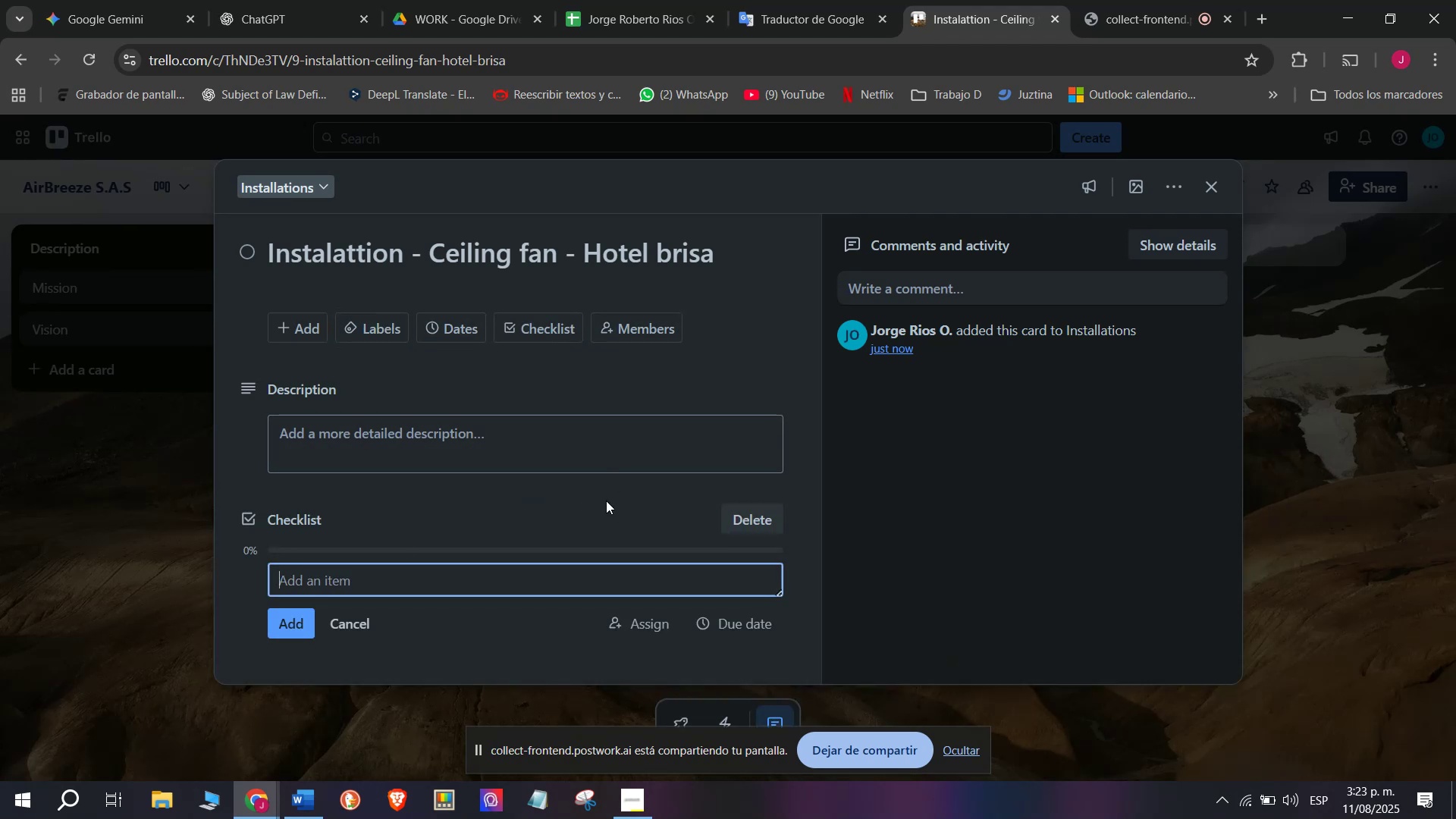 
left_click([877, 300])
 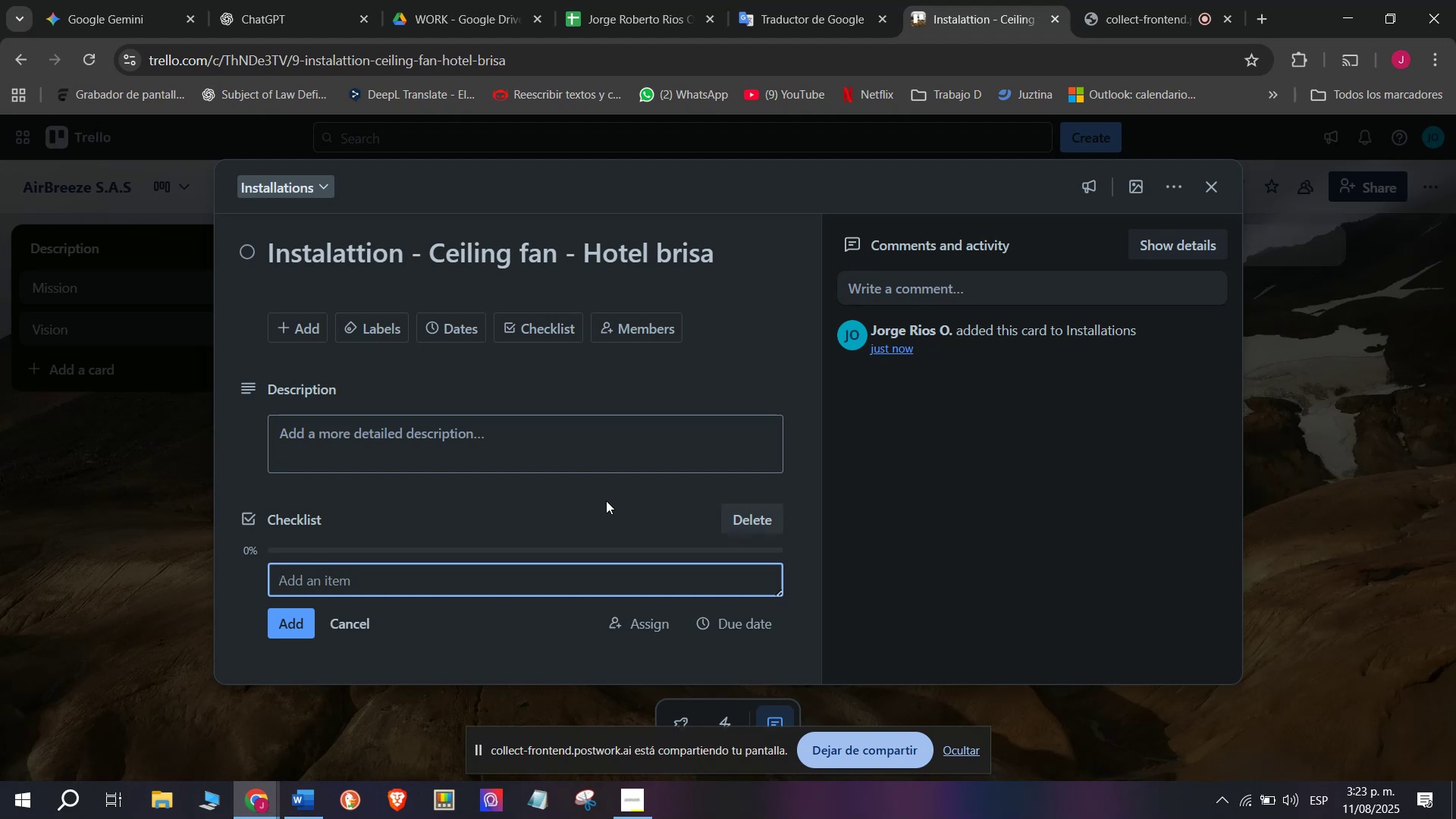 
left_click([422, 428])
 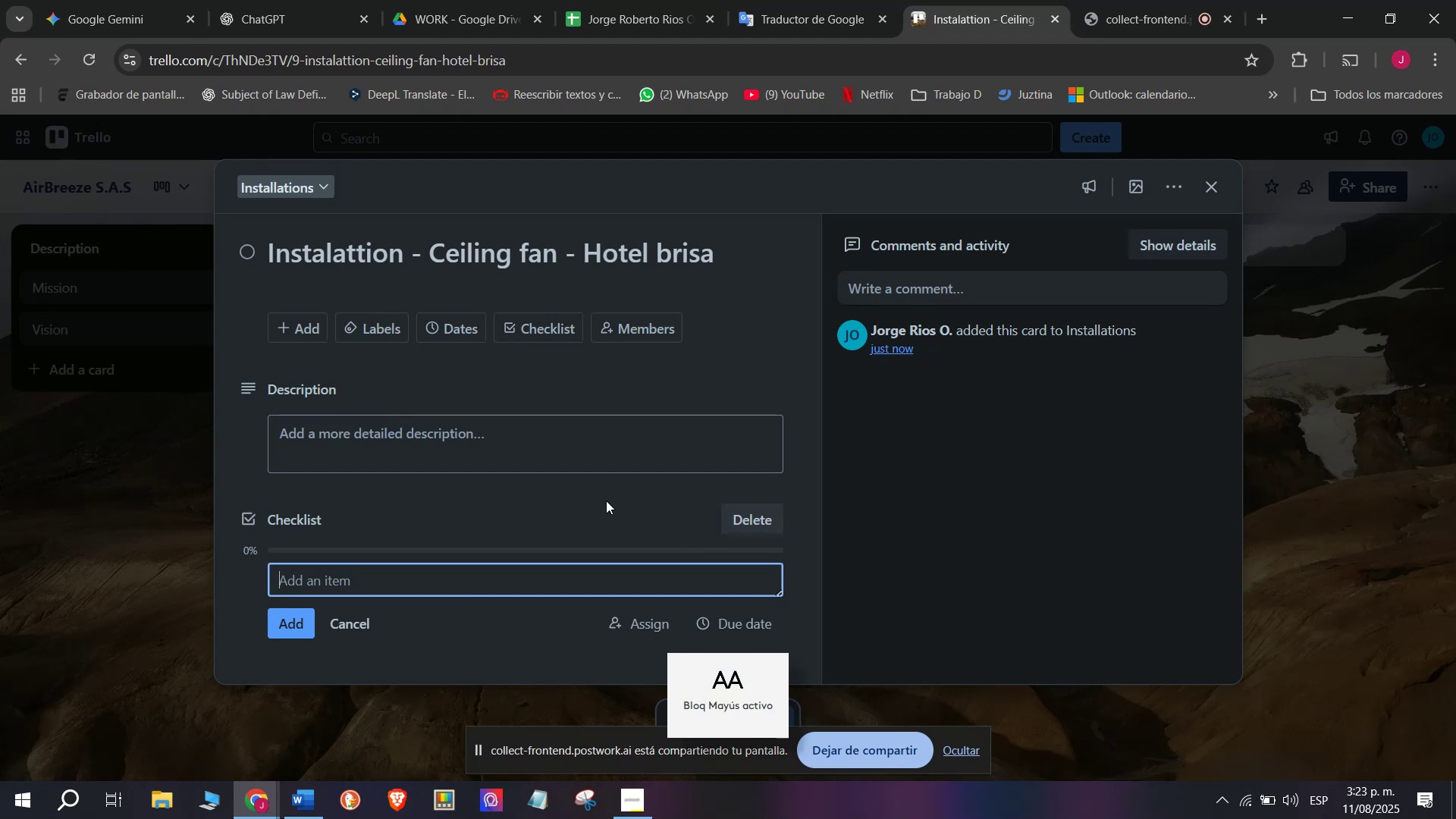 
scroll: coordinate [392, 607], scroll_direction: down, amount: 2.0
 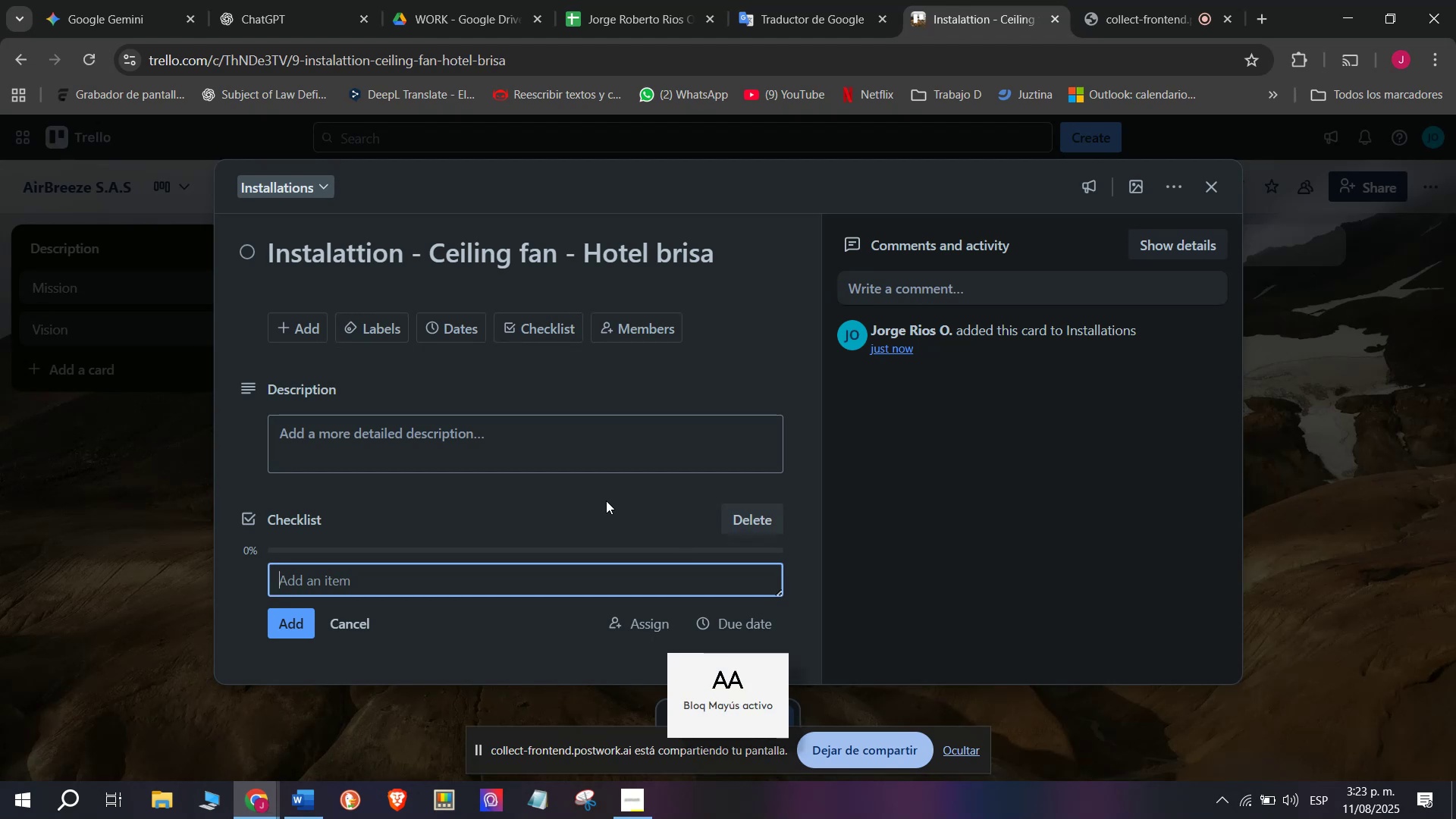 
left_click([292, 642])
 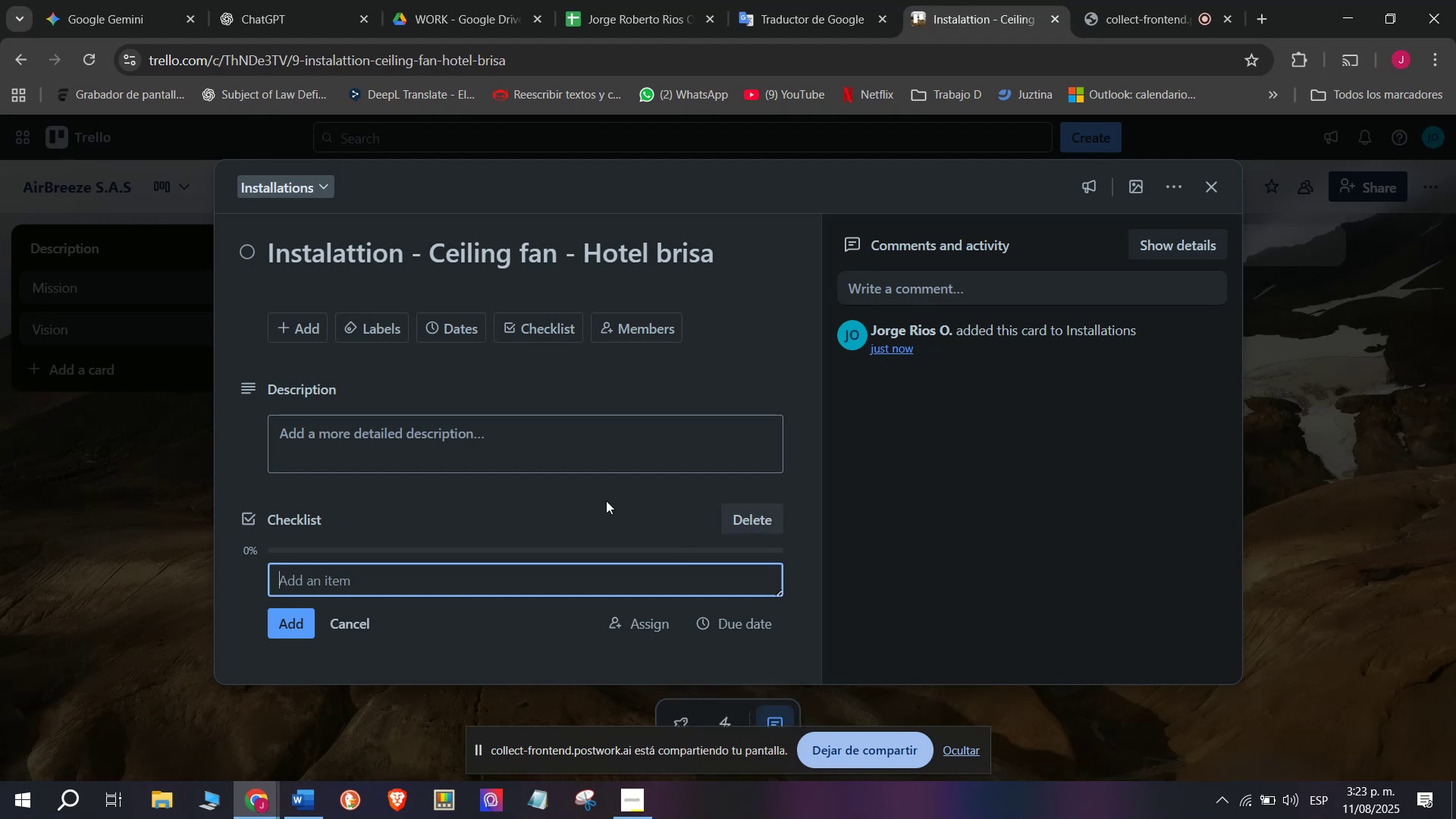 
left_click([538, 326])
 